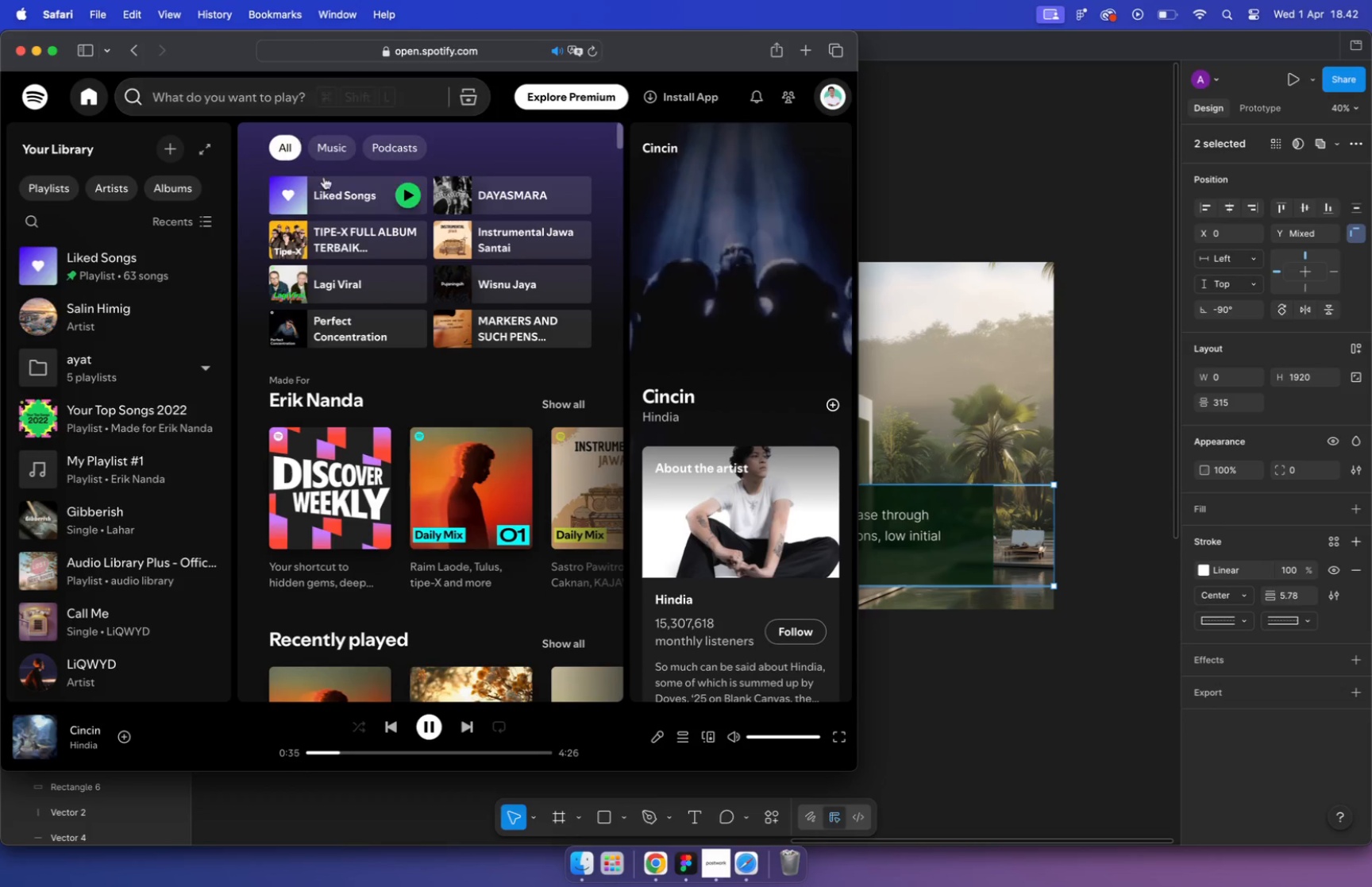 
left_click([326, 198])
 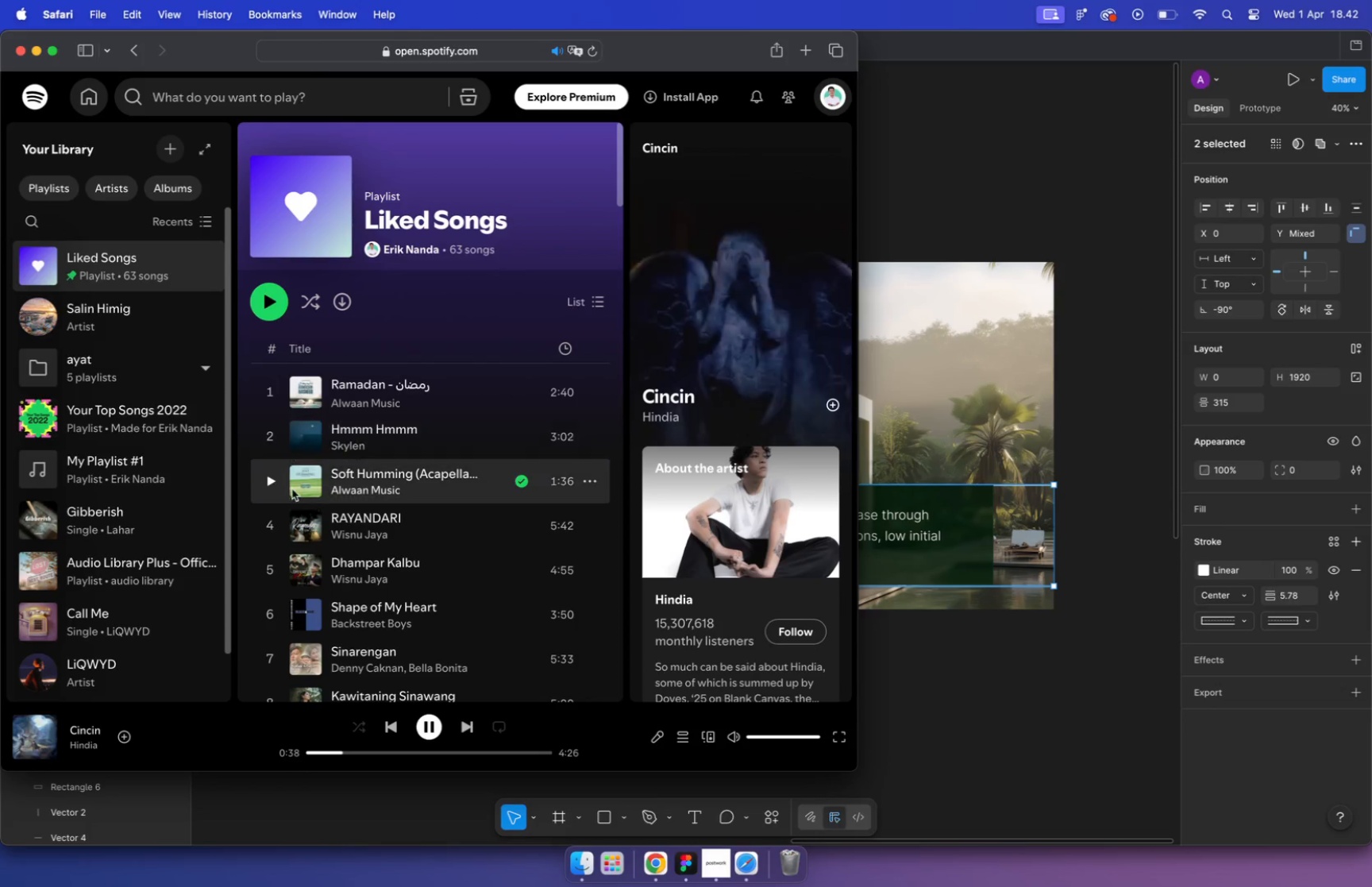 
left_click([272, 526])
 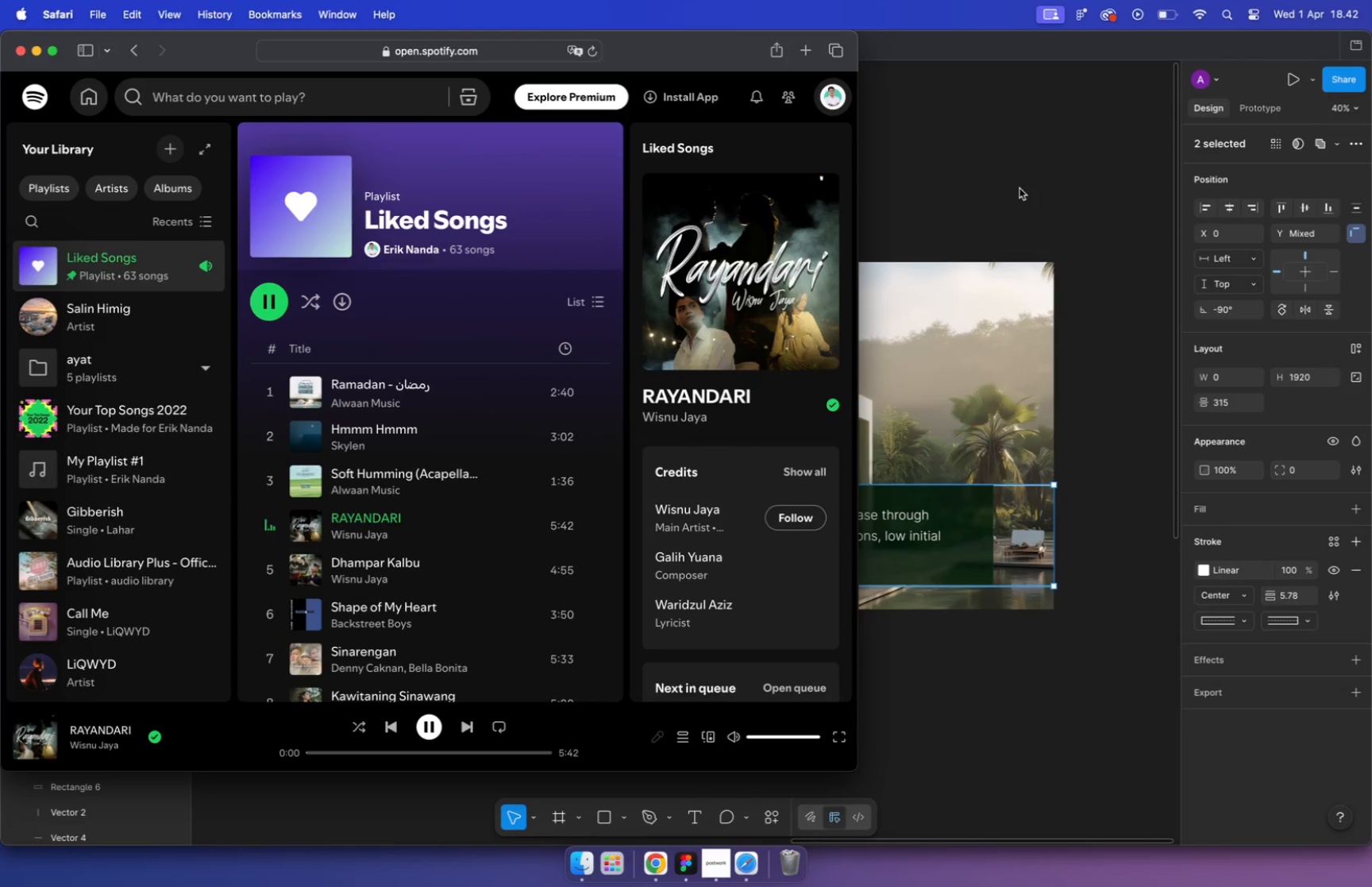 
left_click([1019, 188])
 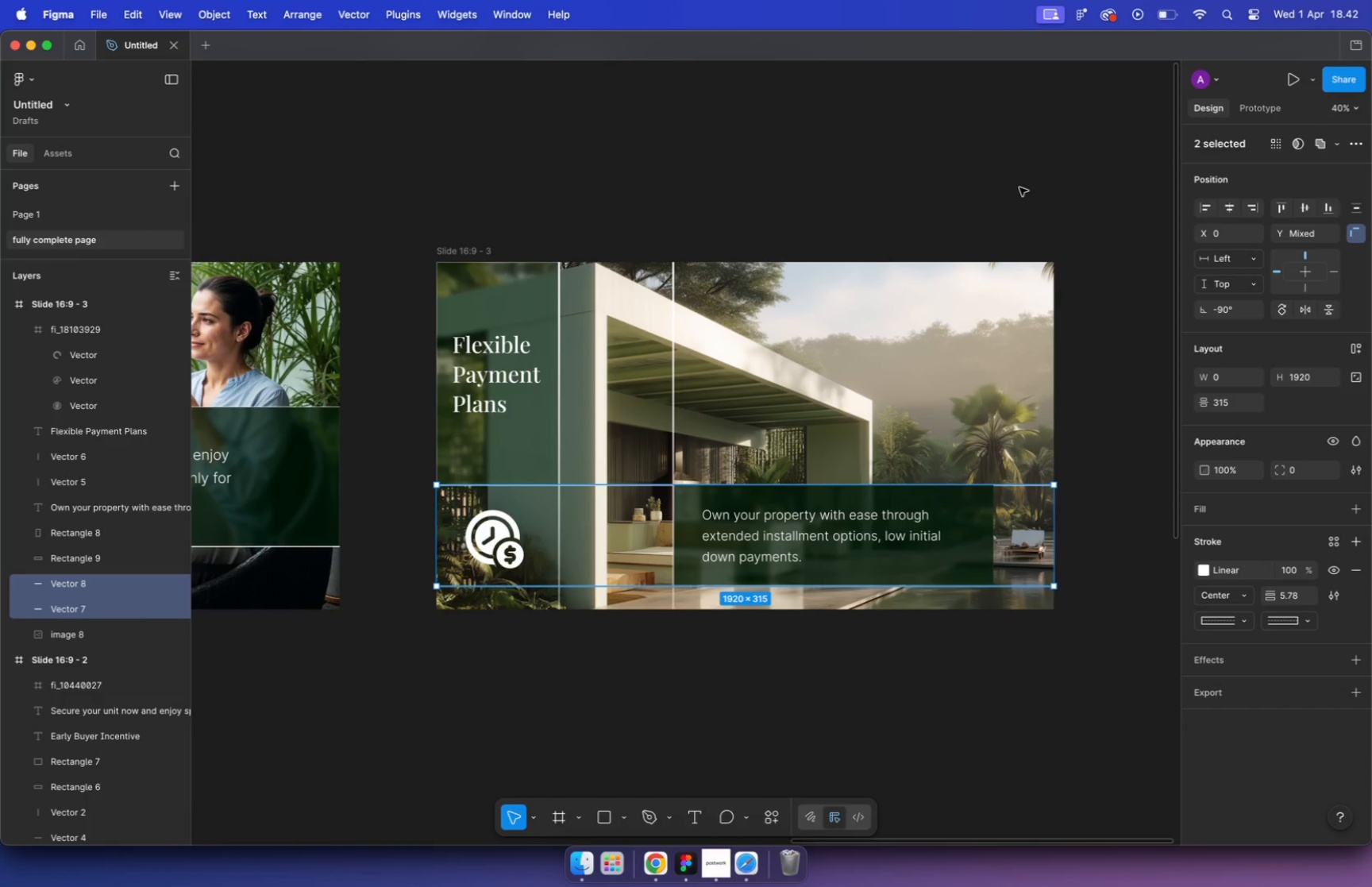 
key(VolumeDown)
 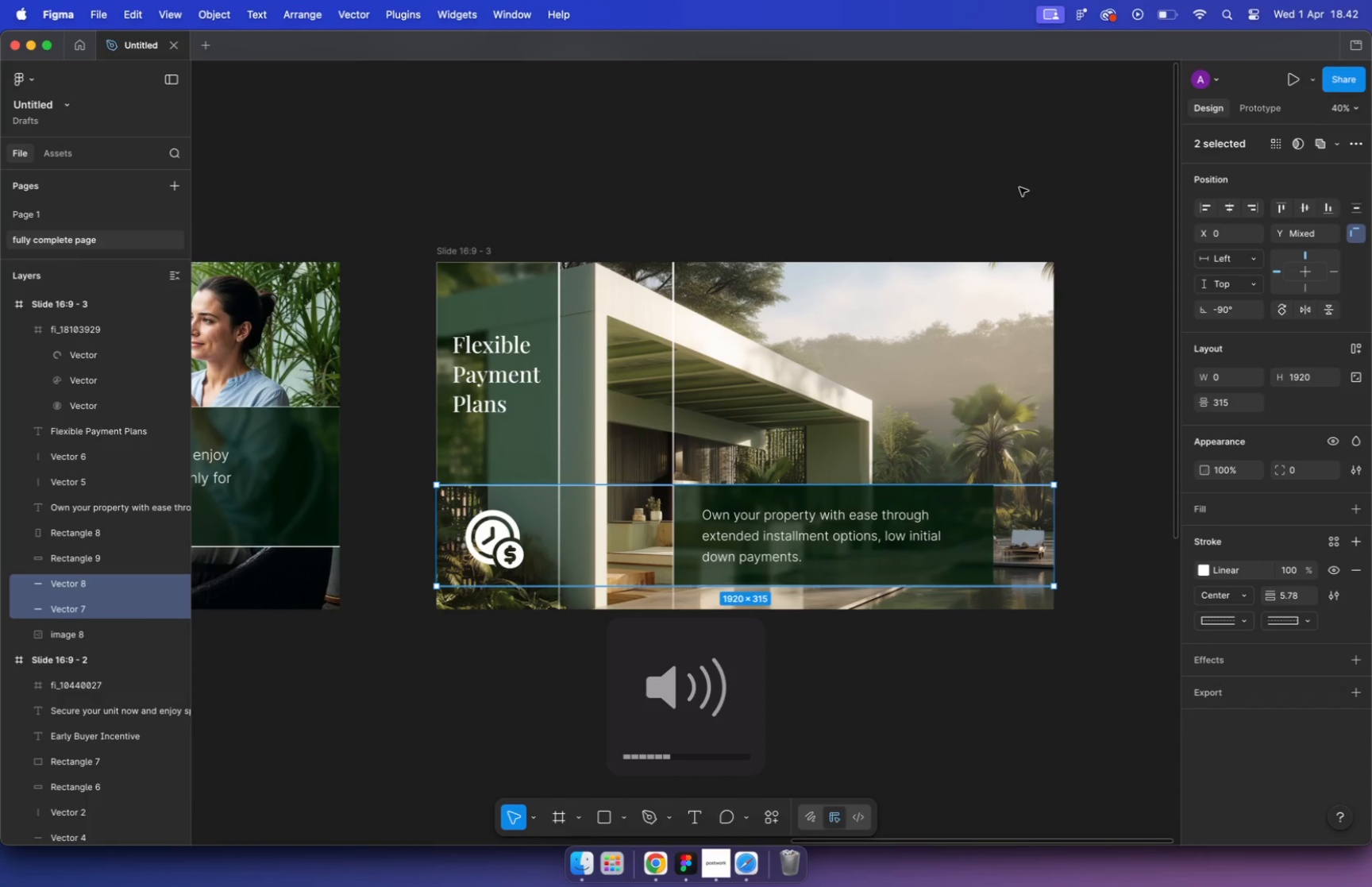 
left_click([1161, 519])
 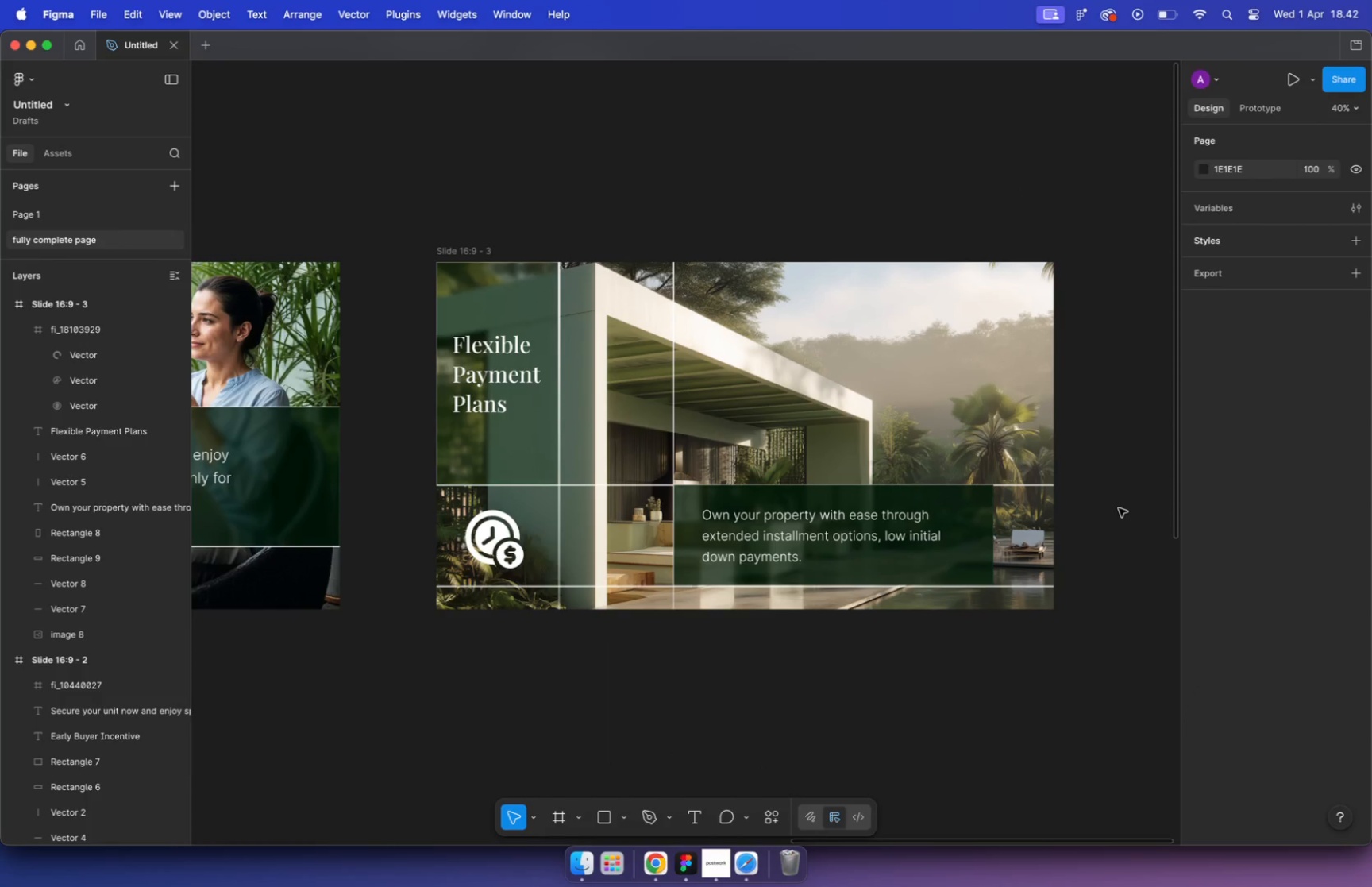 
hold_key(key=CommandLeft, duration=0.87)
 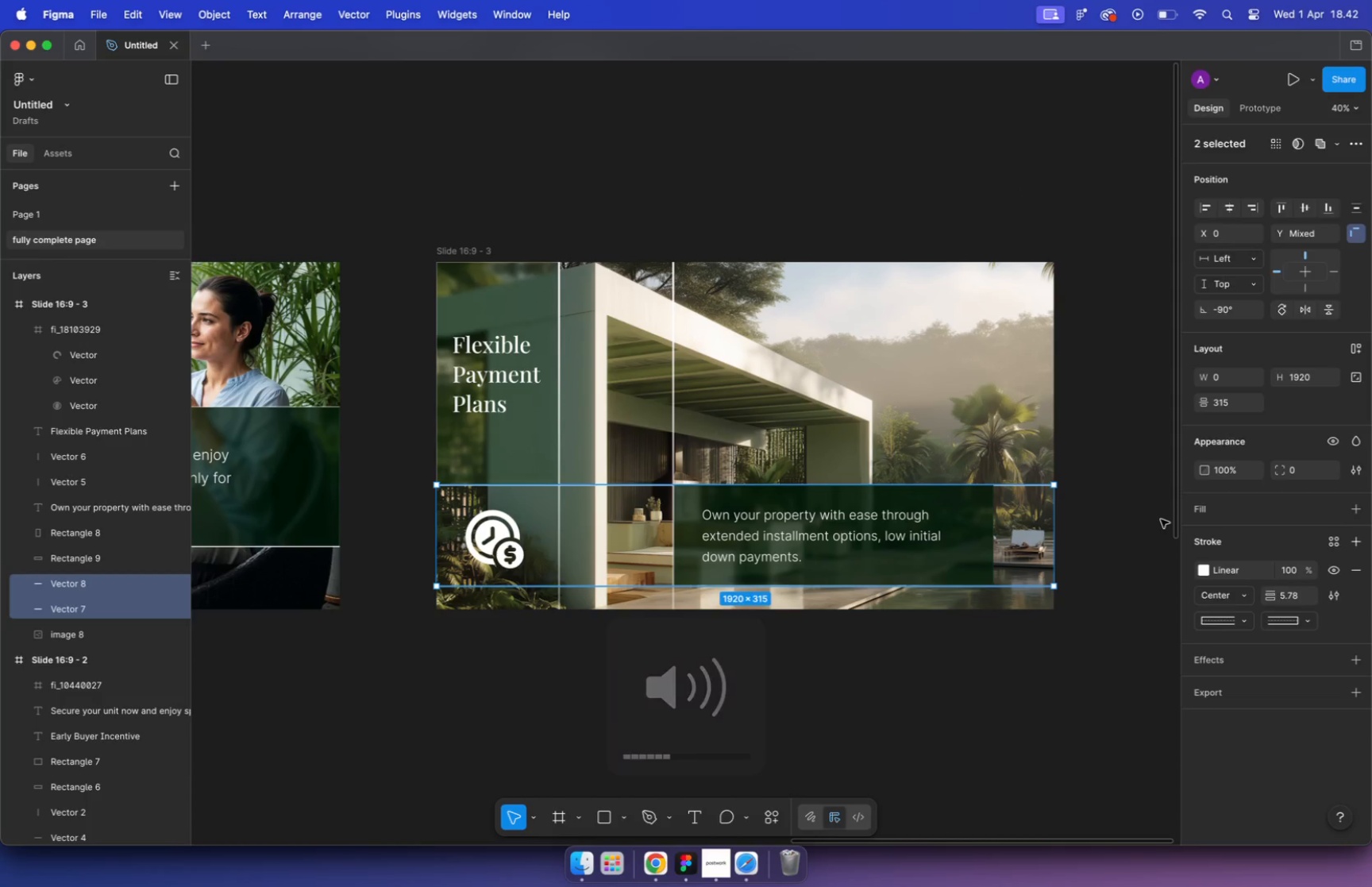 
left_click([815, 513])
 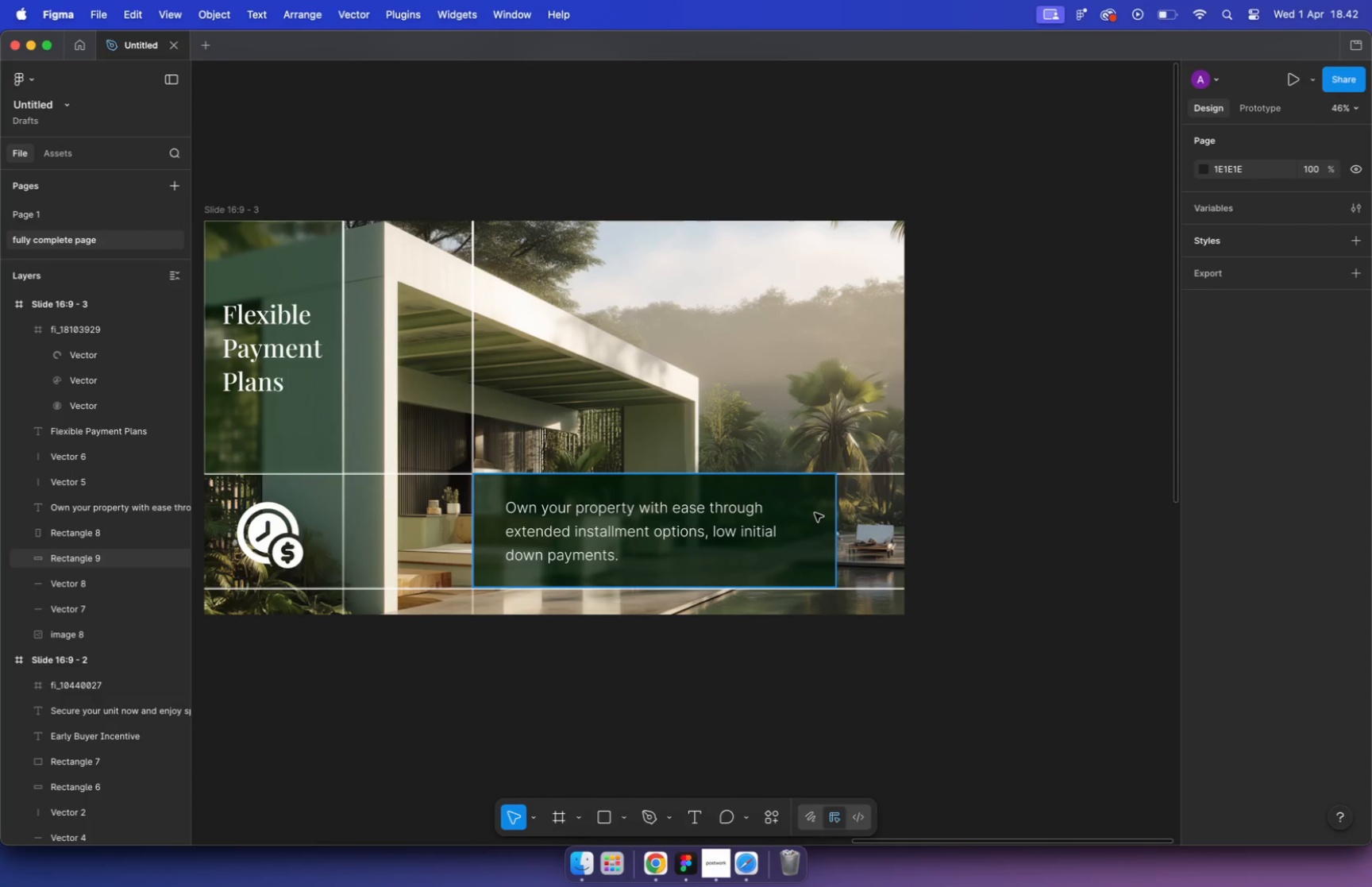 
scroll: coordinate [807, 500], scroll_direction: up, amount: 7.0
 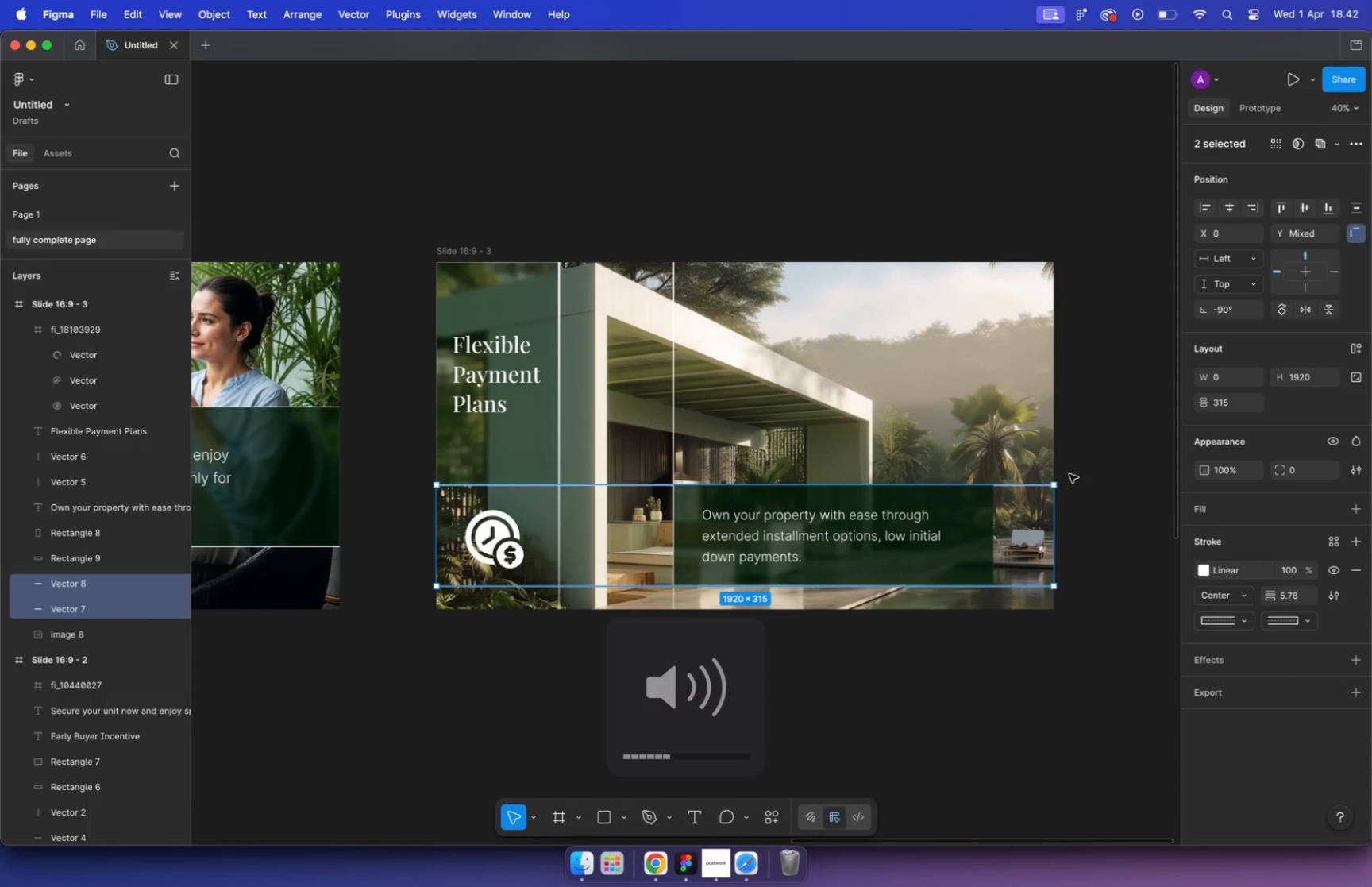 
left_click_drag(start_coordinate=[838, 519], to_coordinate=[904, 518])
 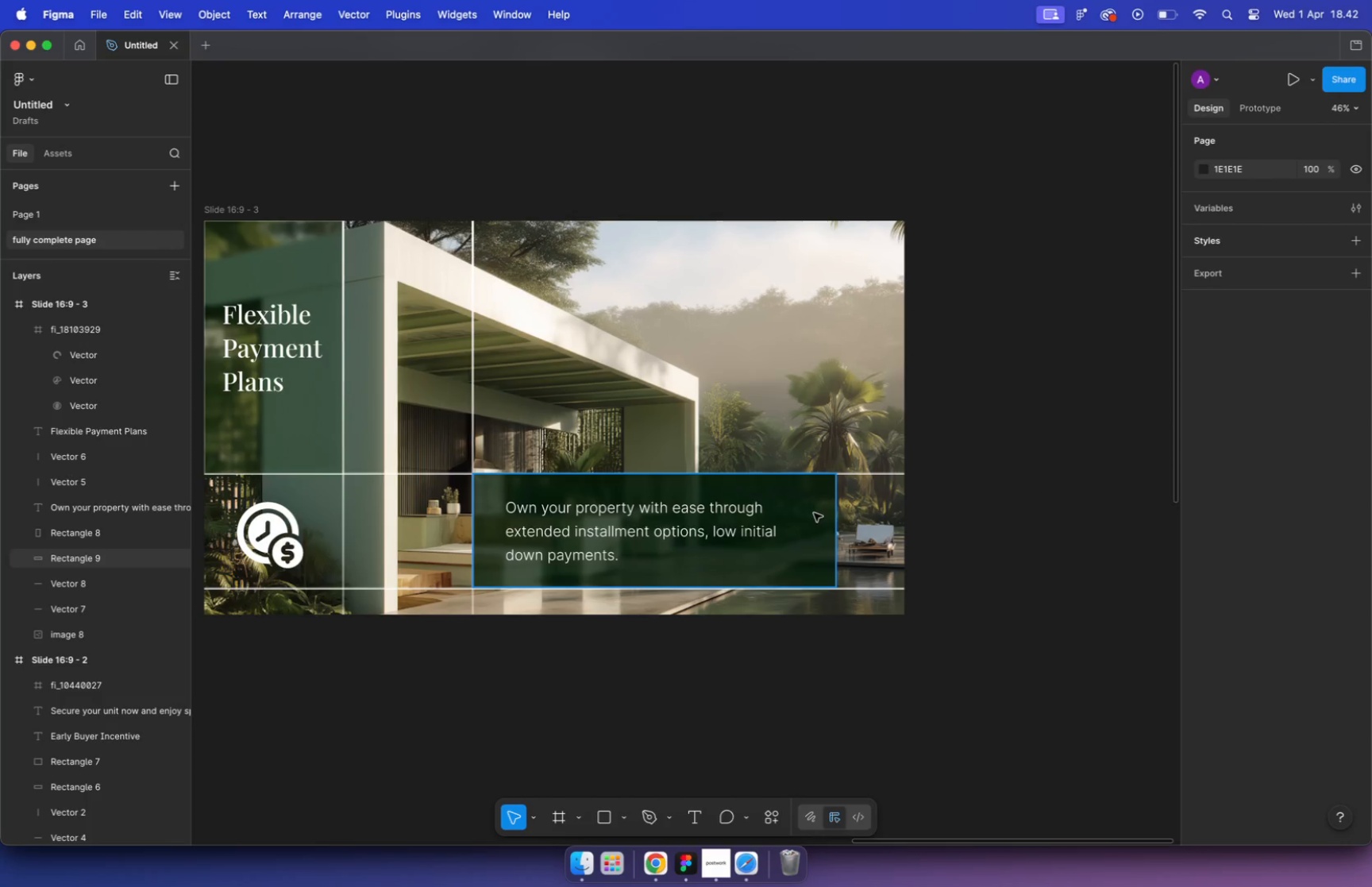 
hold_key(key=CommandLeft, duration=1.08)
scroll: coordinate [699, 439], scroll_direction: down, amount: 8.0
 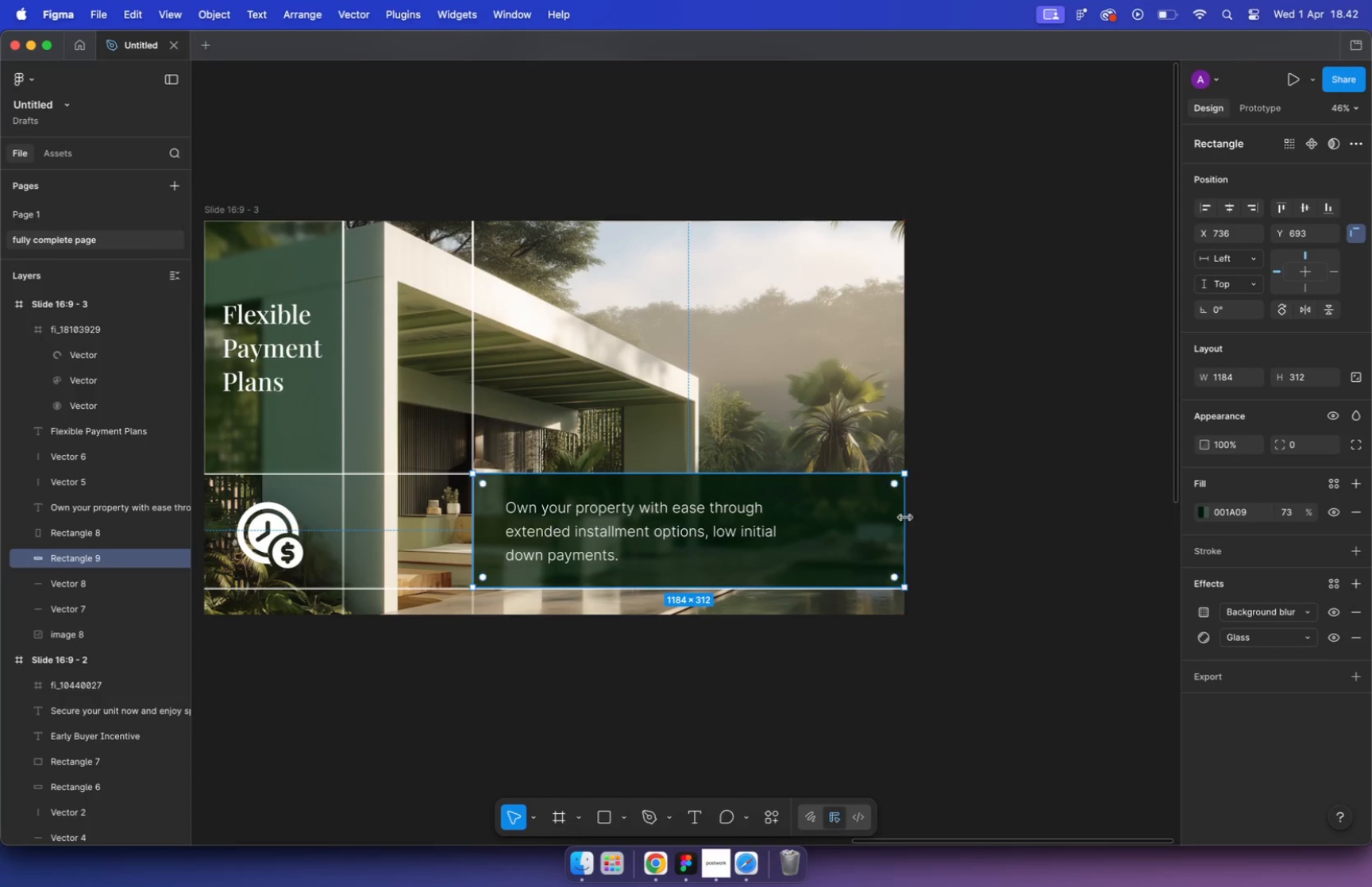 
key(Alt+Meta+C)
 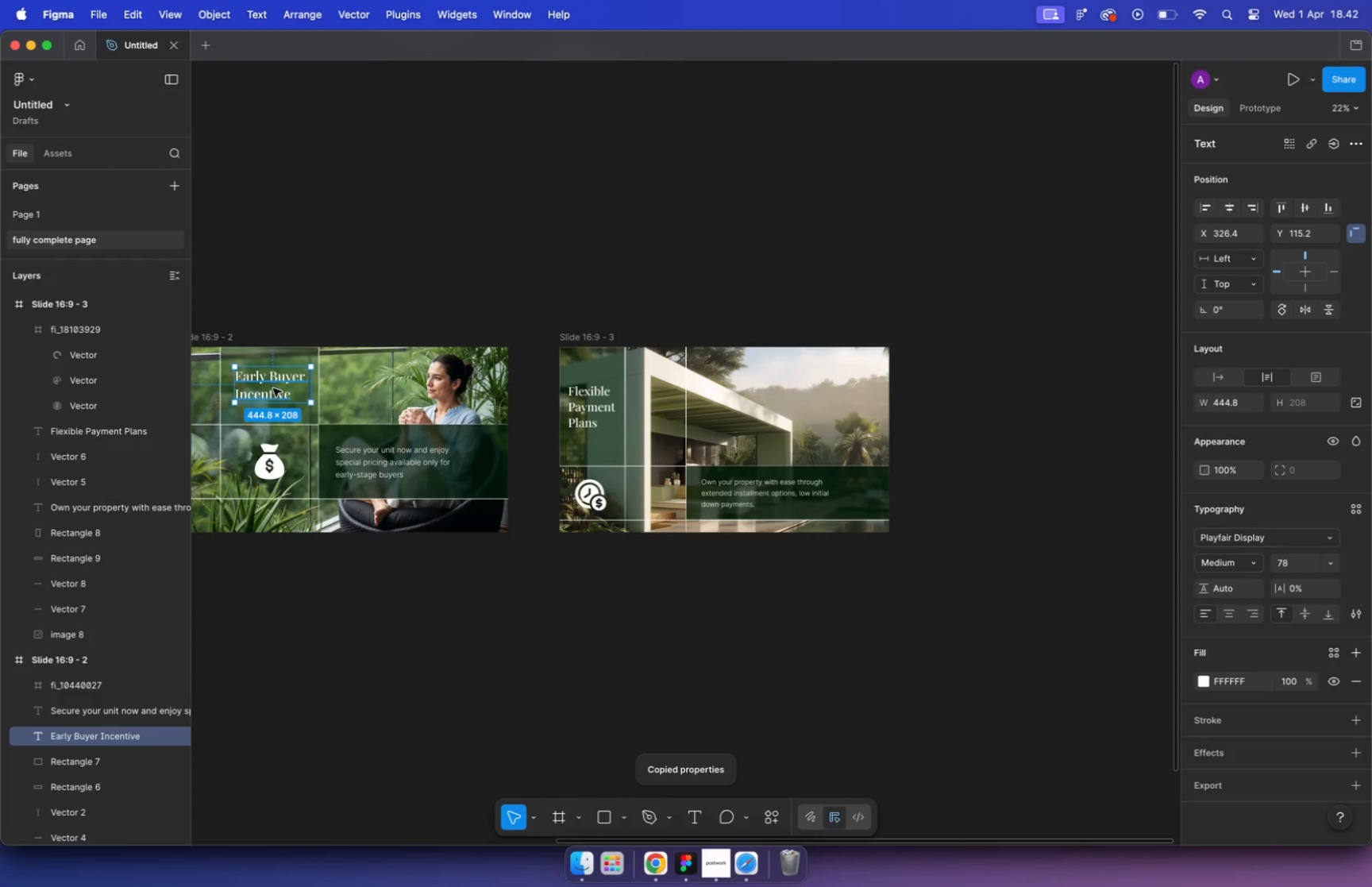 
hold_key(key=CommandLeft, duration=0.42)
left_click([584, 409])
 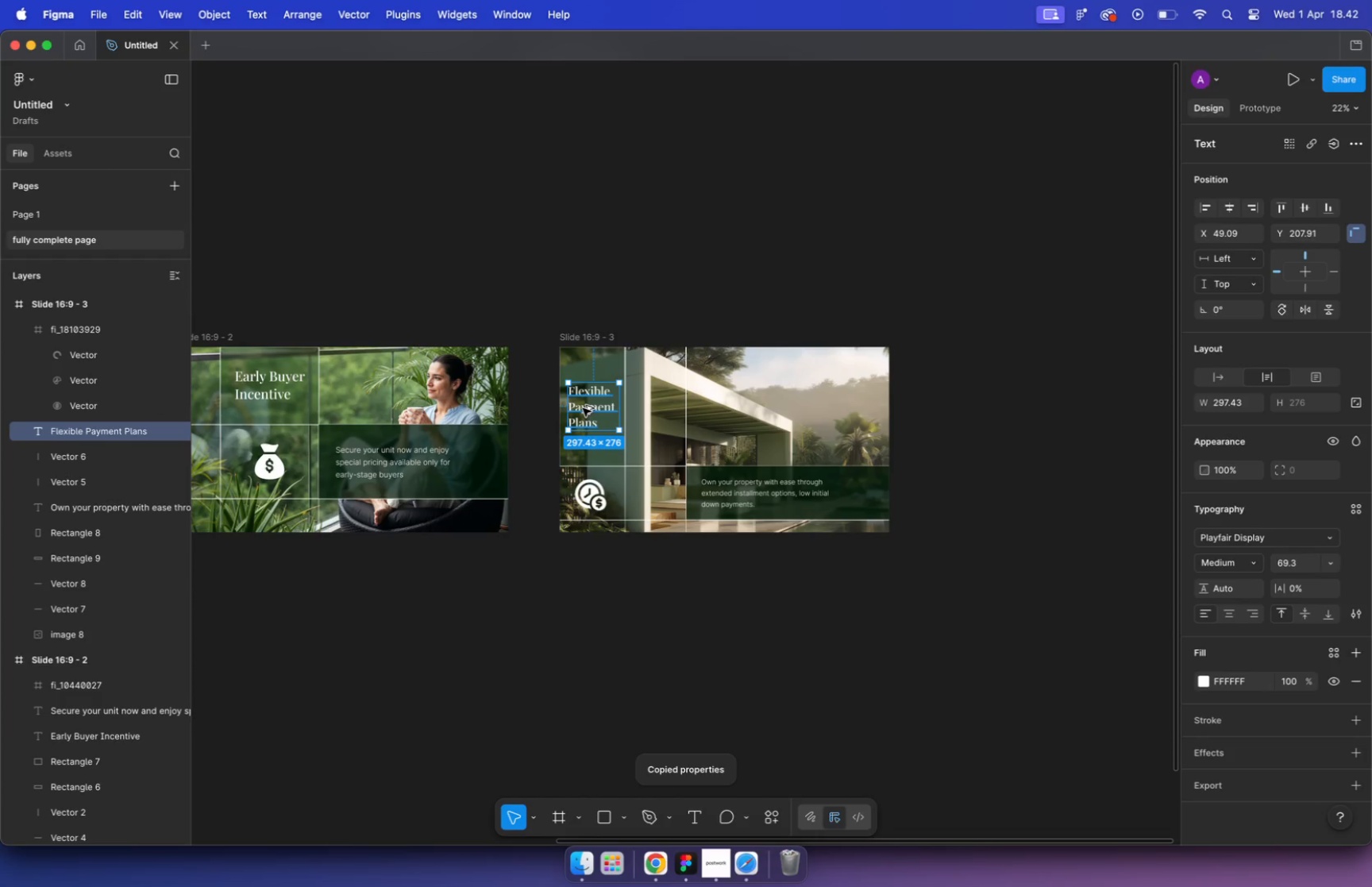 
key(Alt+Meta+V)
 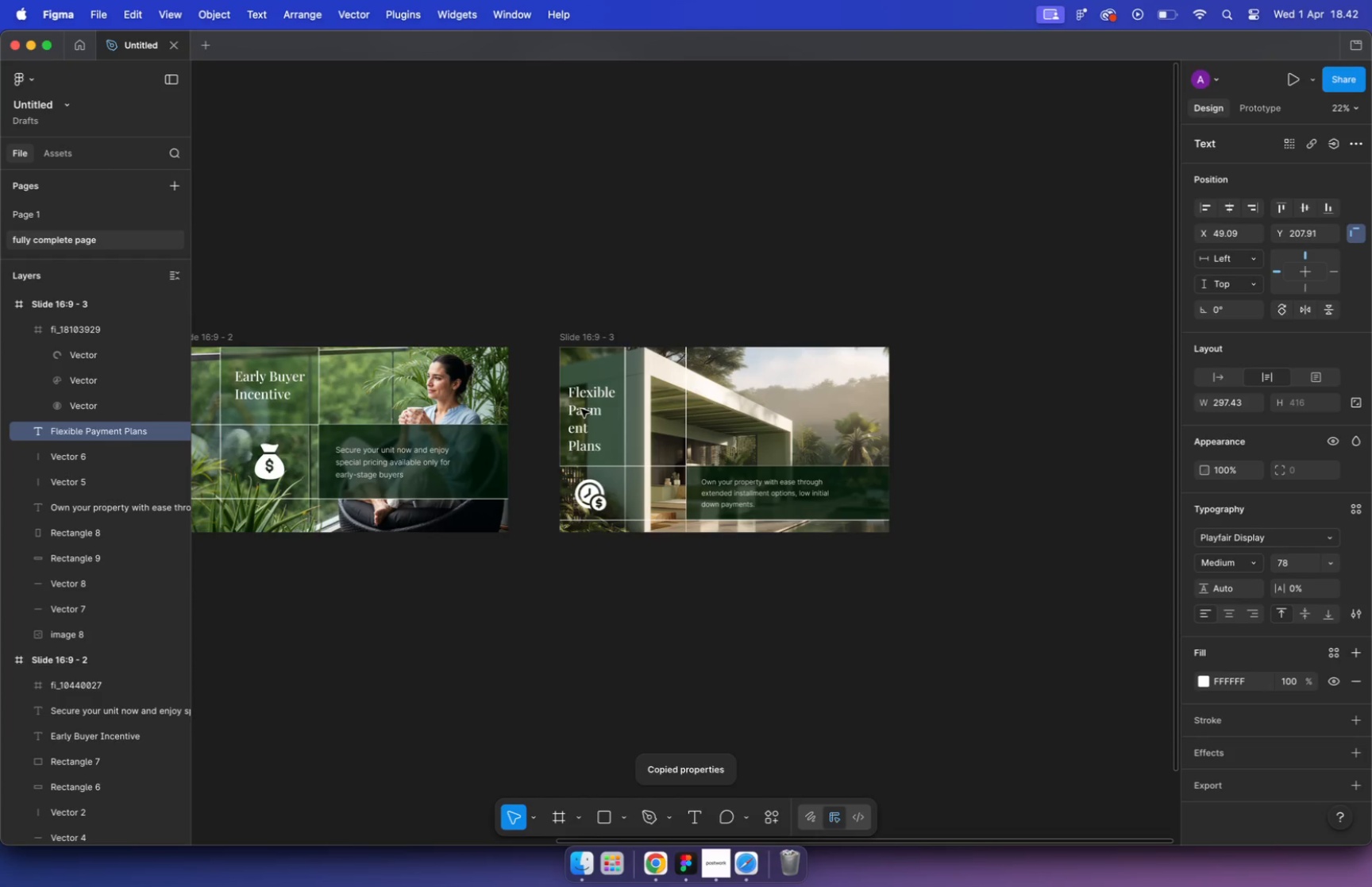 
hold_key(key=CommandLeft, duration=0.77)
scroll: coordinate [585, 403], scroll_direction: up, amount: 16.0
 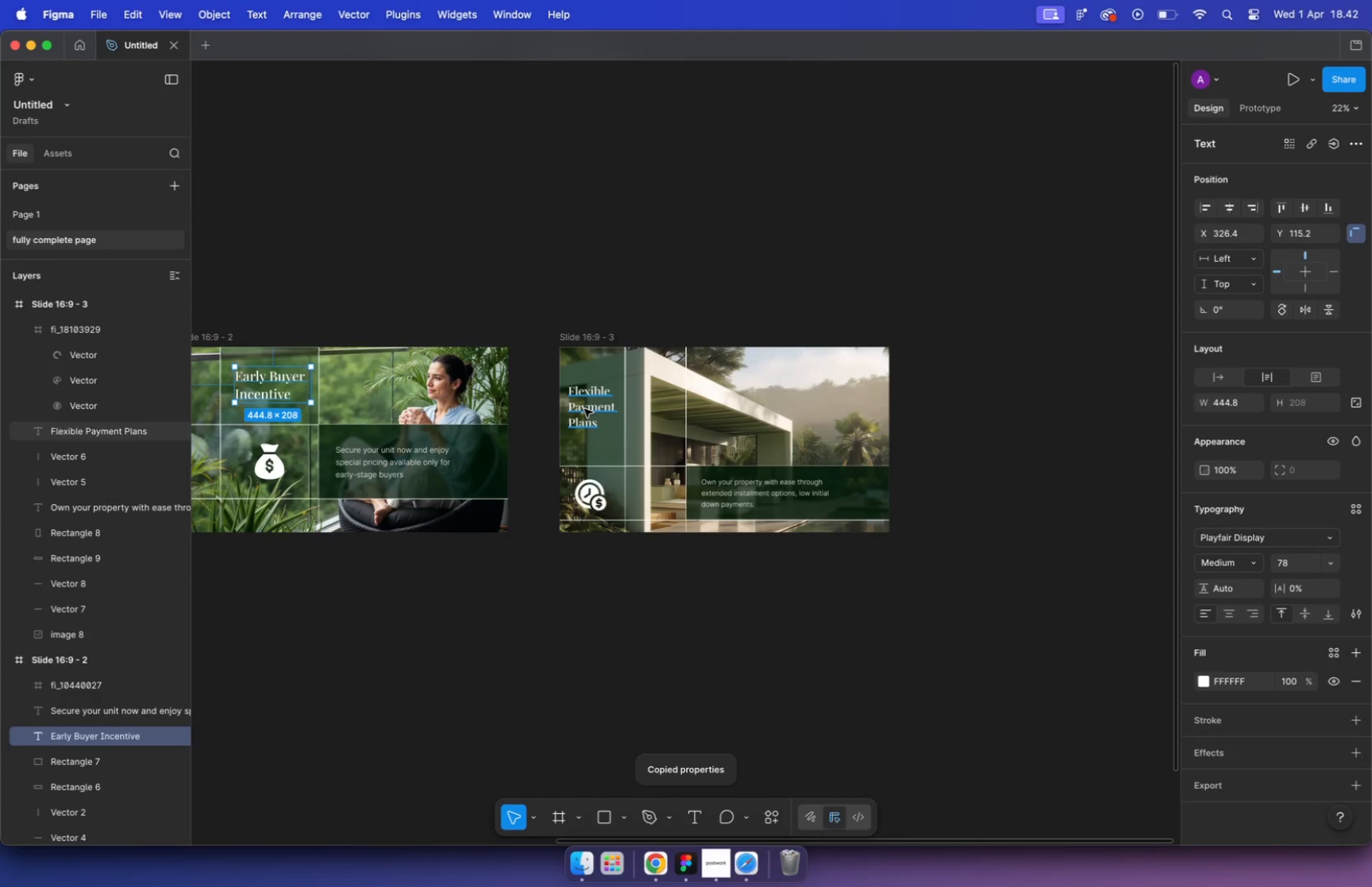 
hold_key(key=CommandLeft, duration=0.93)
scroll: coordinate [622, 421], scroll_direction: down, amount: 11.0
 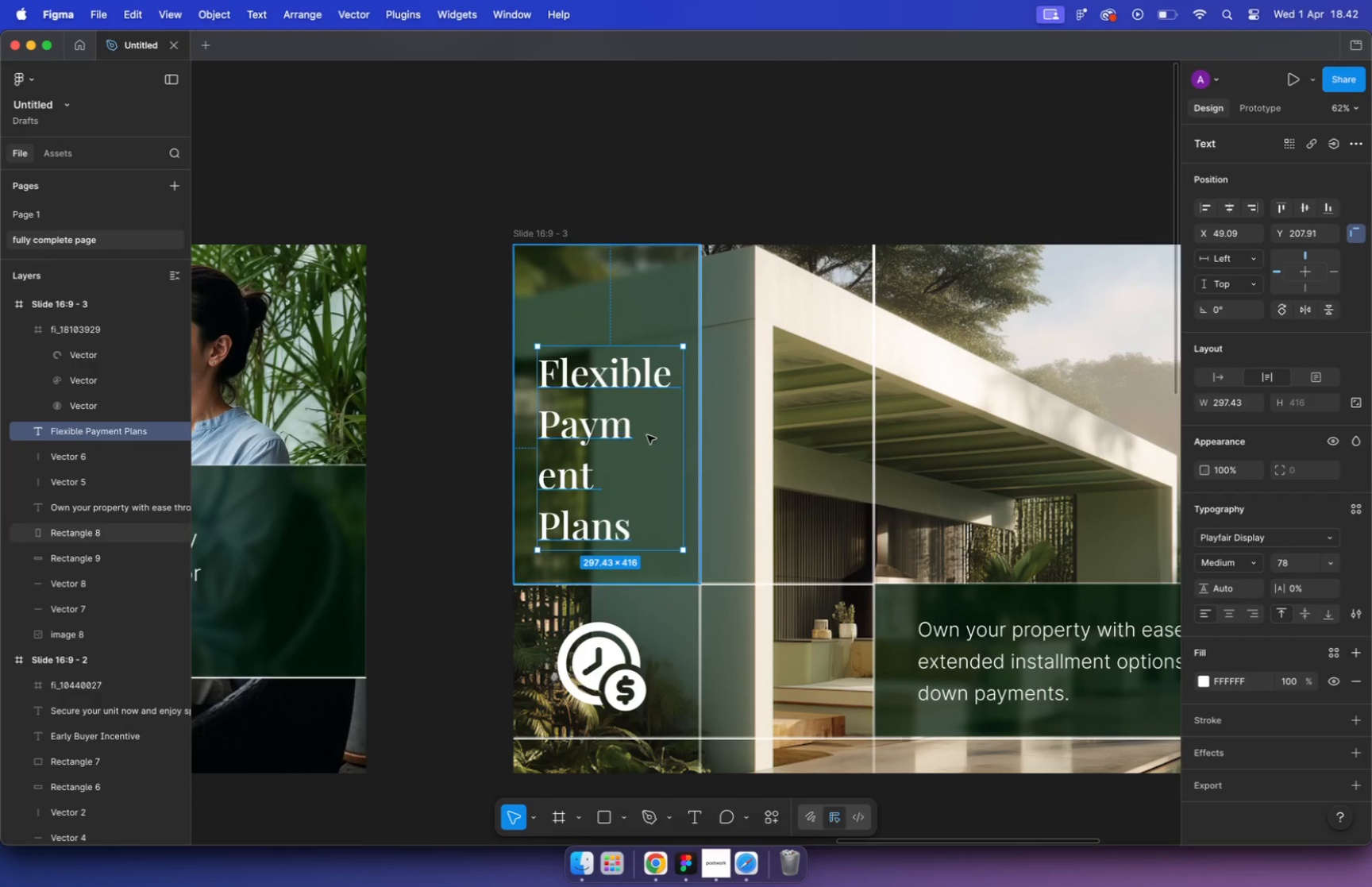 
left_click([786, 518])
 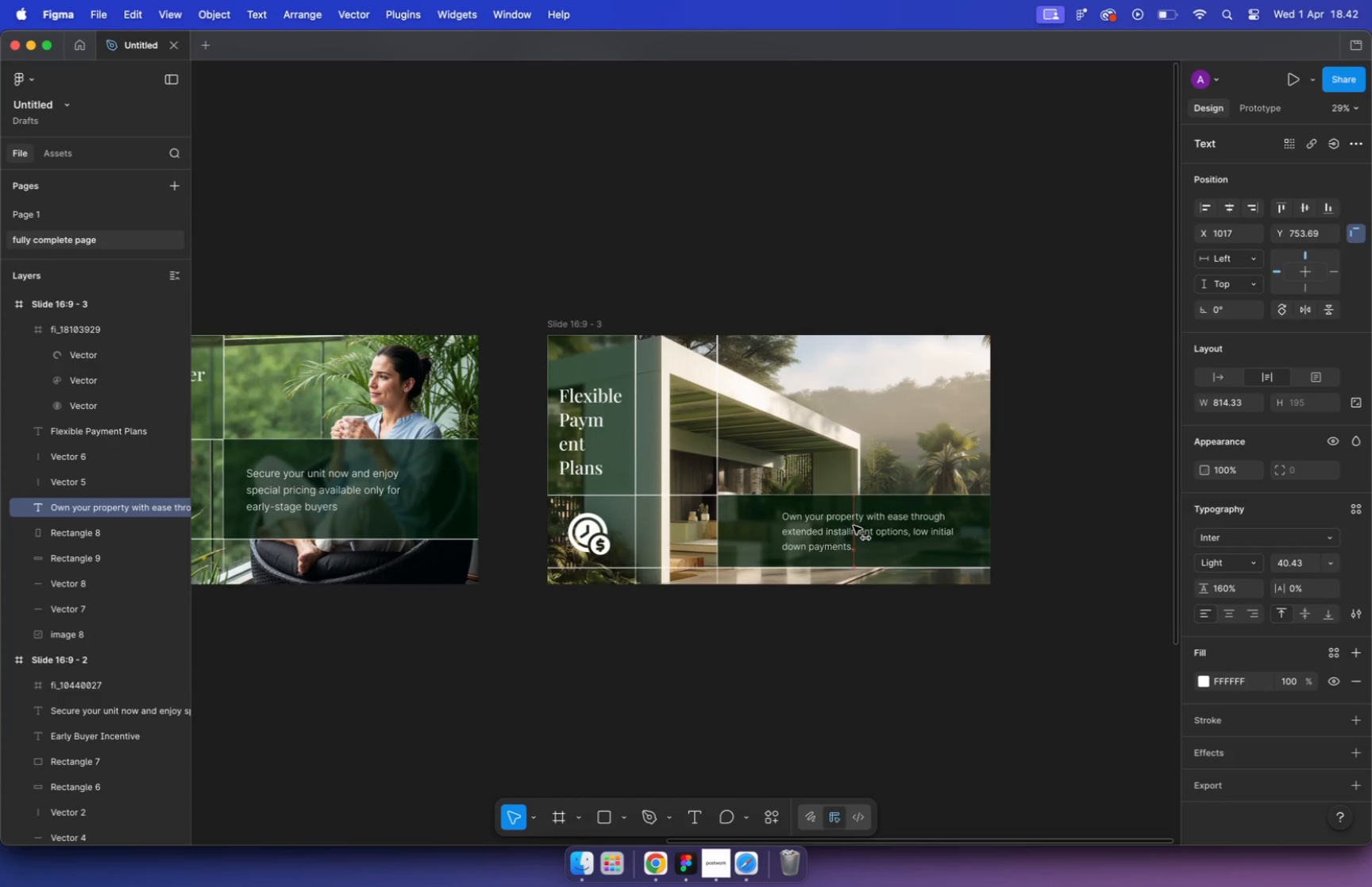 
left_click_drag(start_coordinate=[811, 525], to_coordinate=[866, 526])
 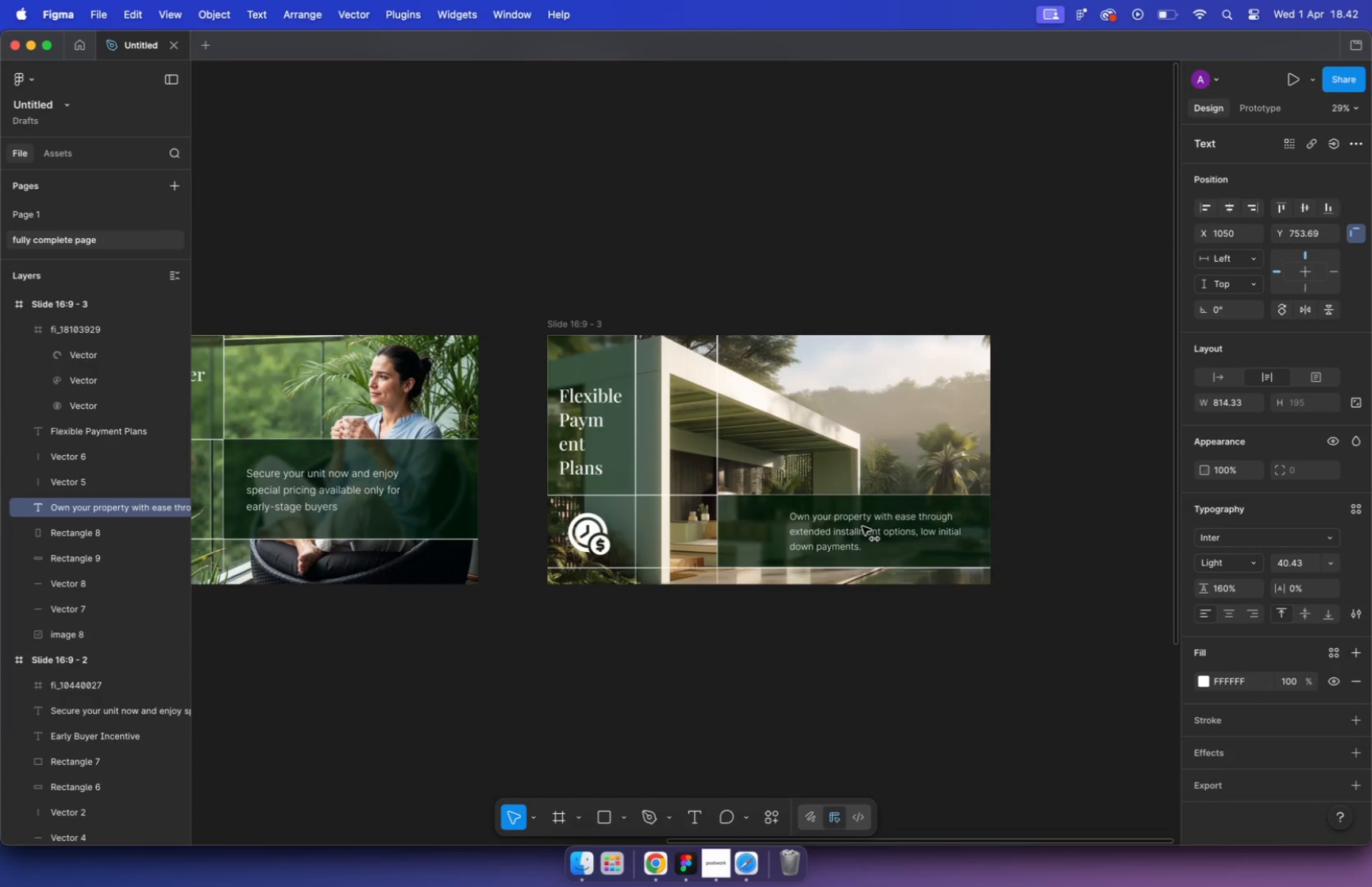 
hold_key(key=ShiftLeft, duration=3.69)
 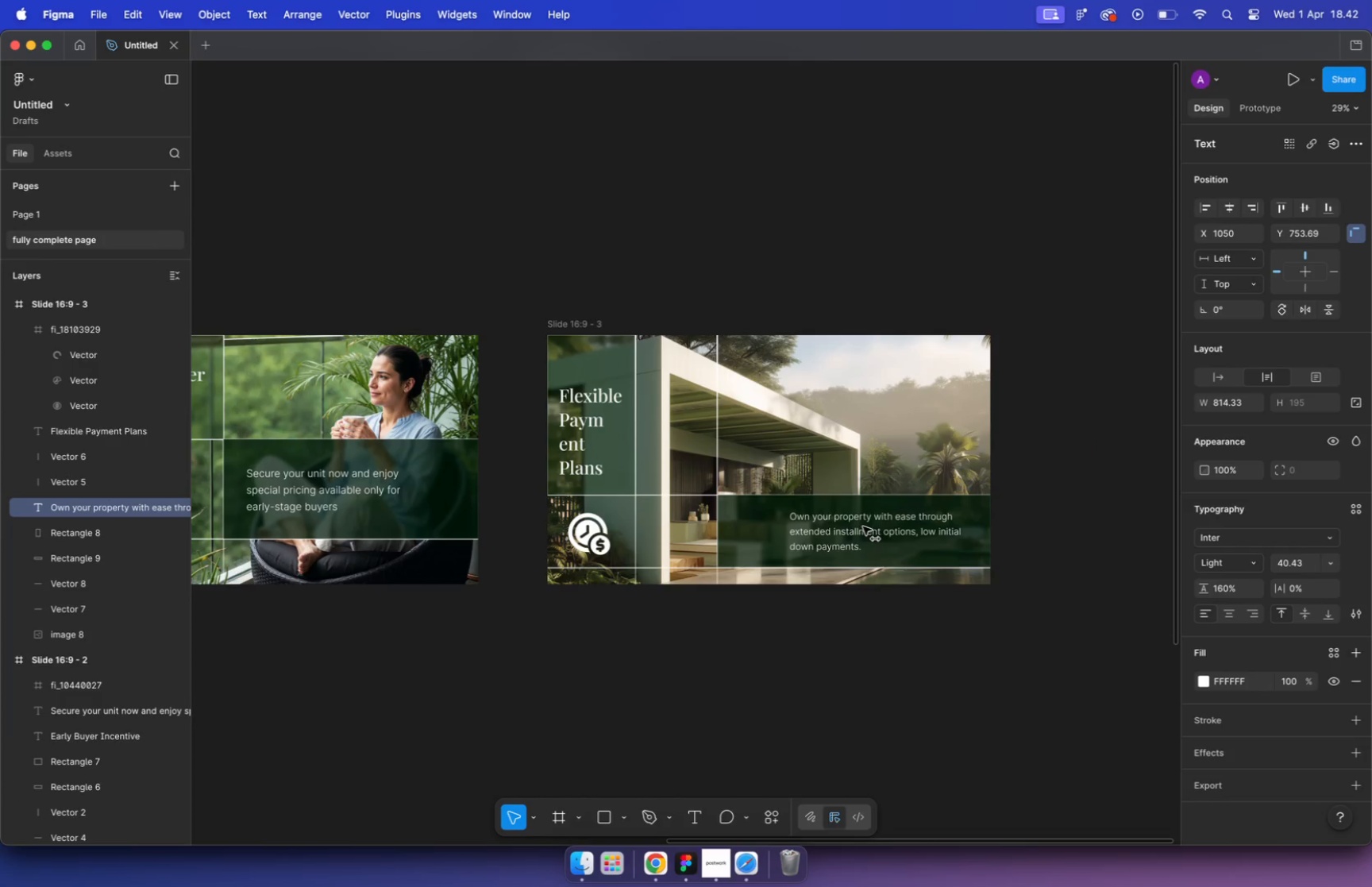 
hold_key(key=CommandLeft, duration=0.89)
scroll: coordinate [861, 529], scroll_direction: up, amount: 13.0
 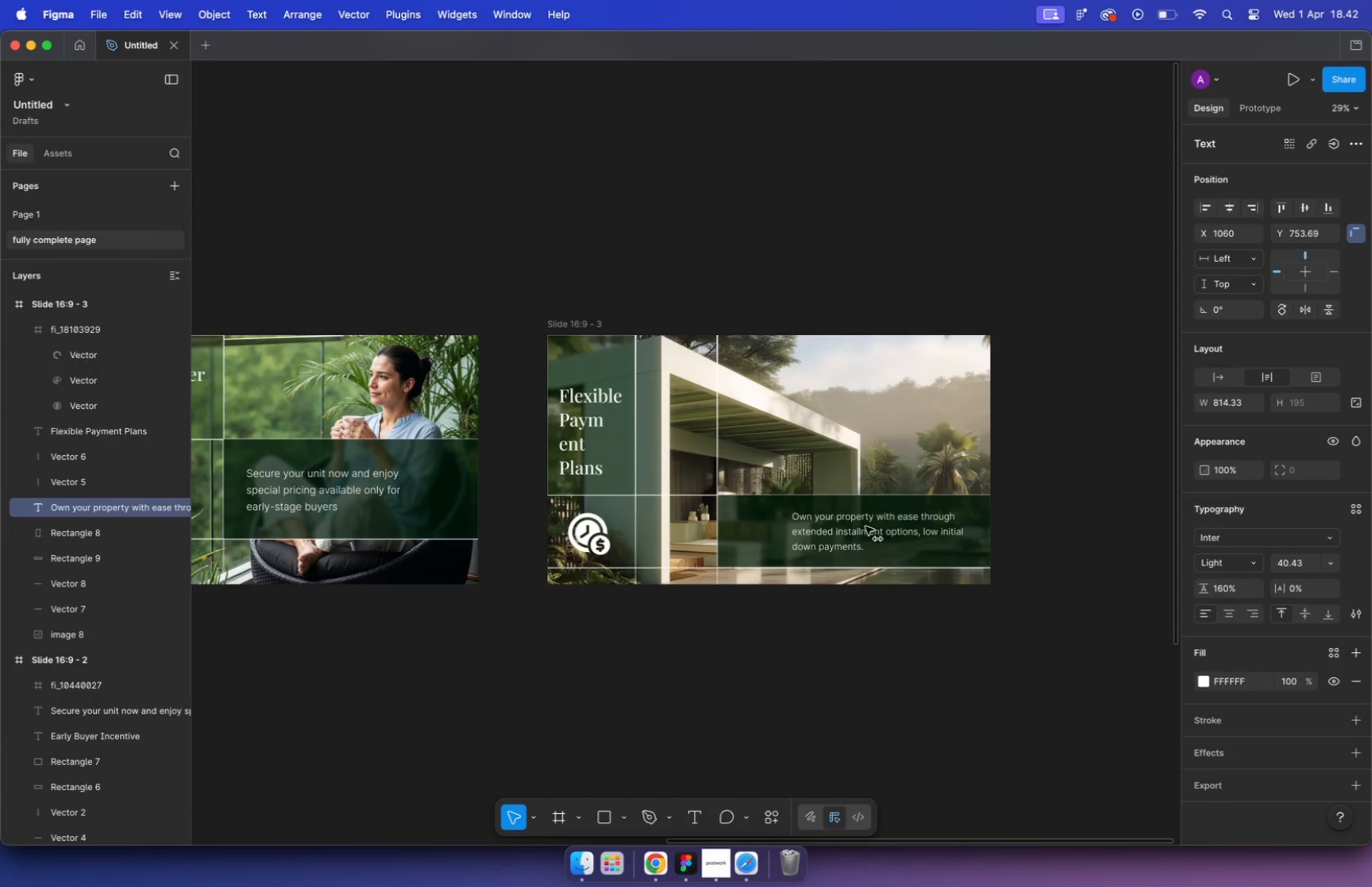 
left_click_drag(start_coordinate=[815, 497], to_coordinate=[809, 497])
 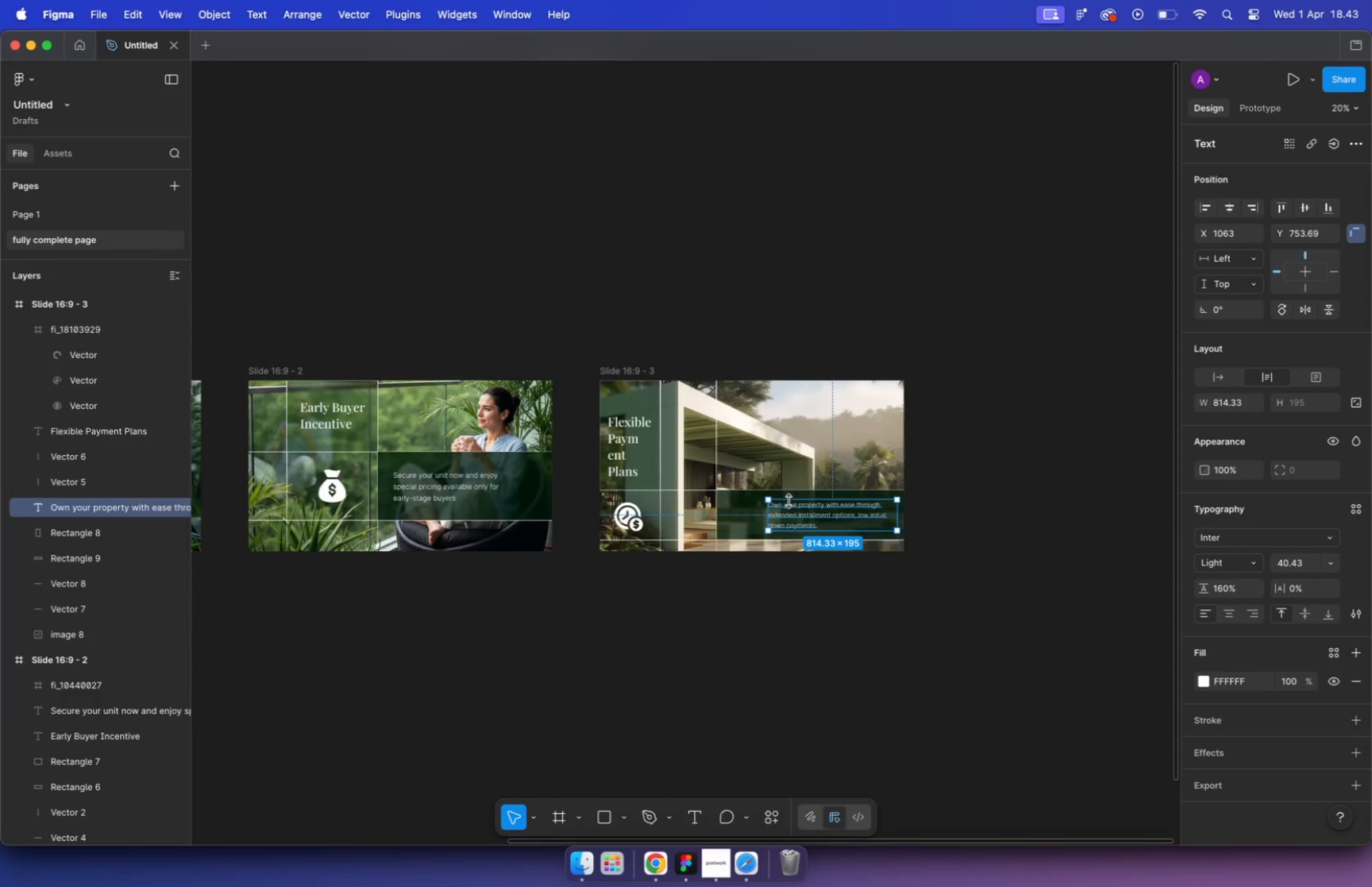 
hold_key(key=ShiftLeft, duration=0.96)
 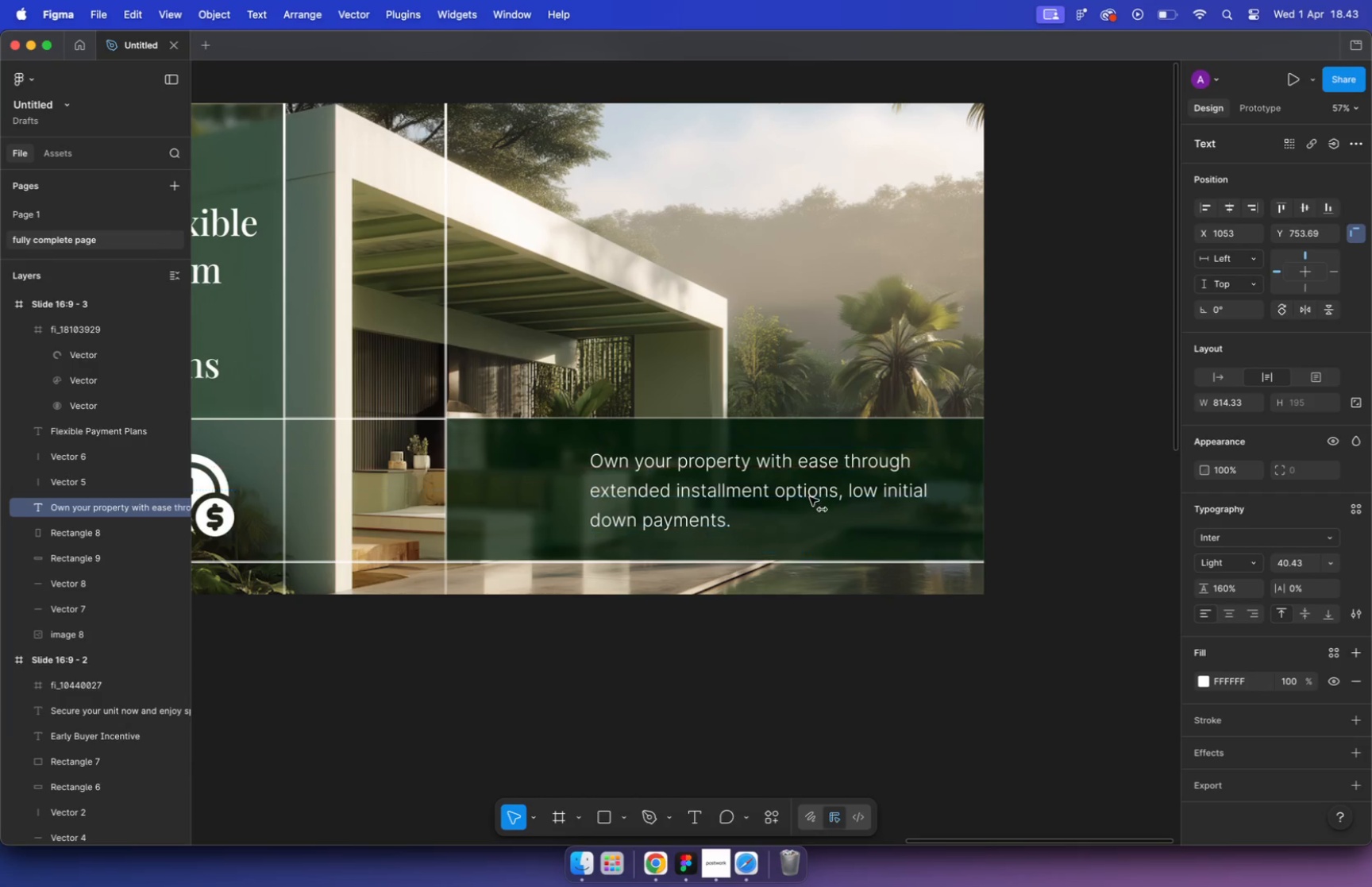 
left_click([1027, 372])
 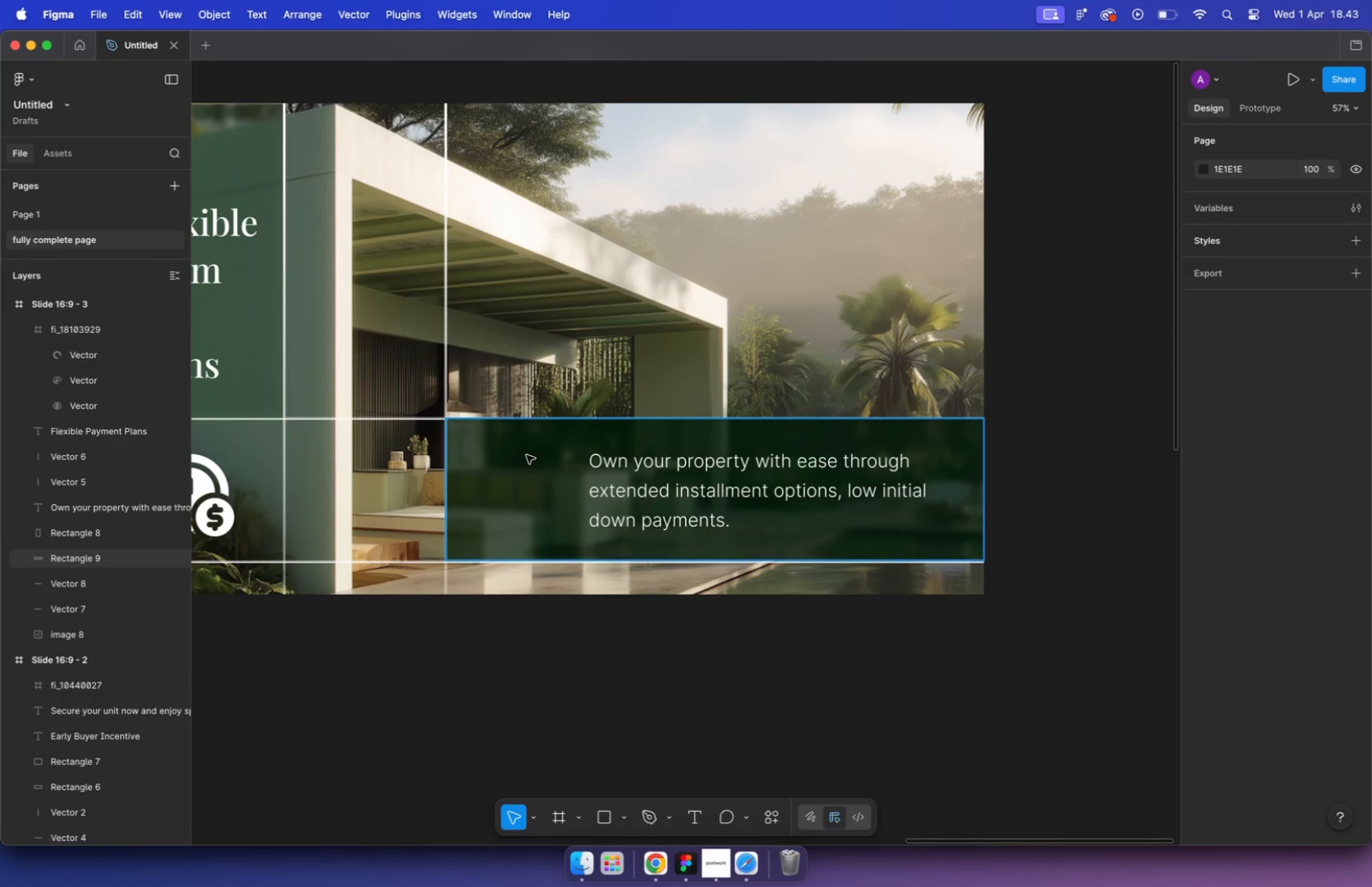 
left_click([526, 457])
 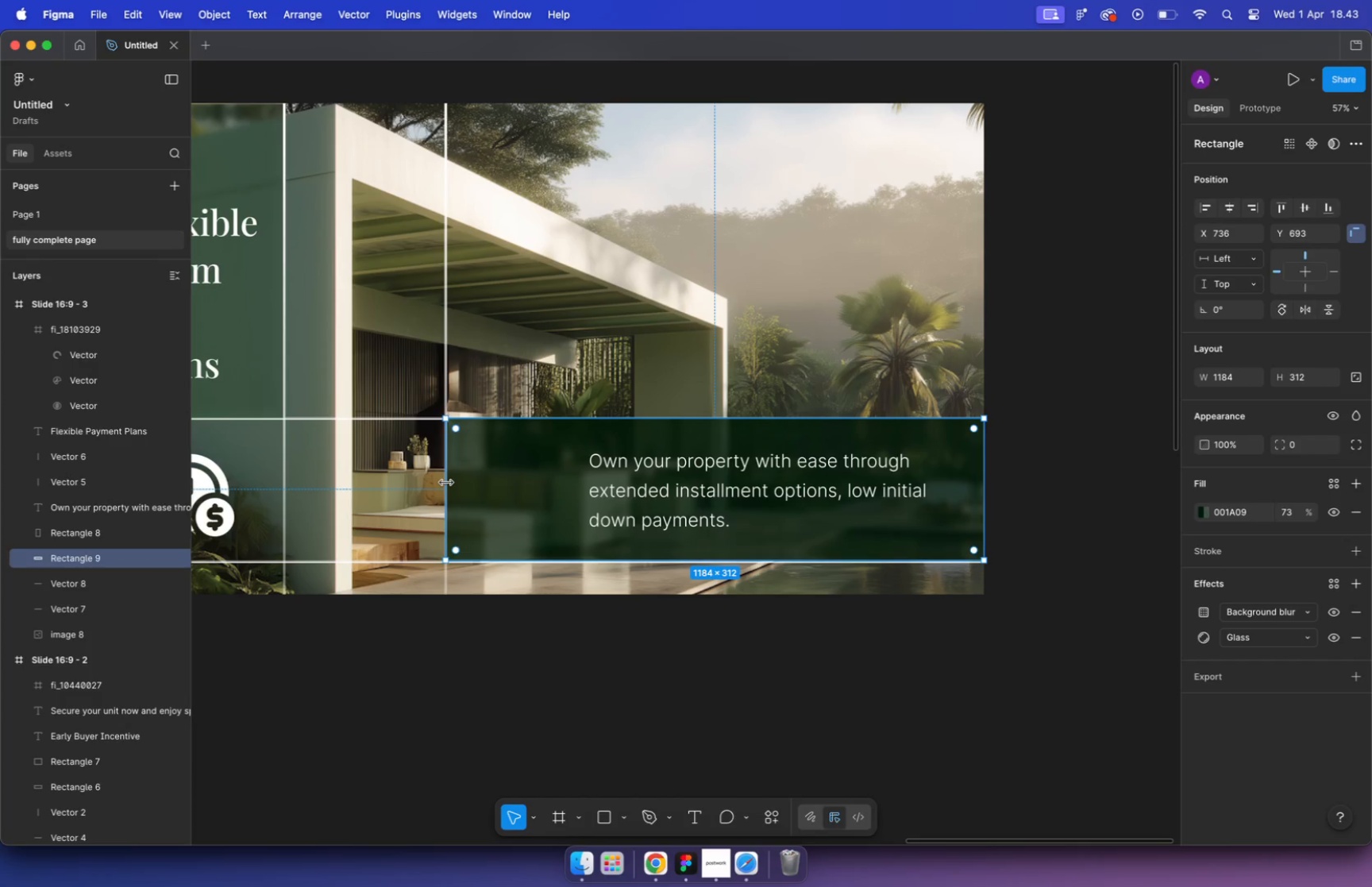 
left_click_drag(start_coordinate=[446, 482], to_coordinate=[533, 489])
 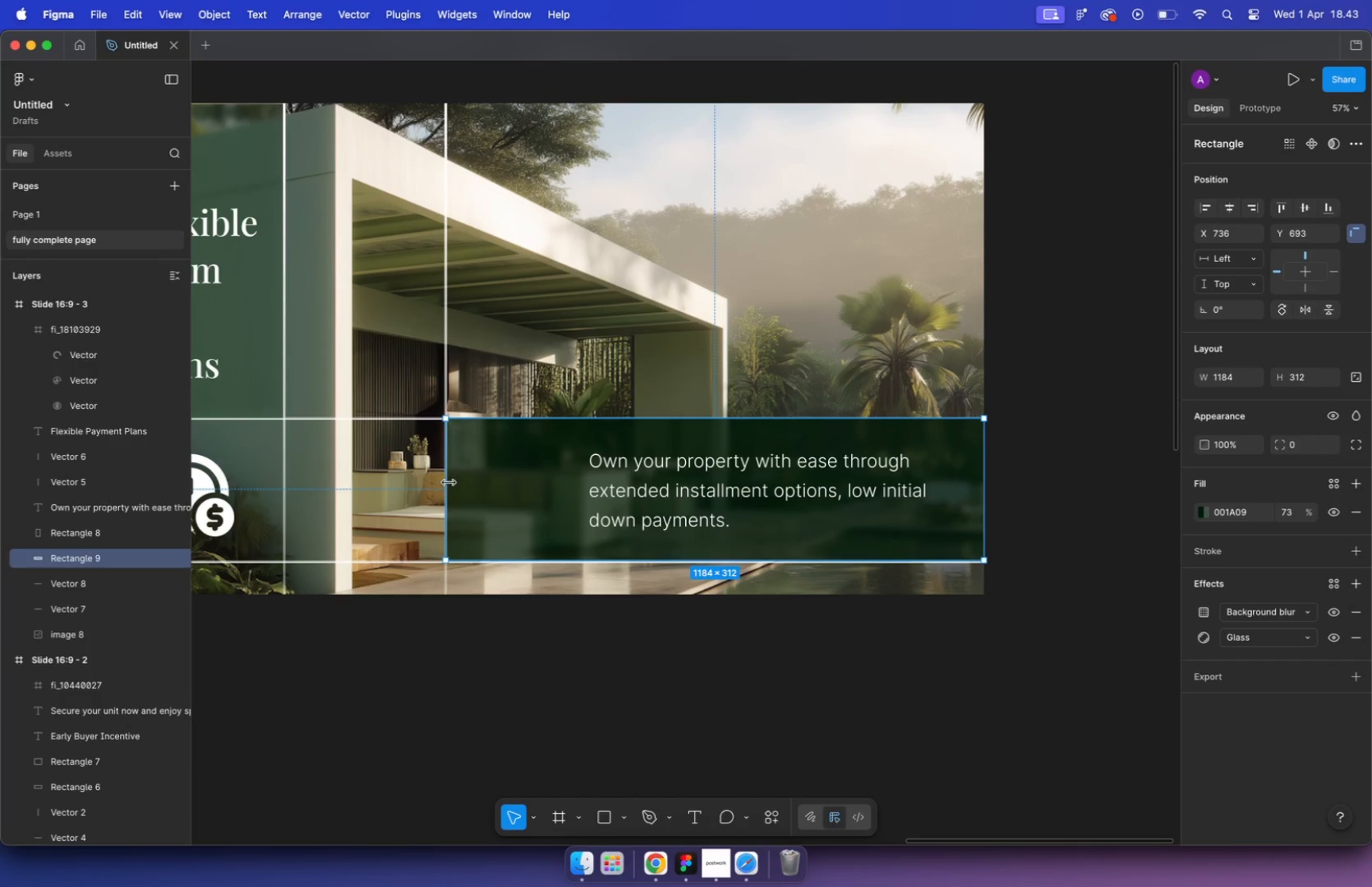 
left_click([678, 484])
 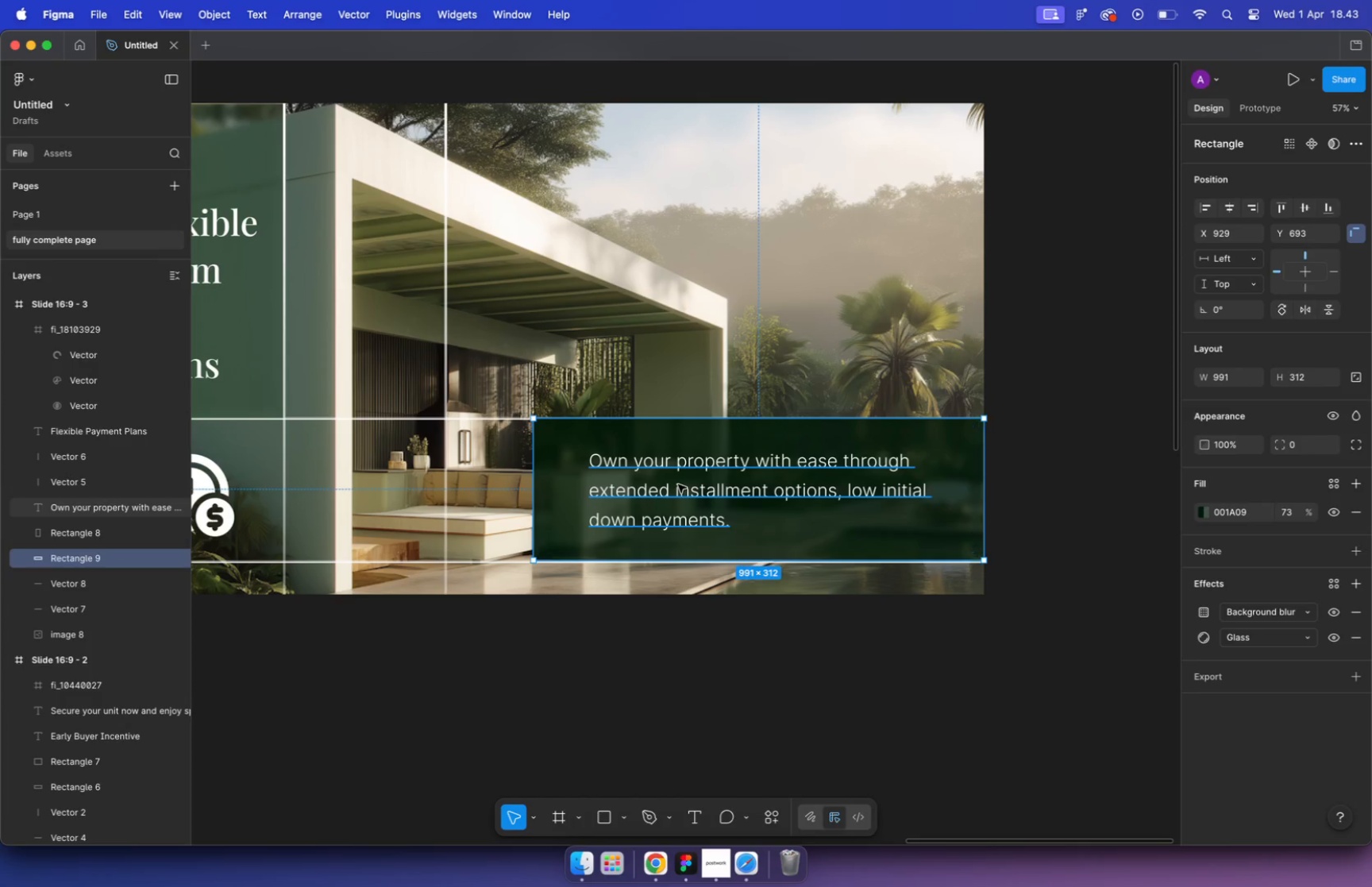 
hold_key(key=OptionLeft, duration=1.87)
 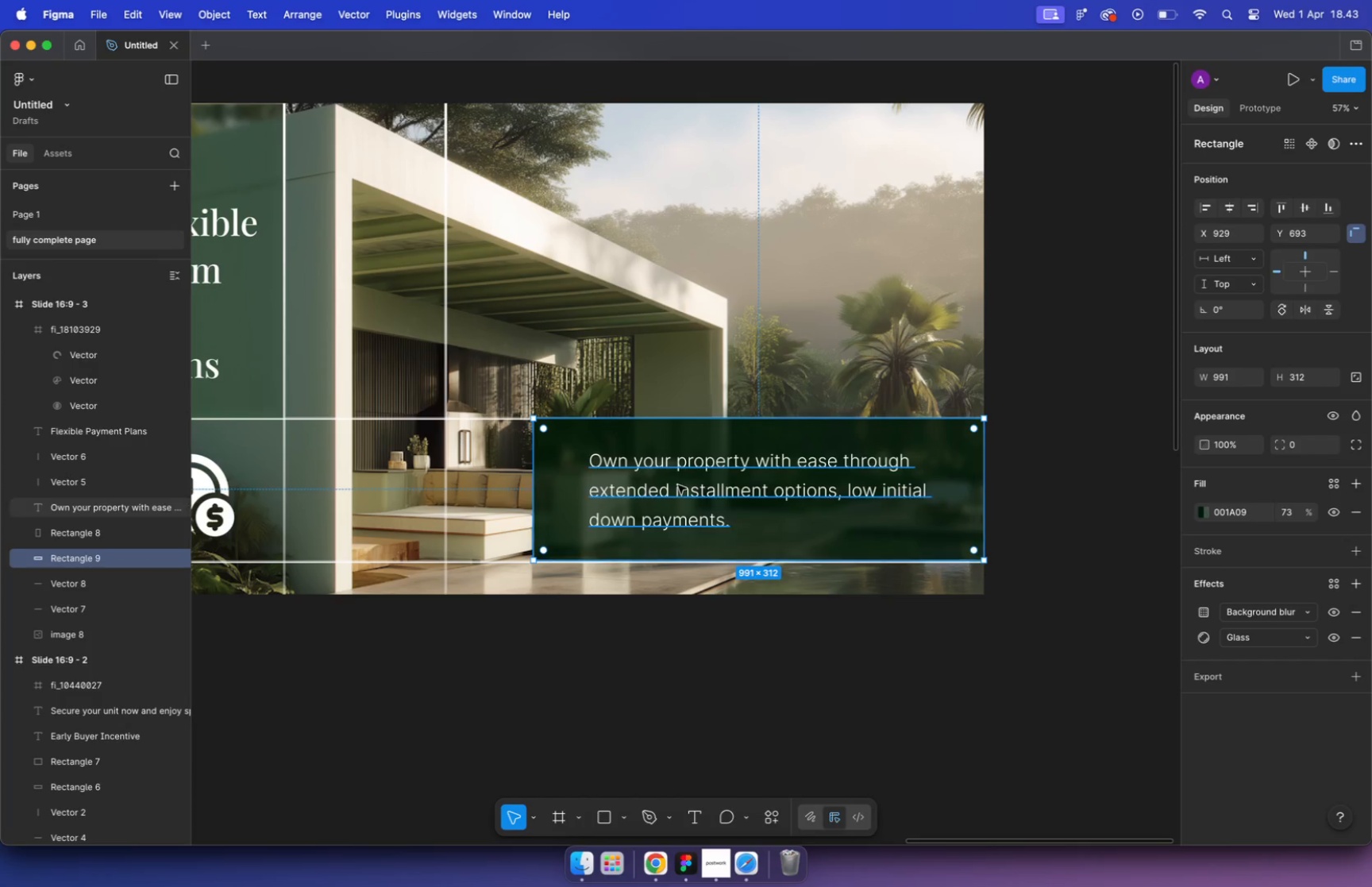 
hold_key(key=ShiftLeft, duration=0.68)
 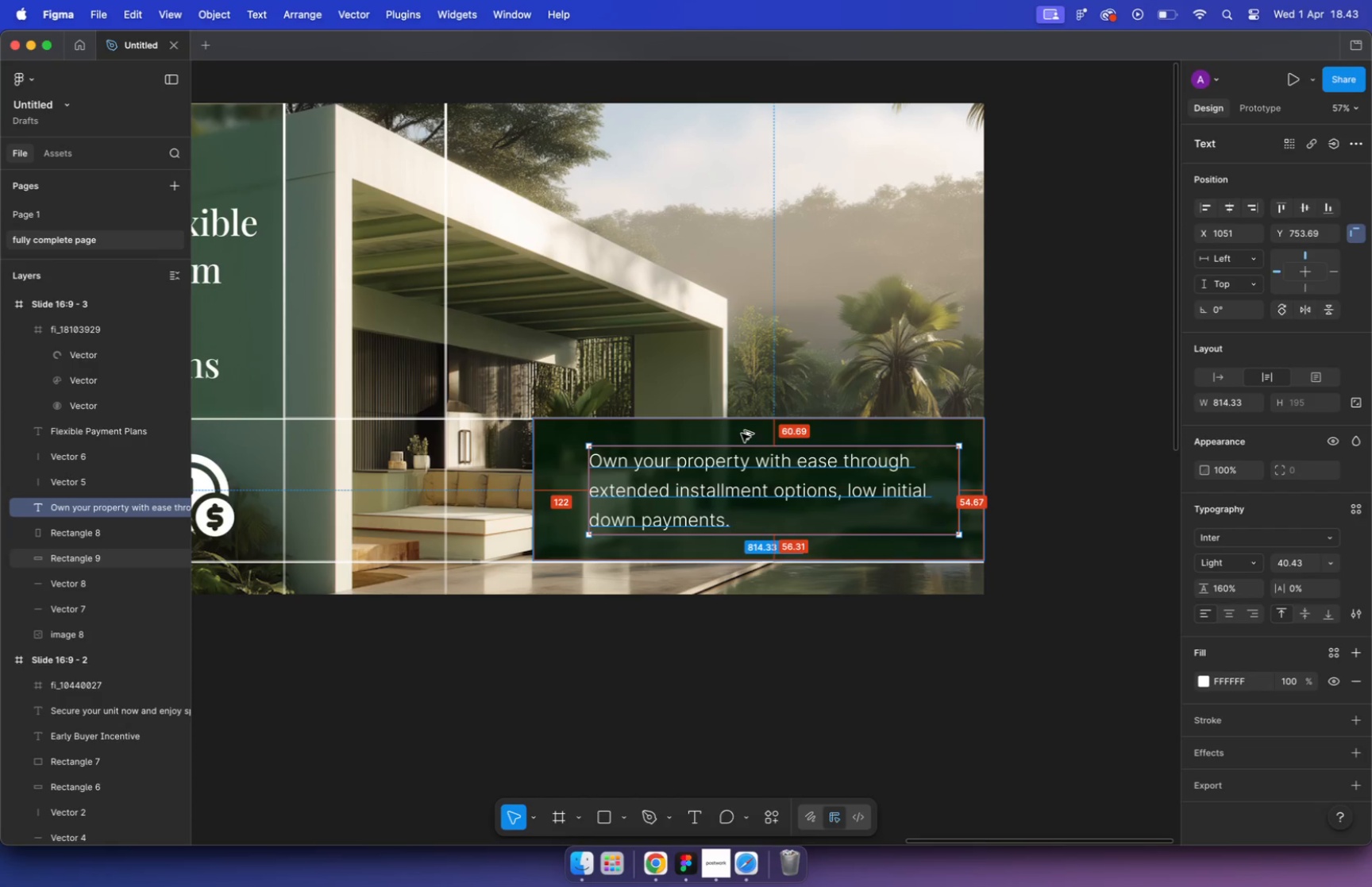 
hold_key(key=ShiftLeft, duration=0.69)
left_click([983, 473])
 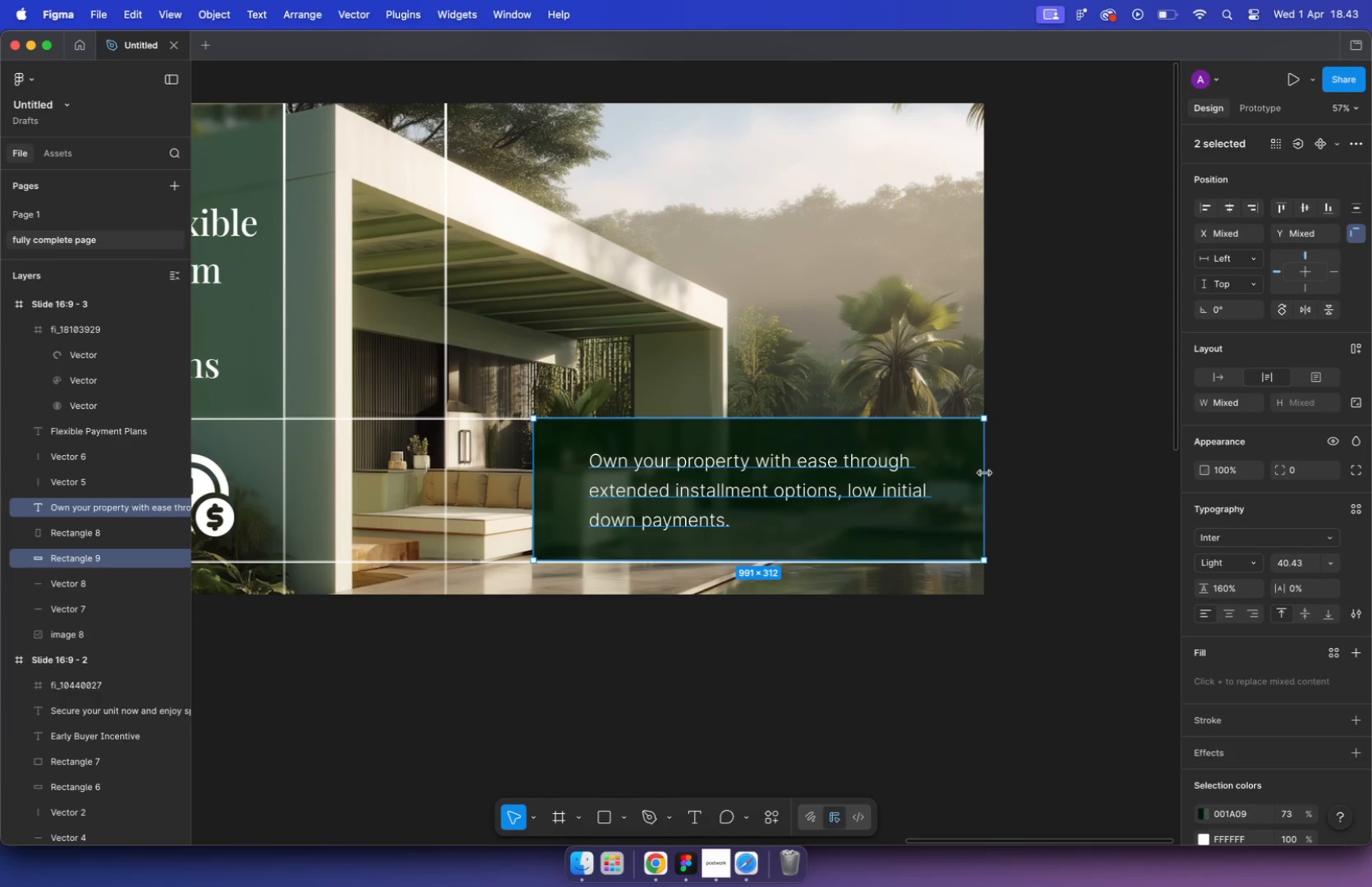 
left_click([1299, 209])
 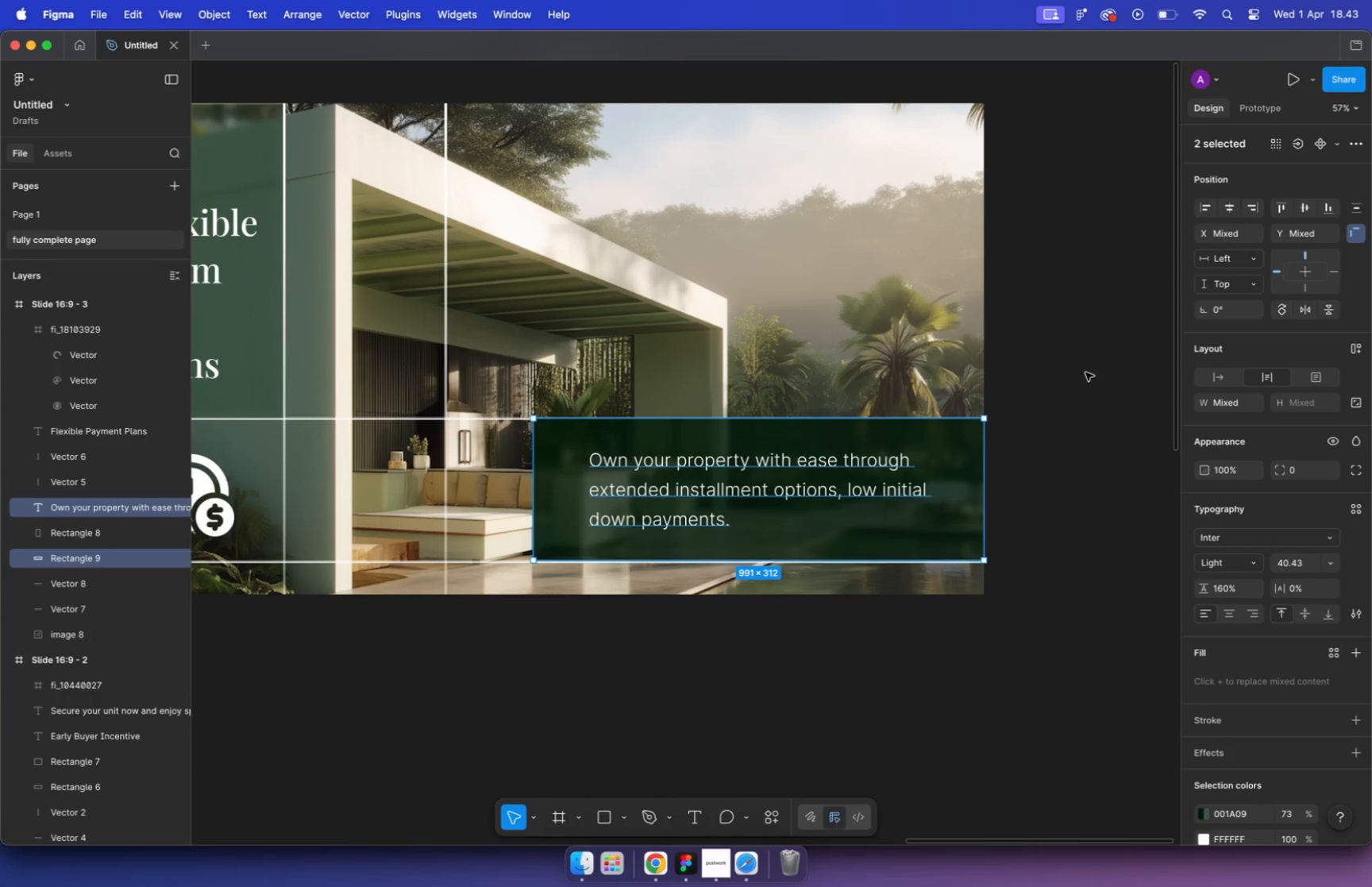 
hold_key(key=CommandLeft, duration=1.27)
scroll: coordinate [804, 388], scroll_direction: down, amount: 14.0
 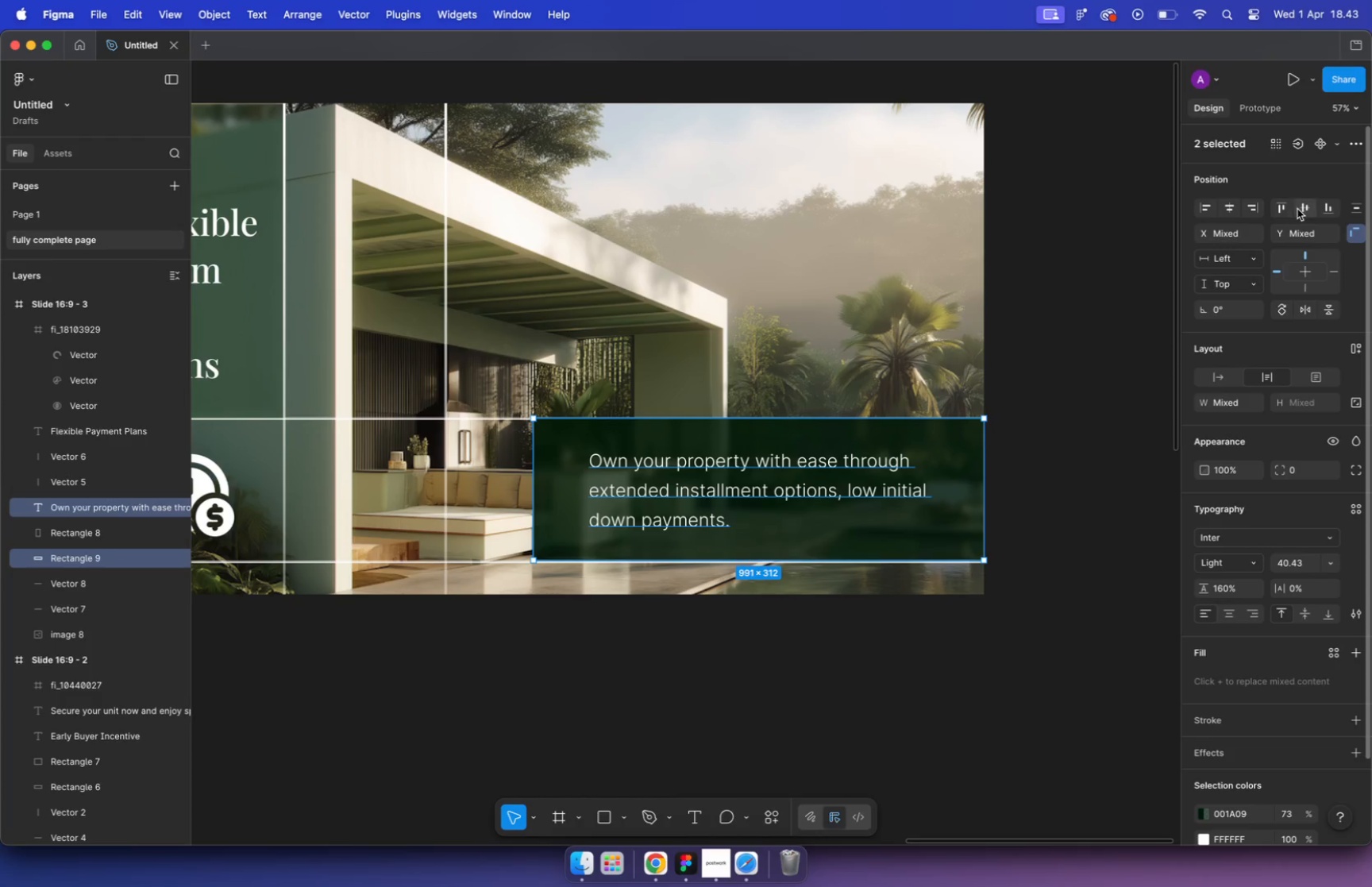 
left_click([407, 399])
 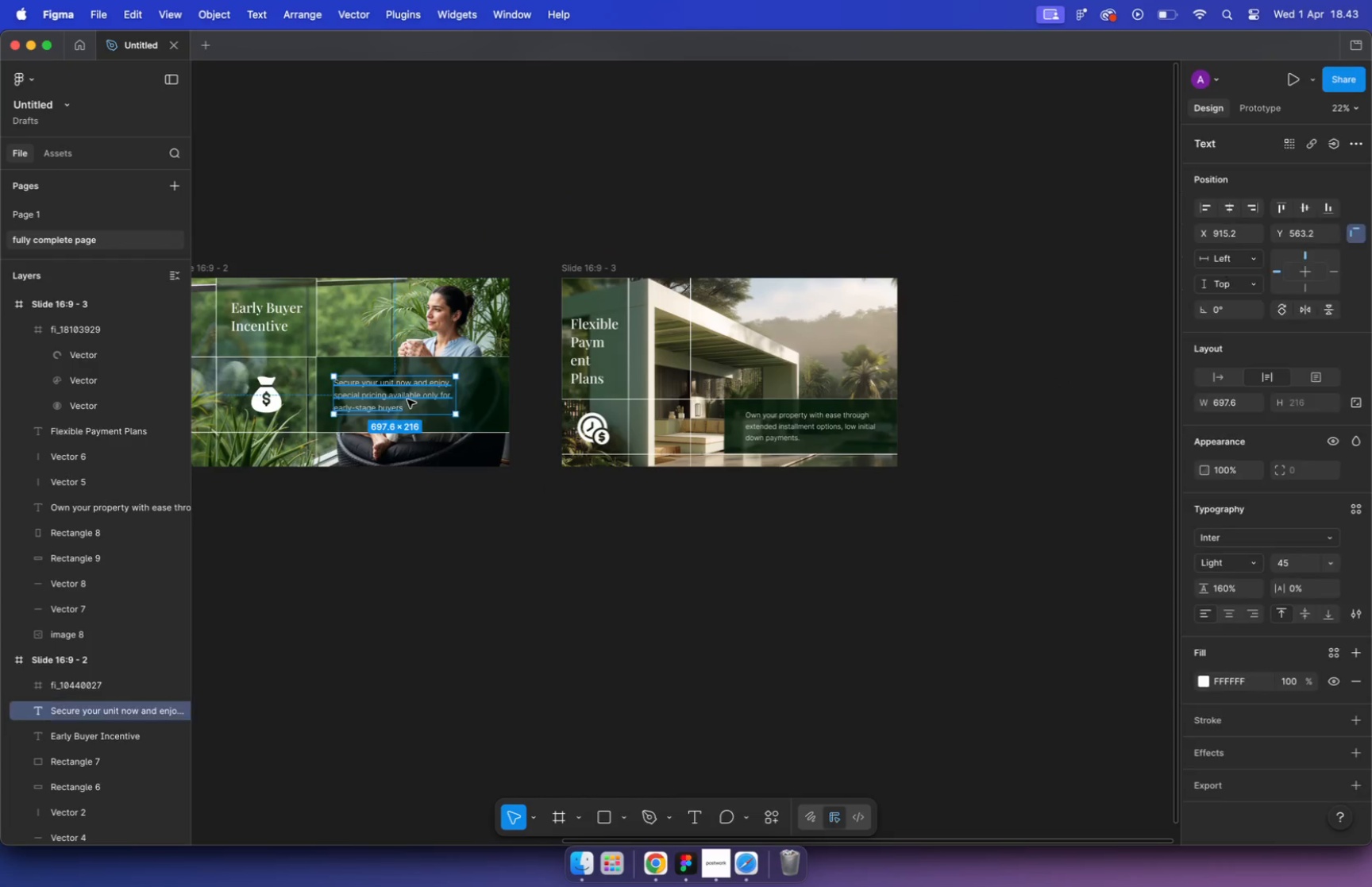 
key(Alt+Meta+C)
 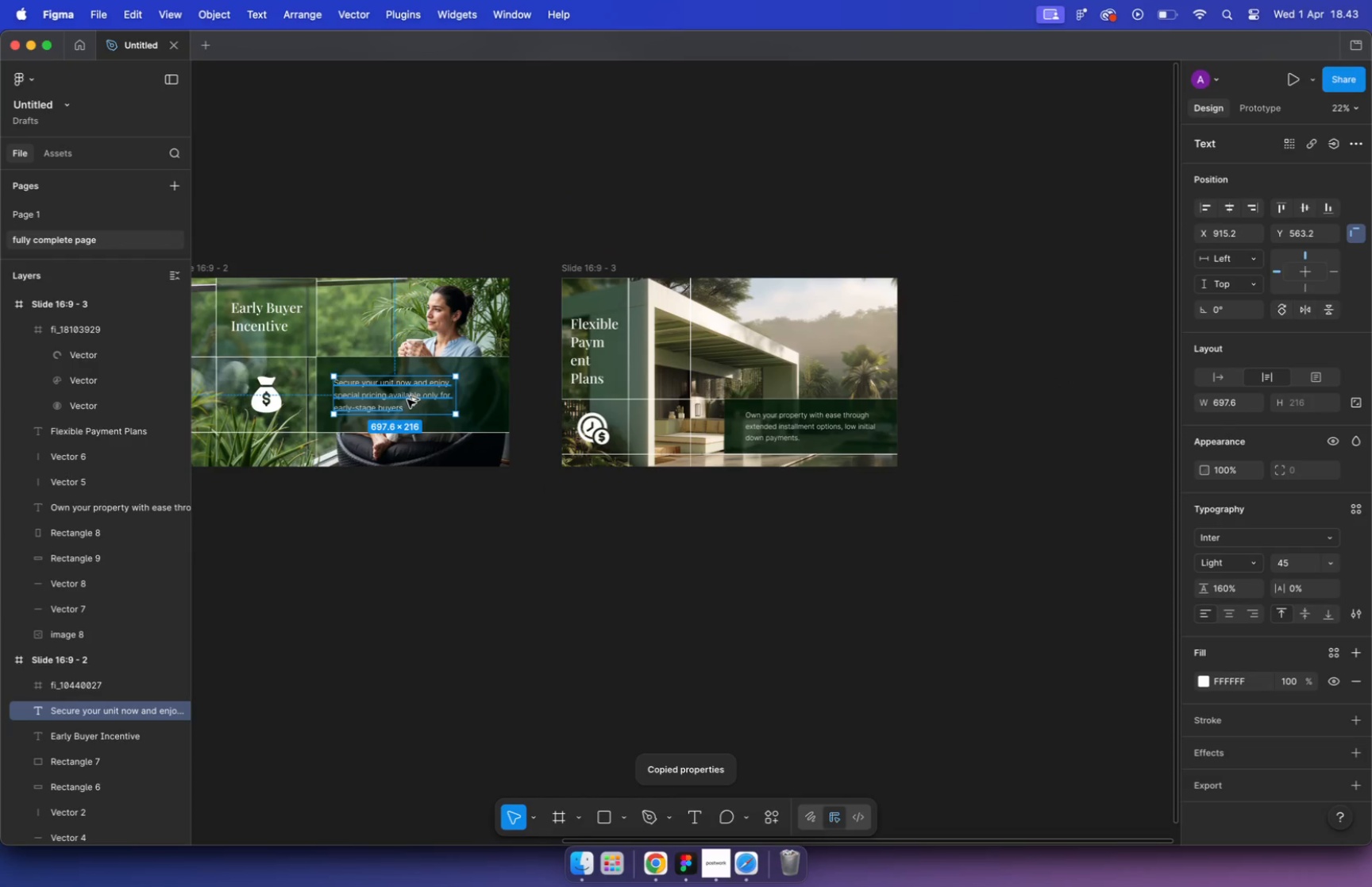 
key(Meta+CommandLeft)
 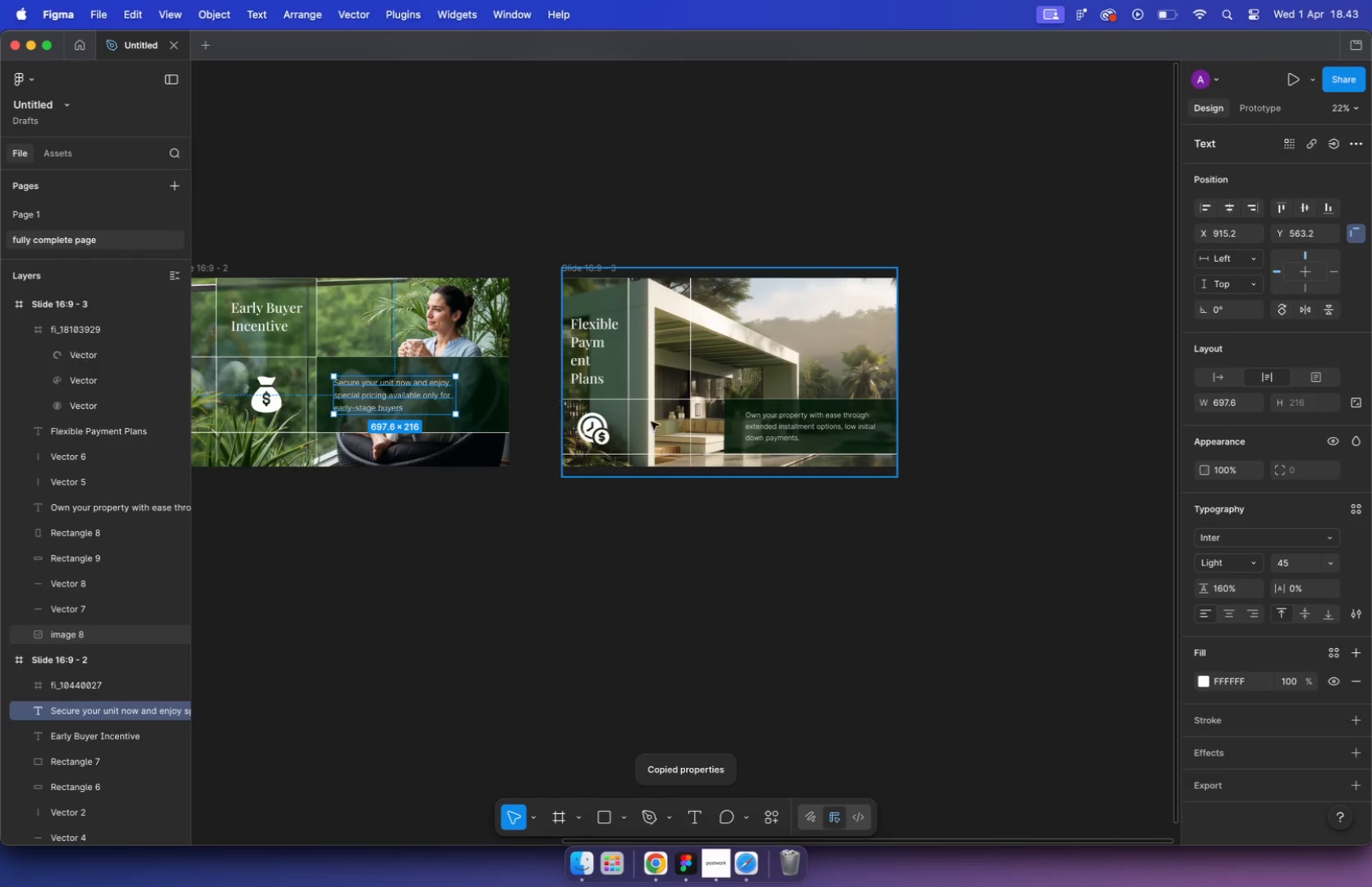 
hold_key(key=CommandLeft, duration=1.17)
 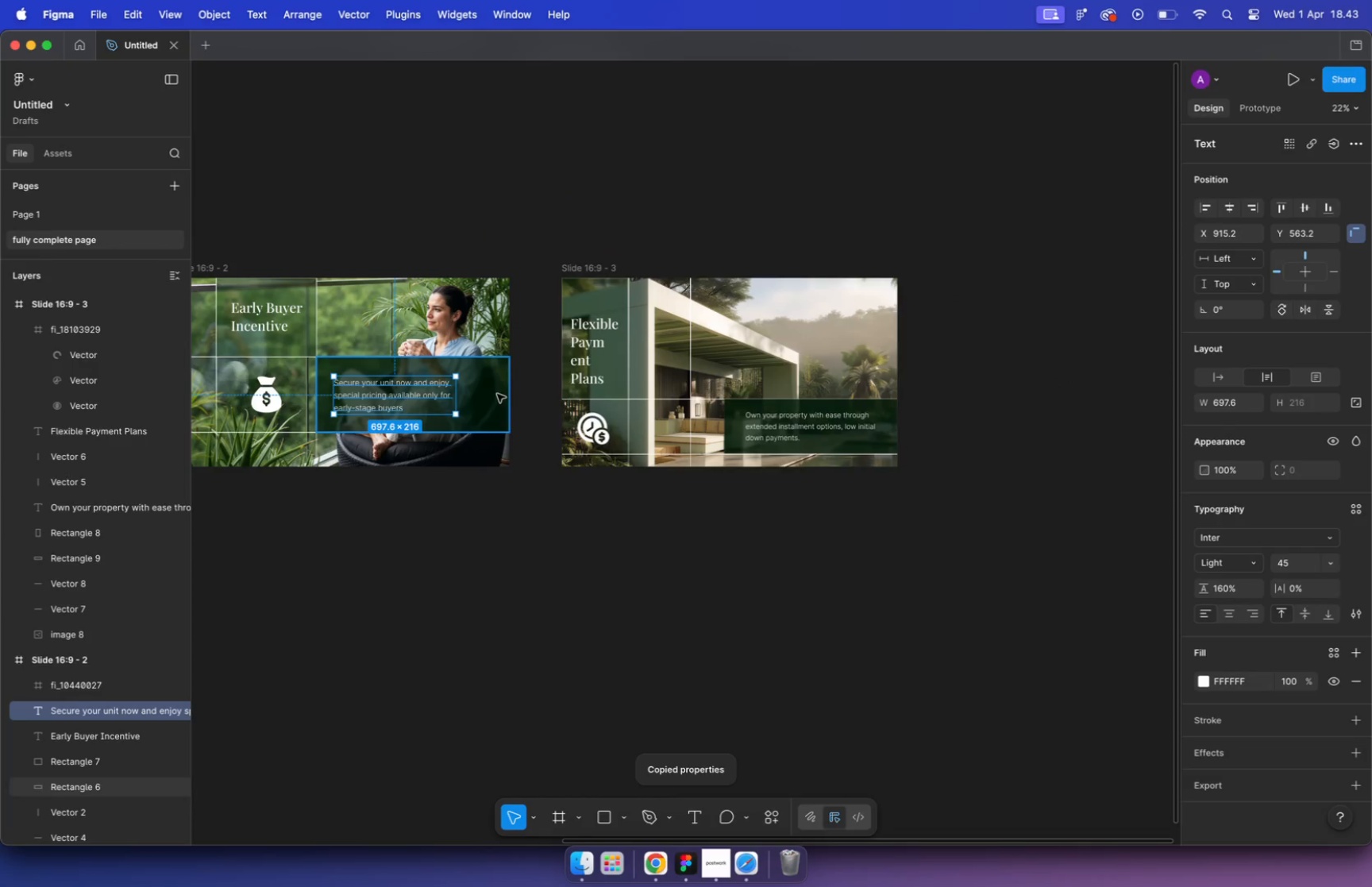 
key(Alt+Meta+V)
 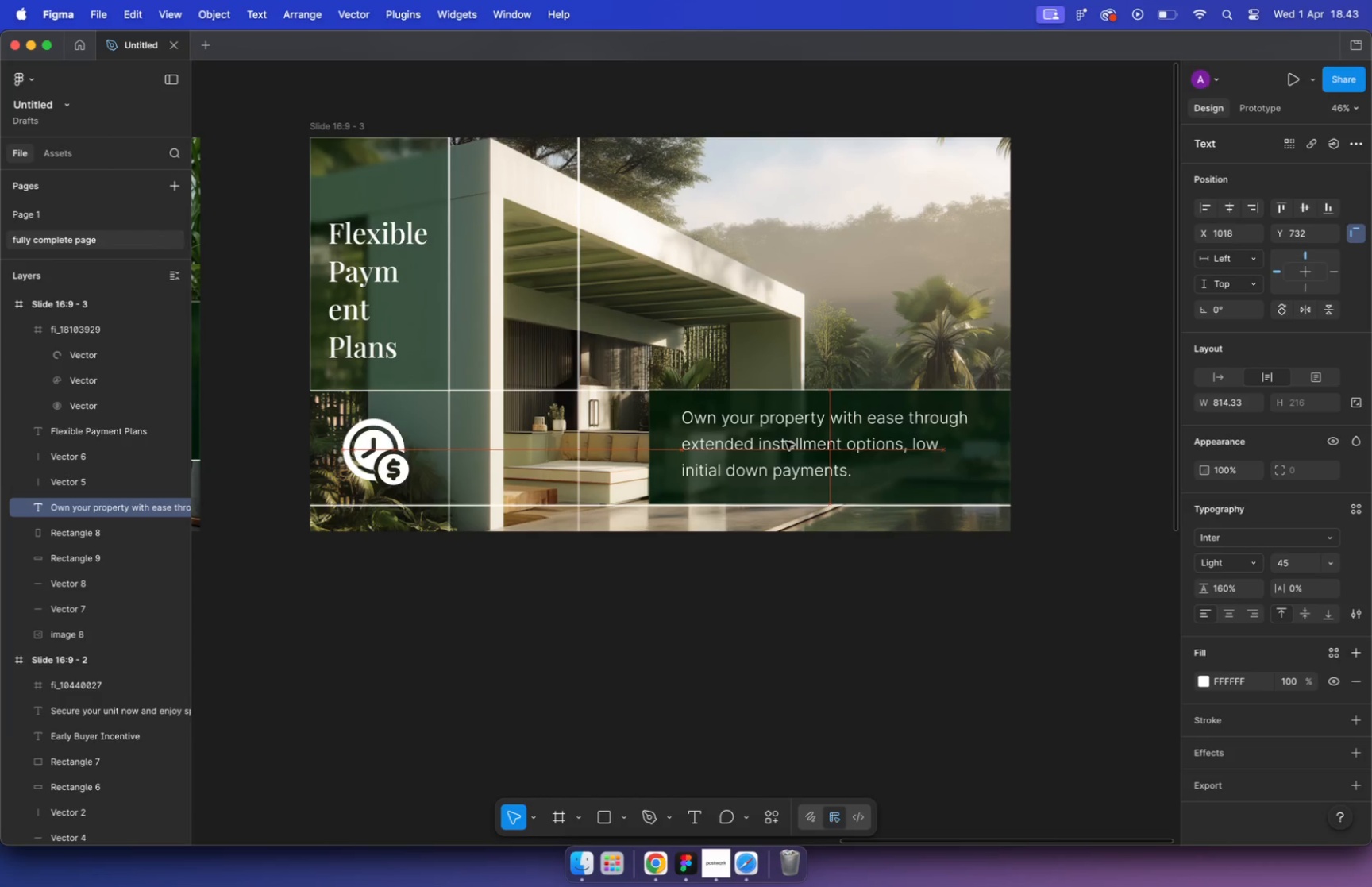 
hold_key(key=CommandLeft, duration=0.57)
scroll: coordinate [794, 407], scroll_direction: up, amount: 10.0
 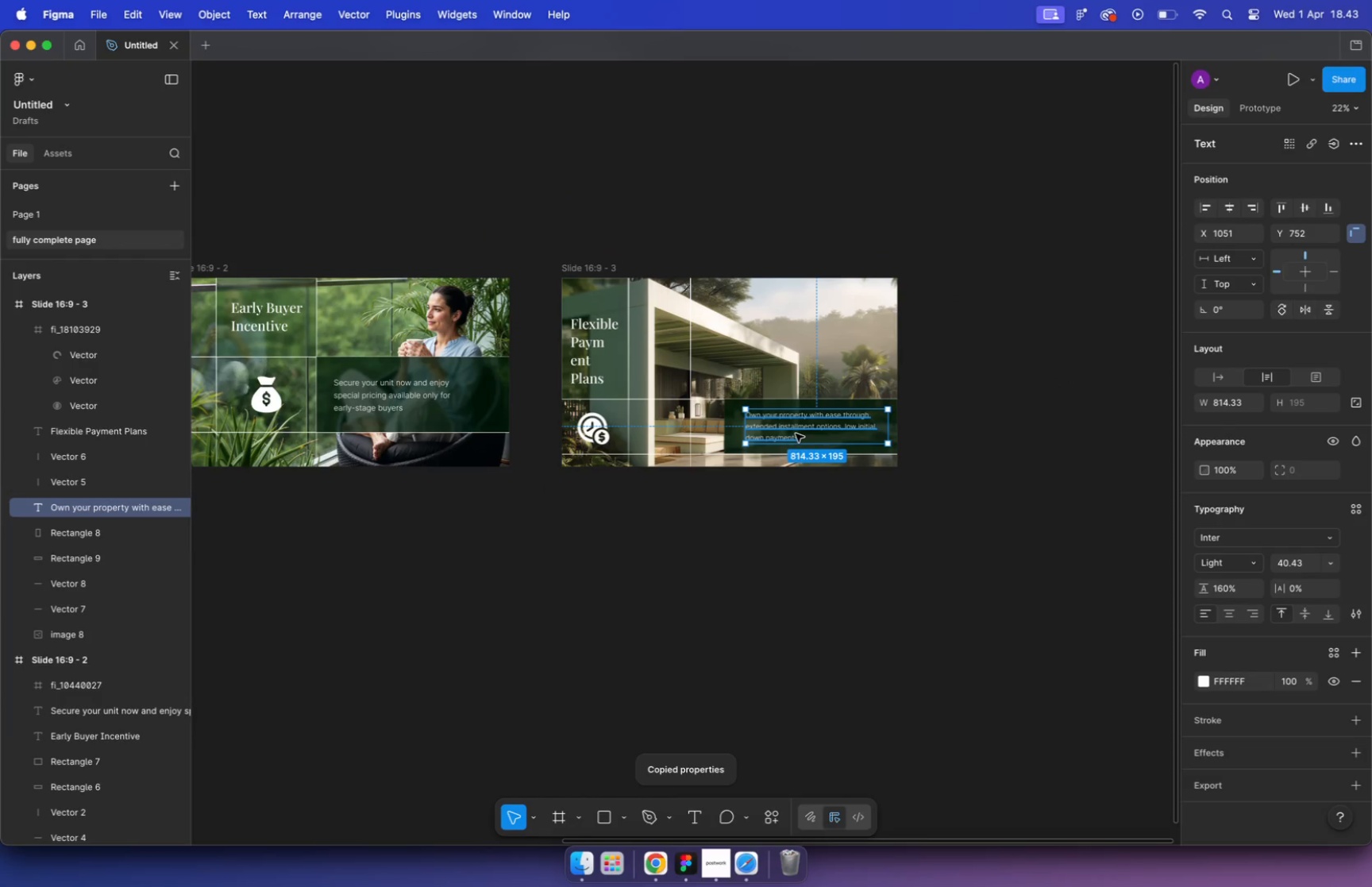 
left_click_drag(start_coordinate=[796, 449], to_coordinate=[786, 442])
 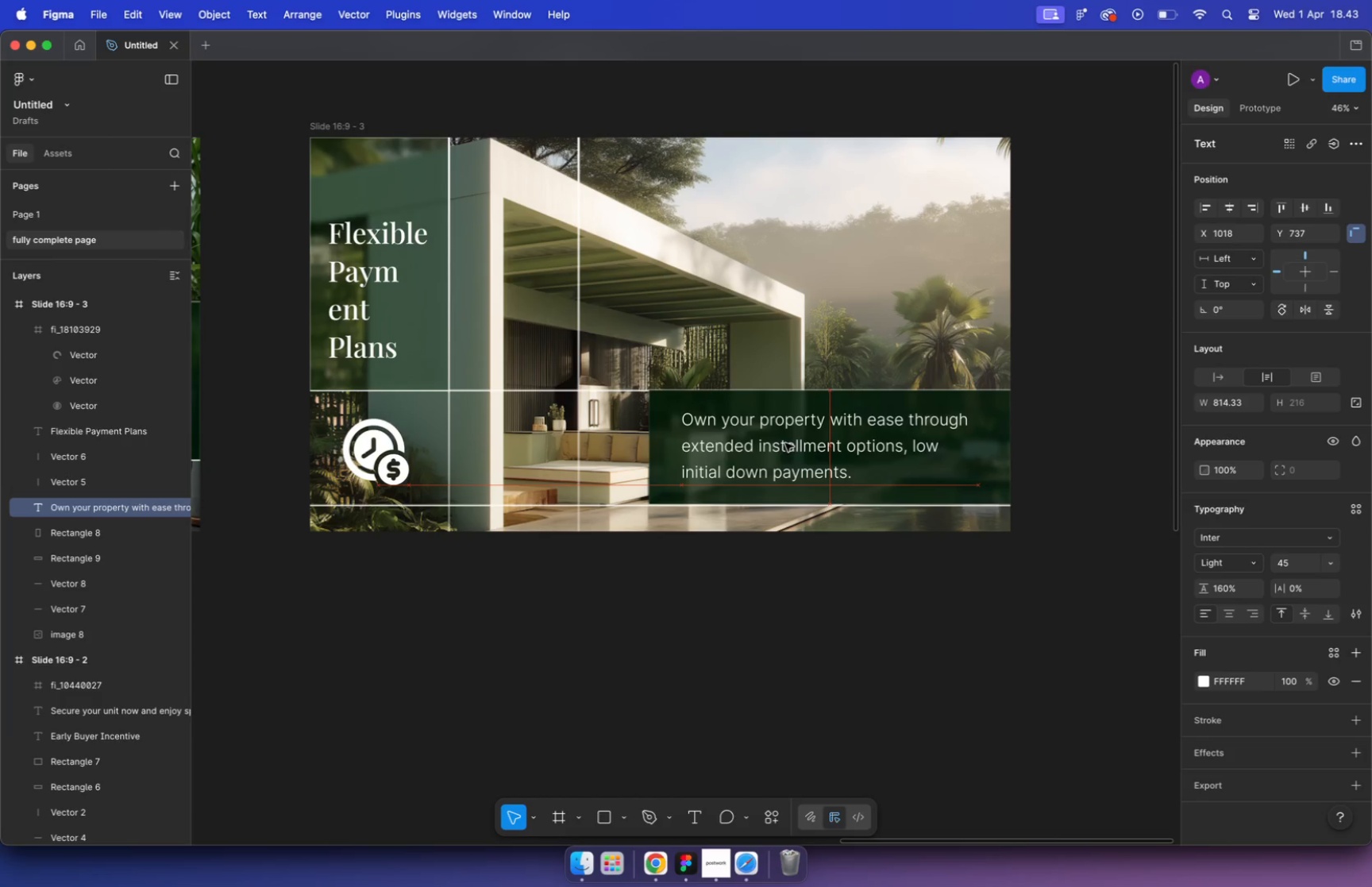 
hold_key(key=ShiftLeft, duration=0.9)
 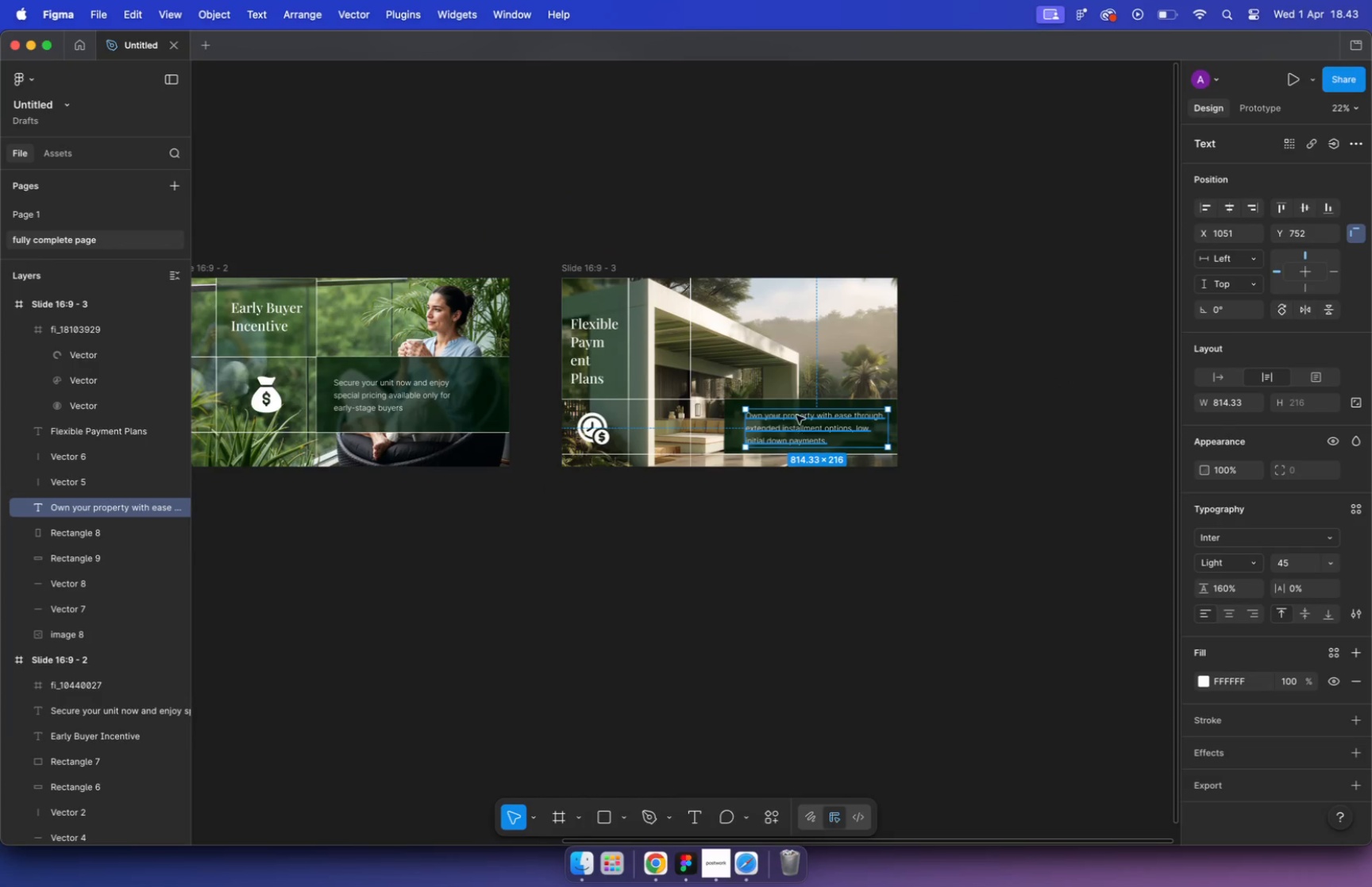 
left_click([1046, 357])
 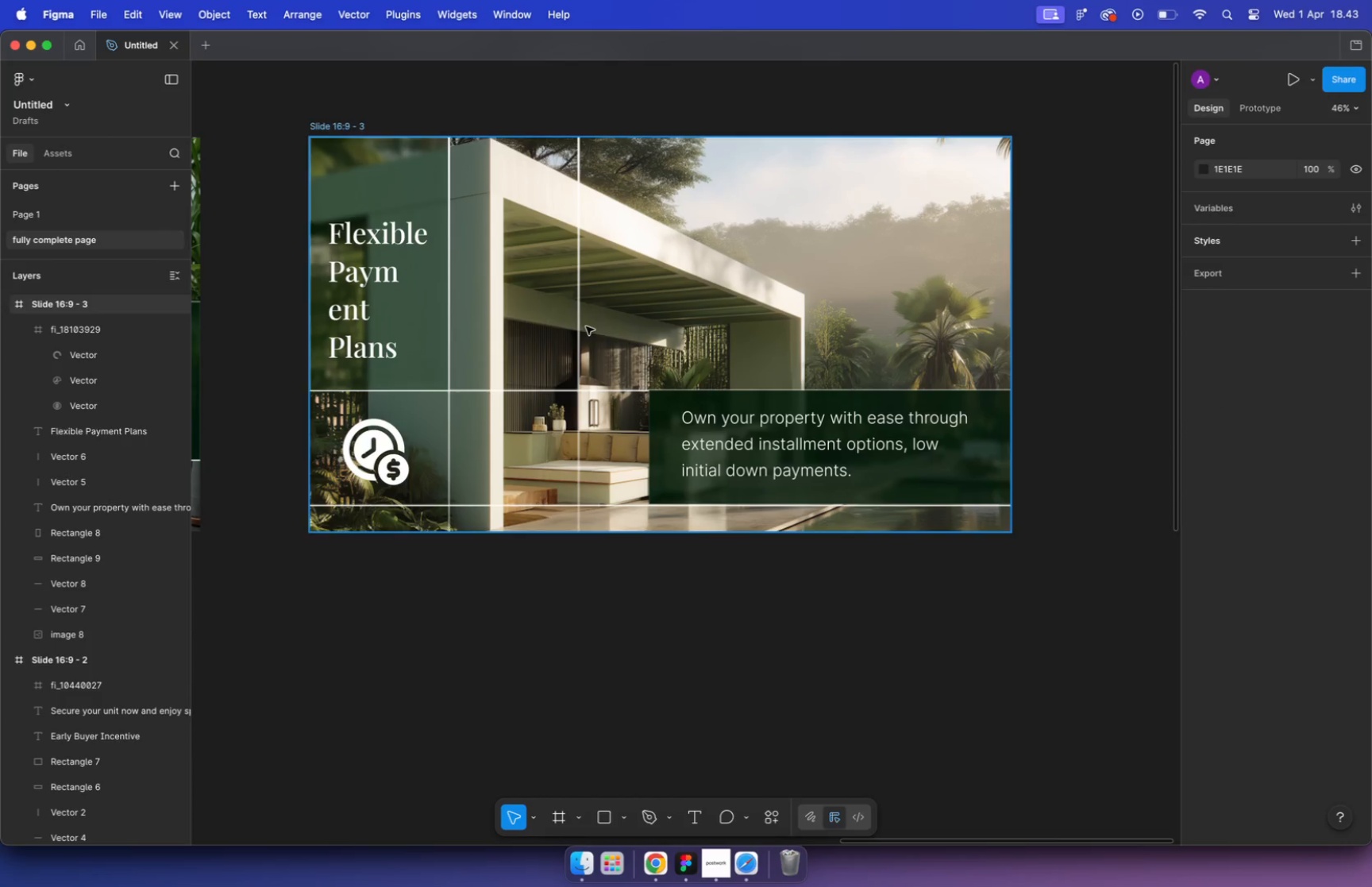 
left_click([576, 321])
 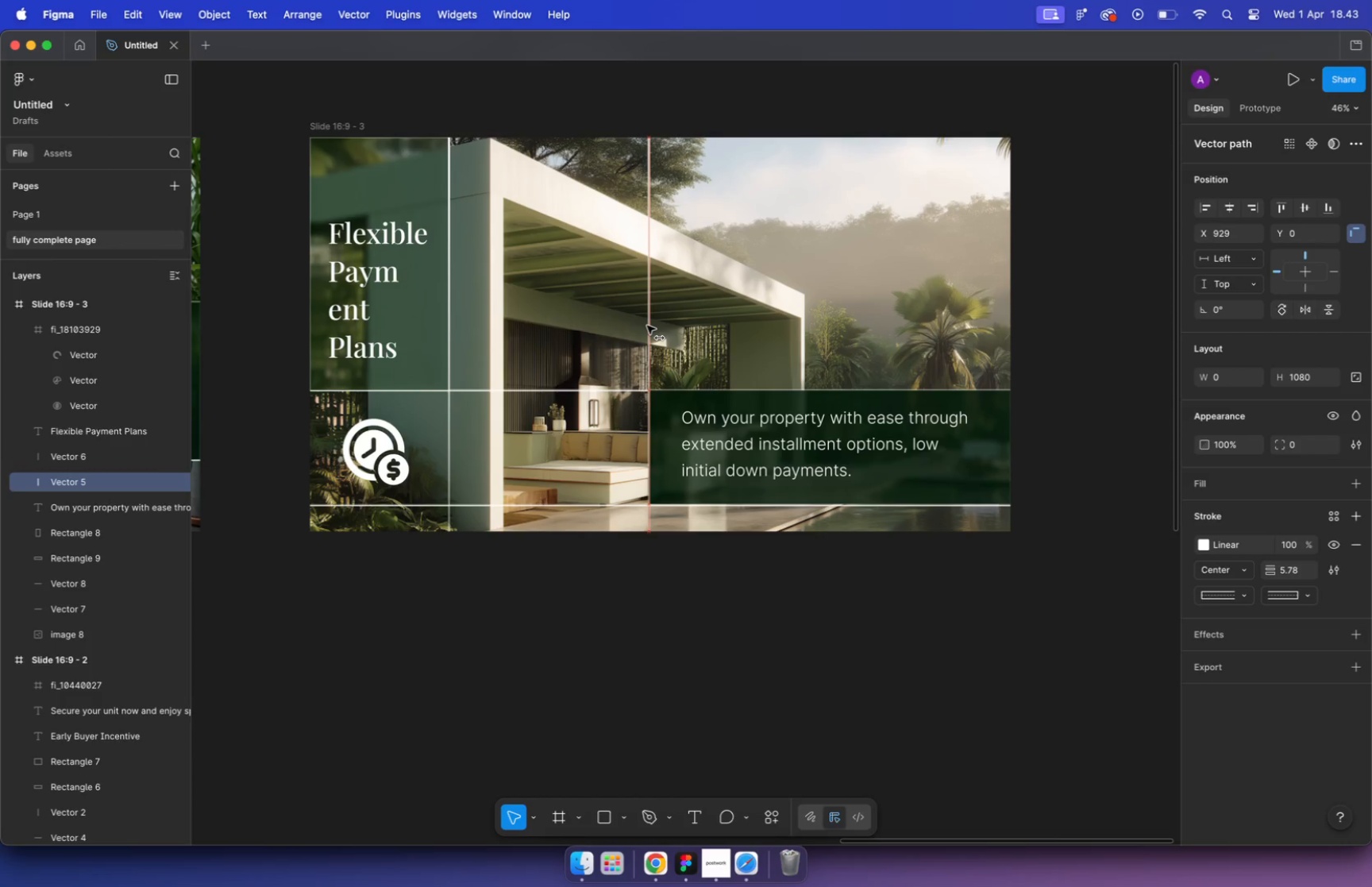 
left_click_drag(start_coordinate=[579, 316], to_coordinate=[647, 326])
 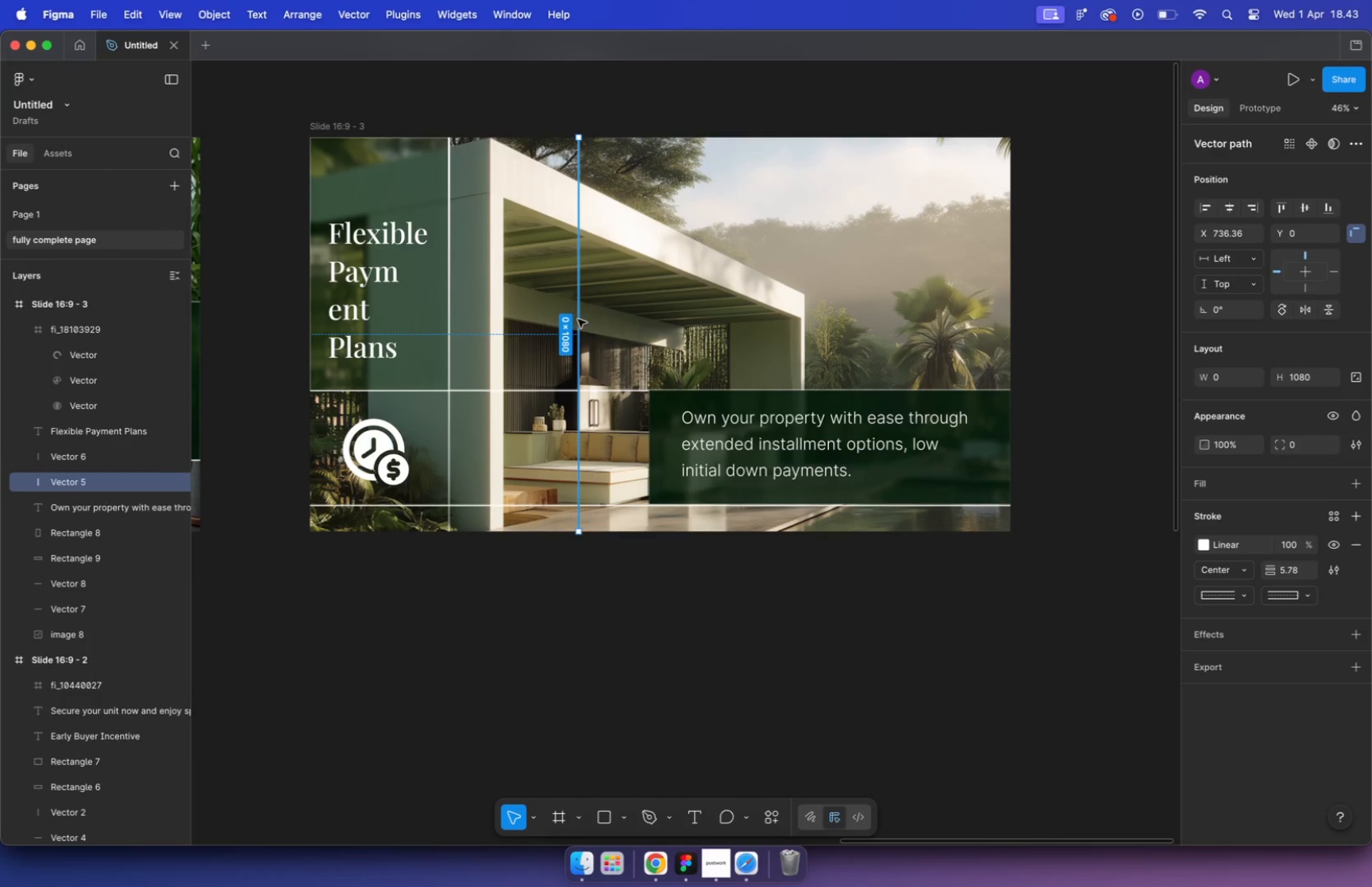 
hold_key(key=ShiftLeft, duration=1.39)
 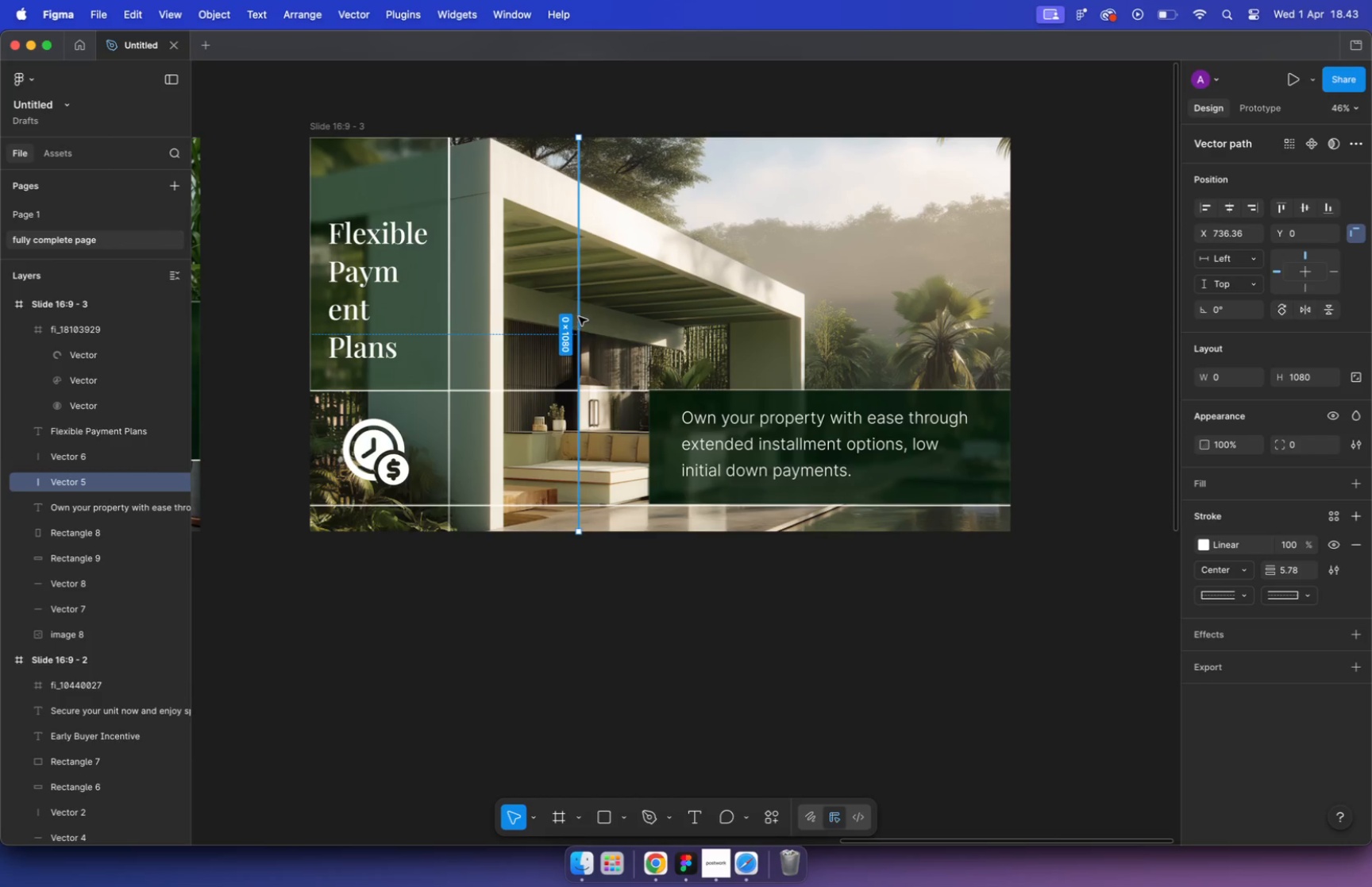 
left_click([1112, 366])
 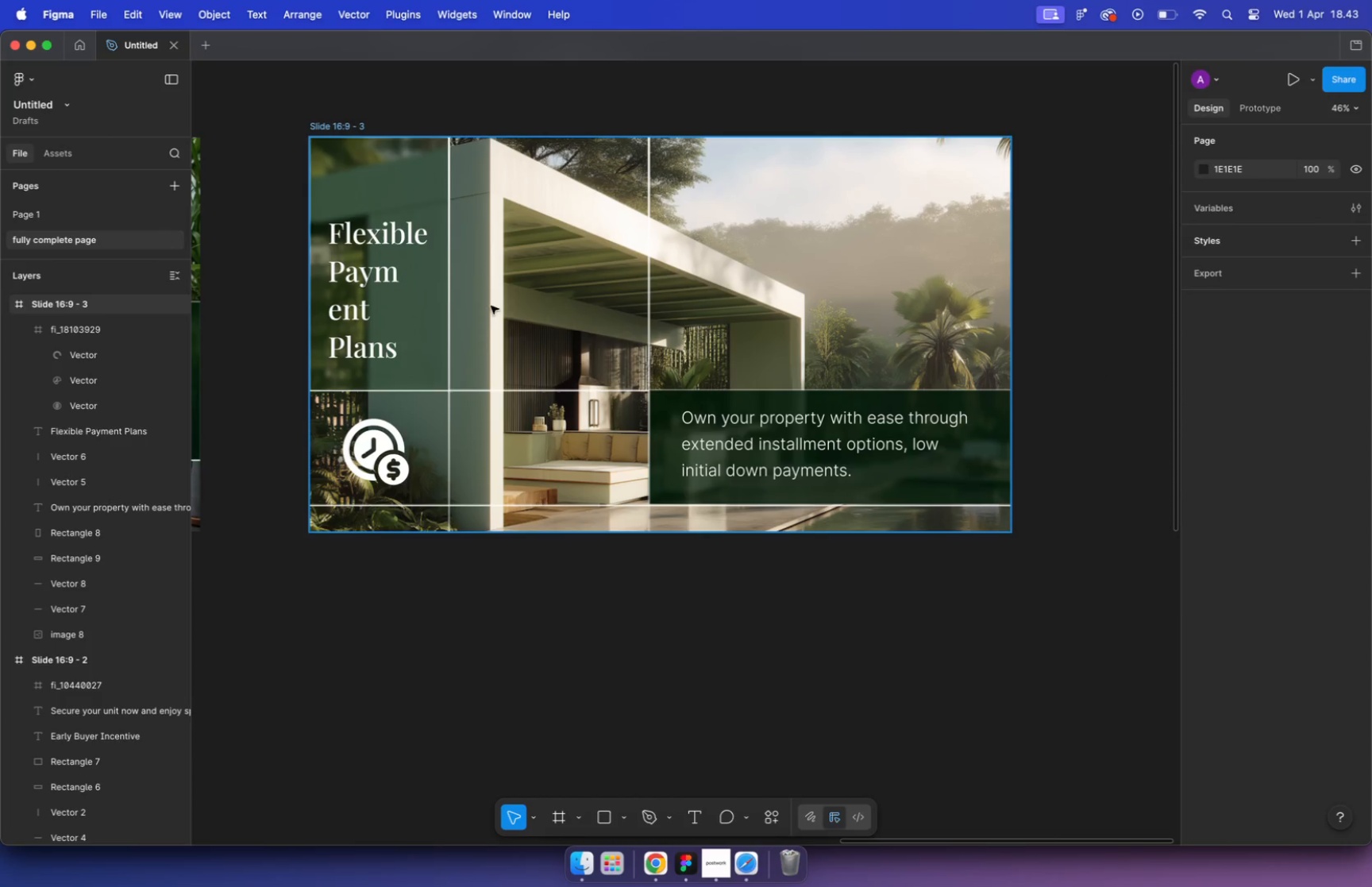 
left_click([446, 296])
 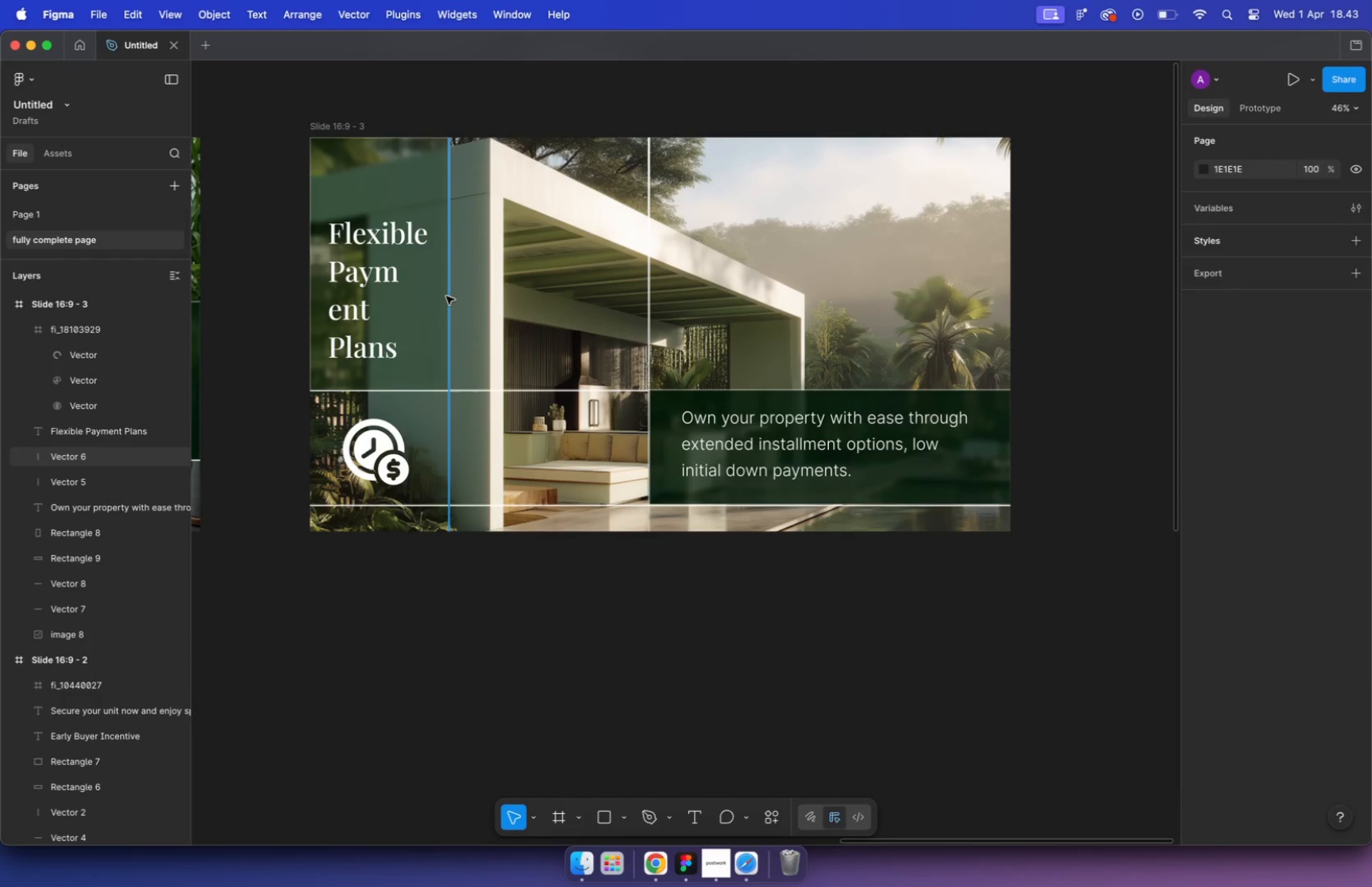 
left_click_drag(start_coordinate=[447, 294], to_coordinate=[488, 295])
 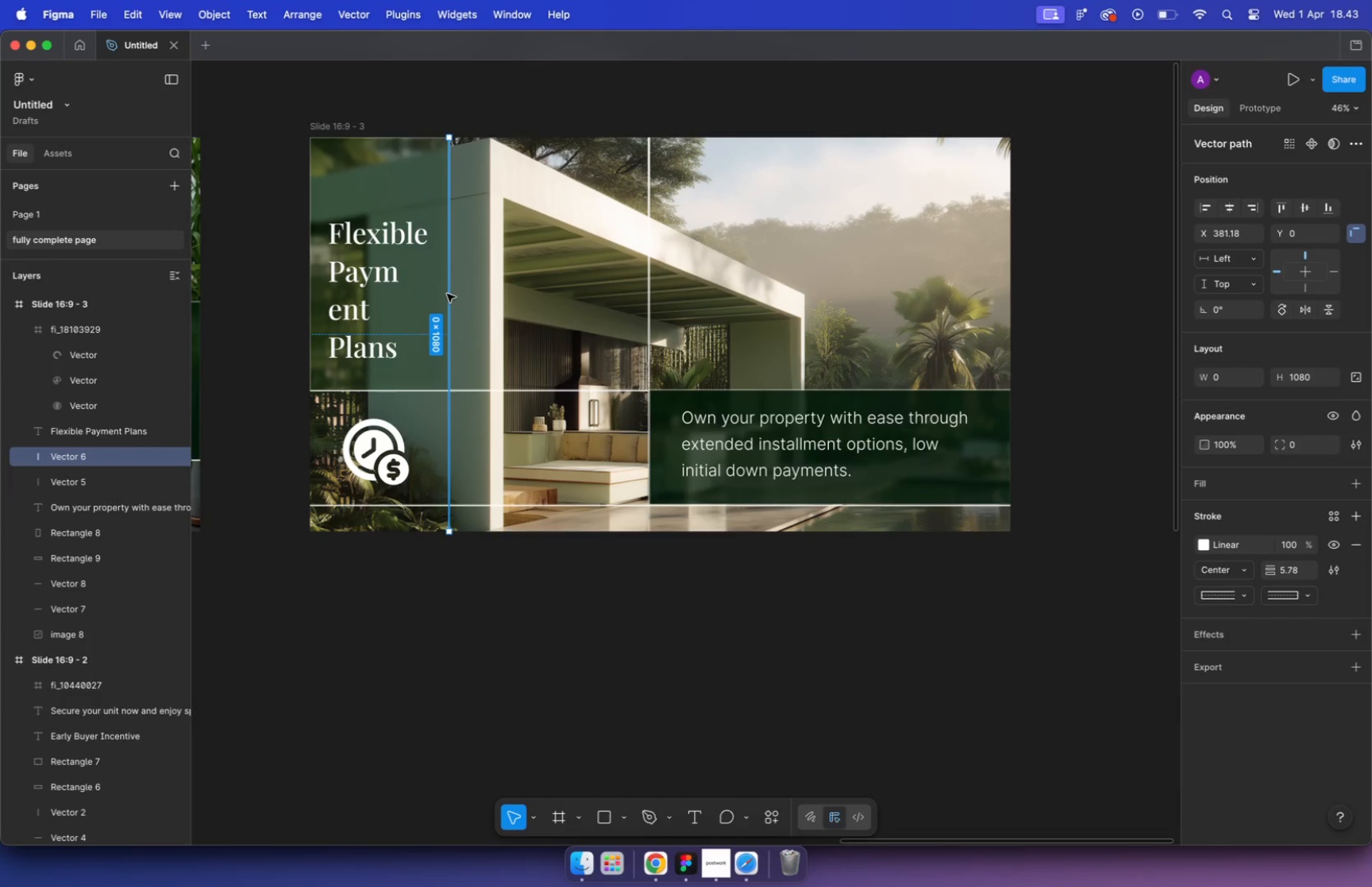 
hold_key(key=ShiftLeft, duration=1.32)
 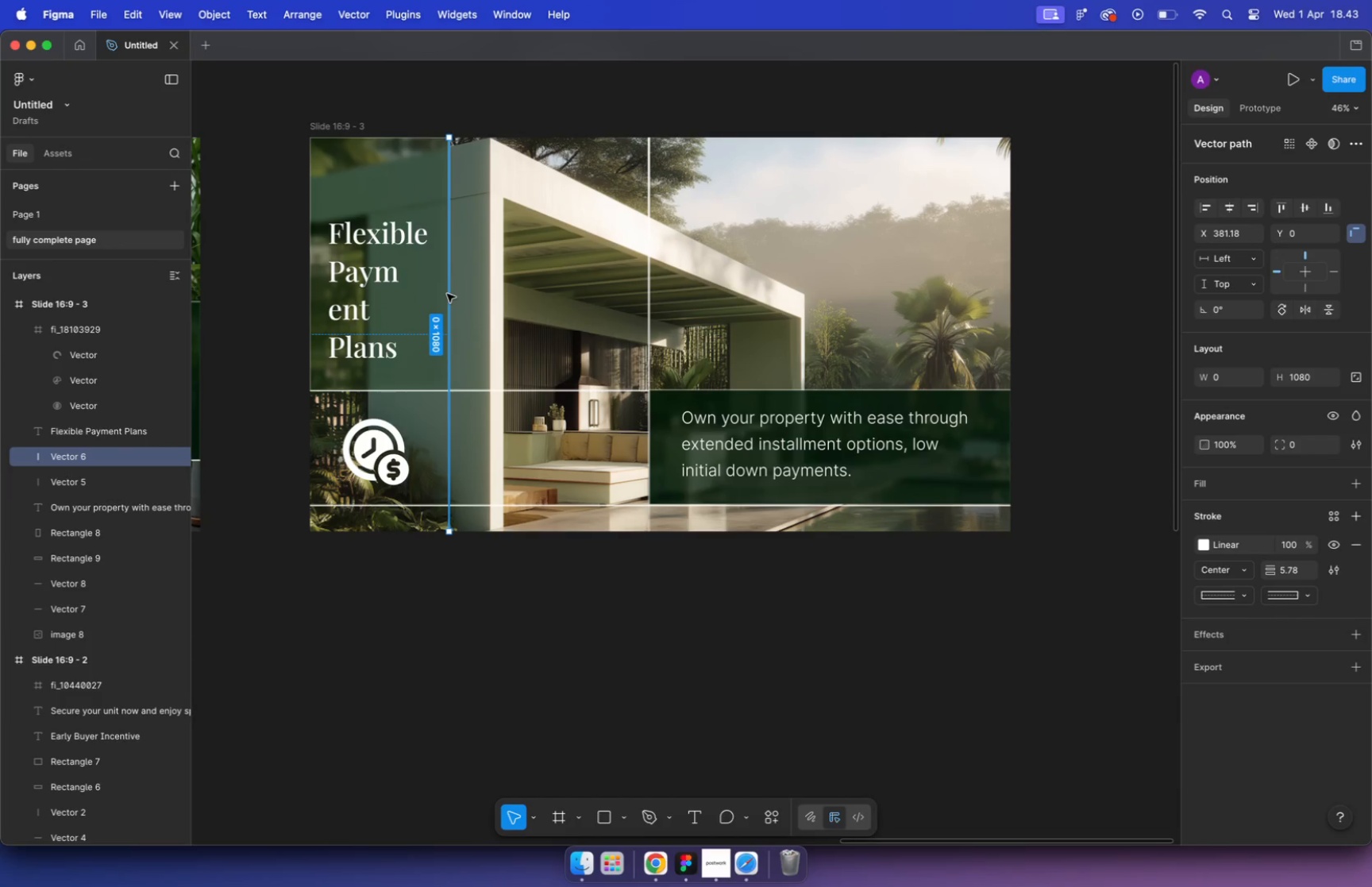 
left_click([432, 289])
 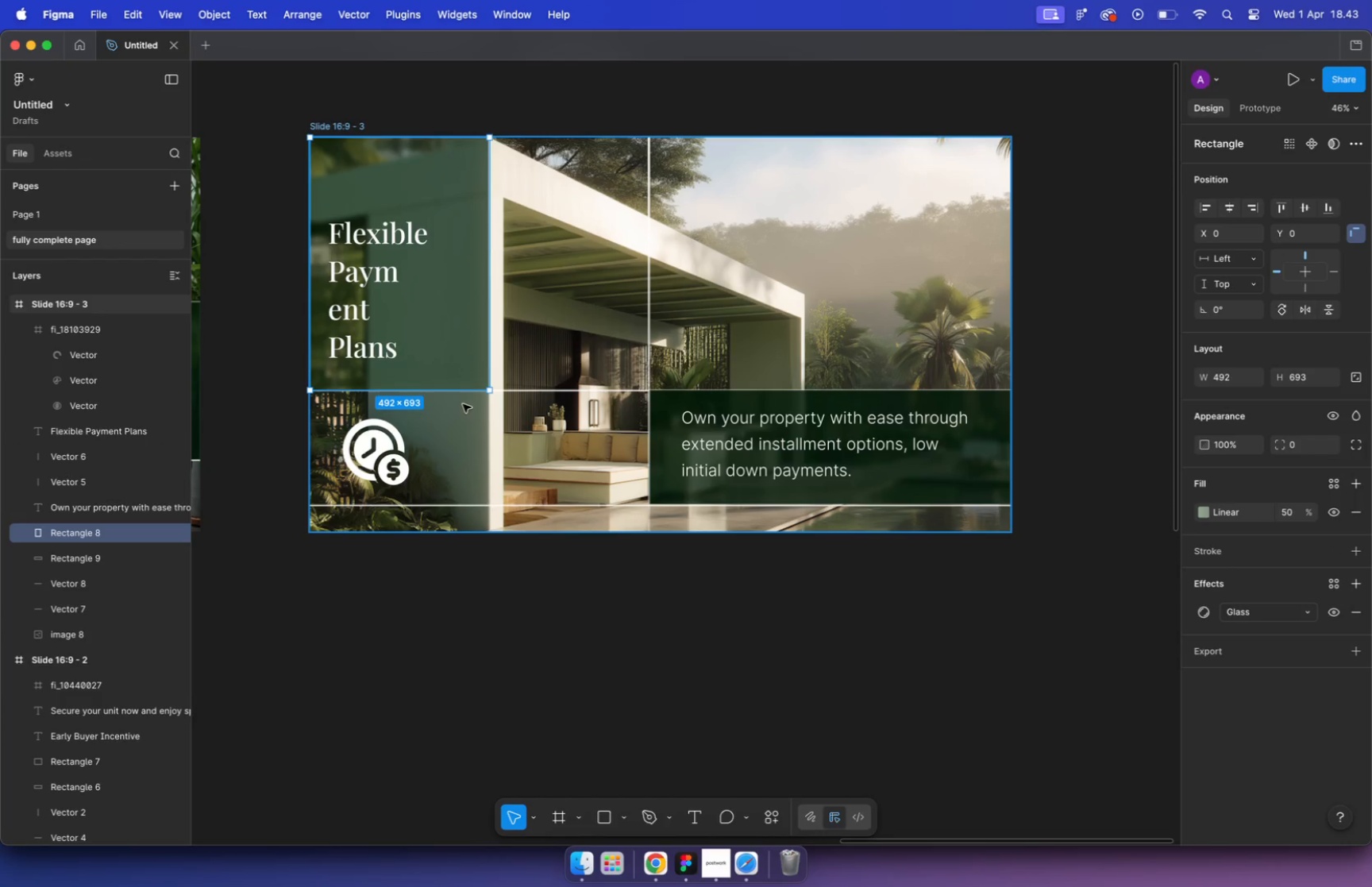 
left_click_drag(start_coordinate=[449, 287], to_coordinate=[488, 287])
 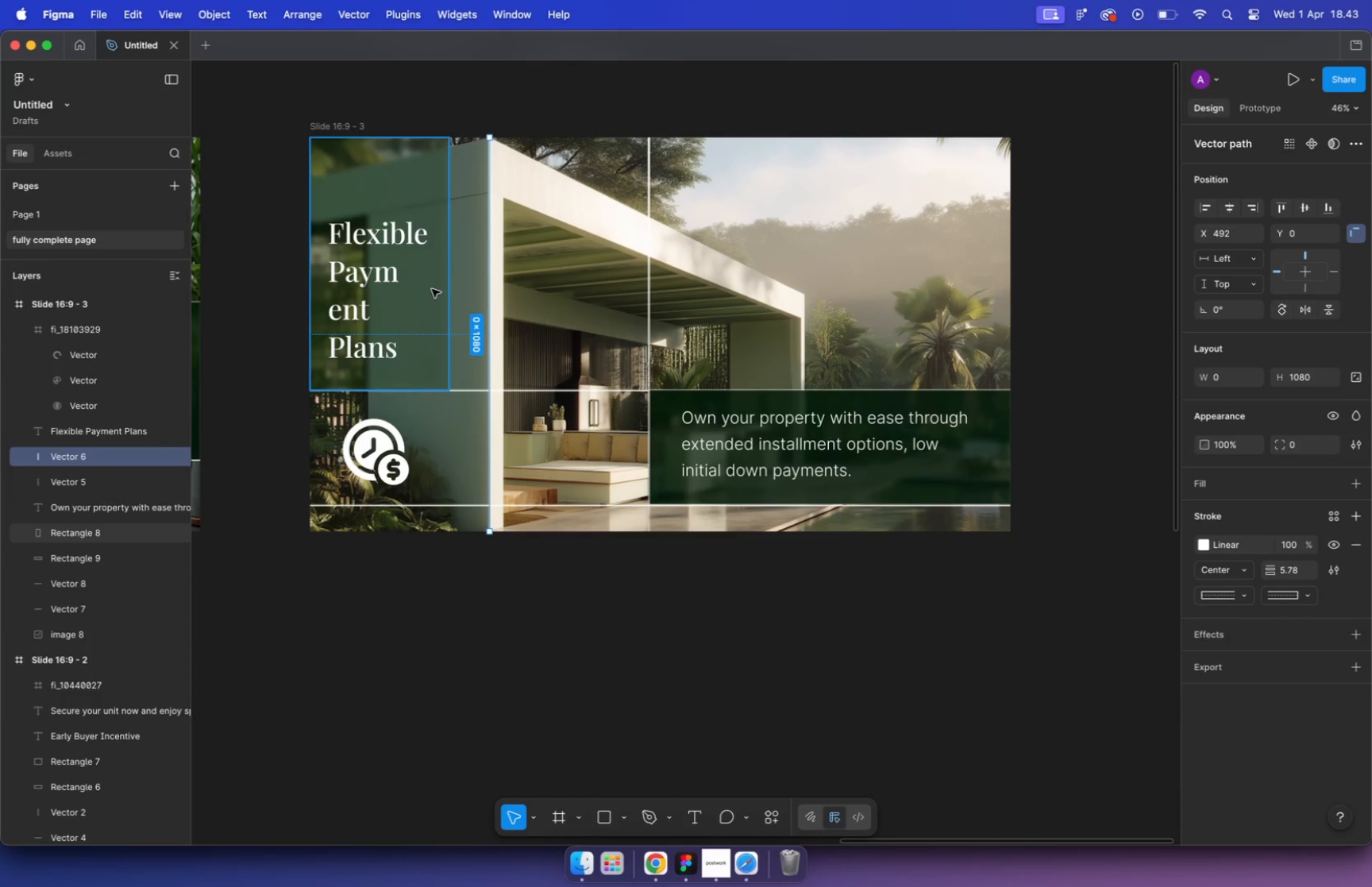 
left_click([471, 504])
 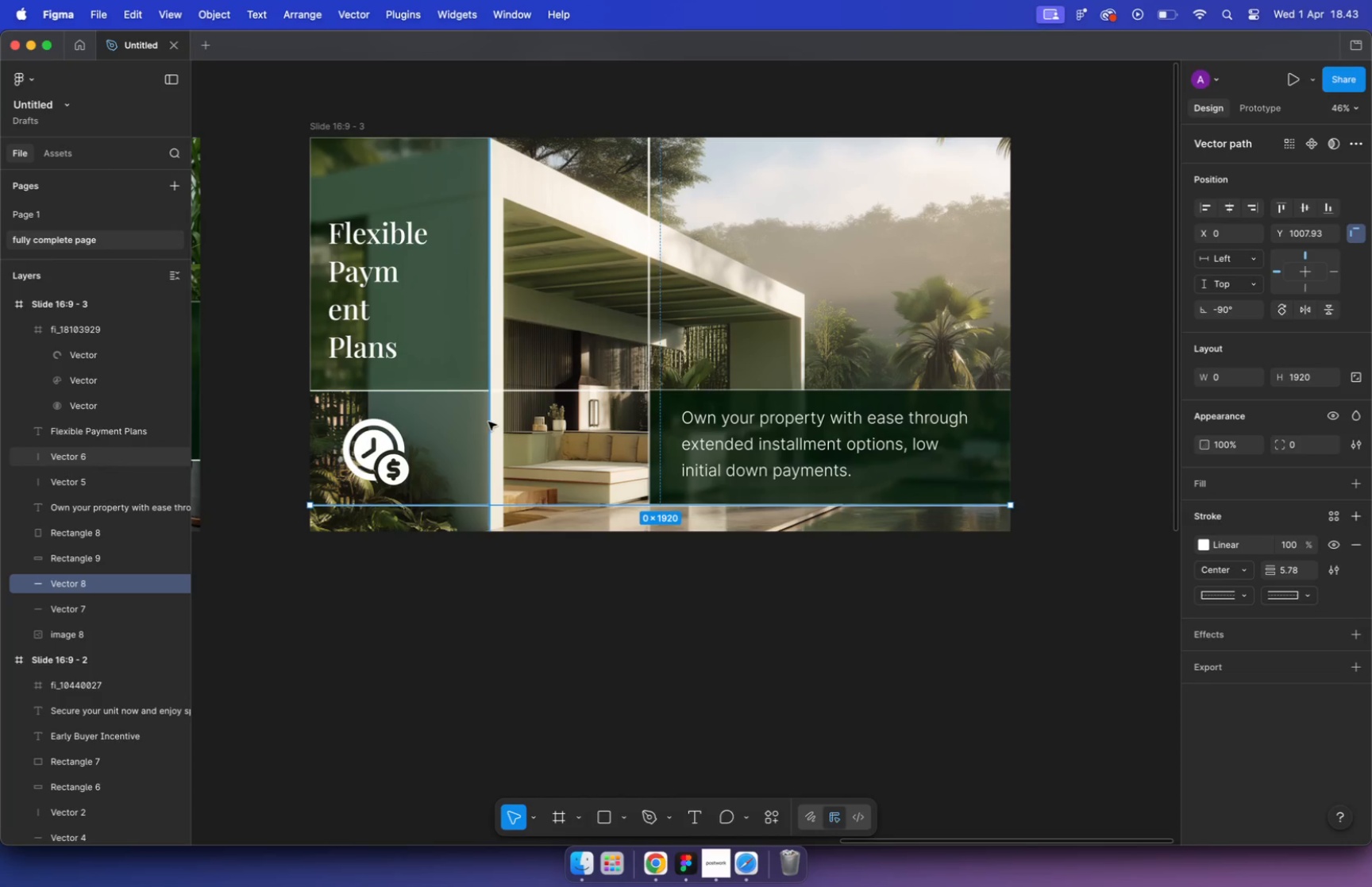 
wait(5.21)
 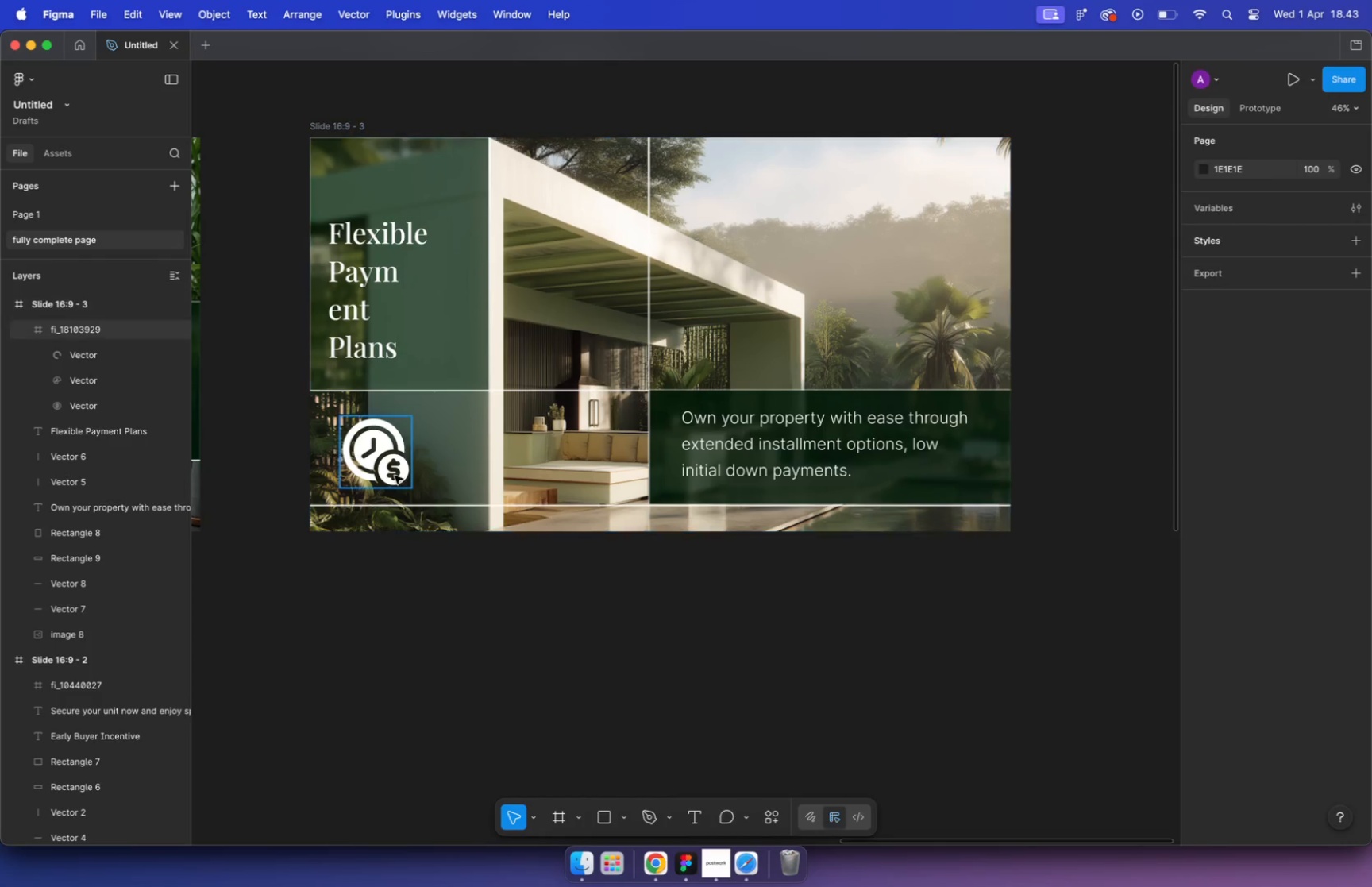 
left_click([388, 463])
 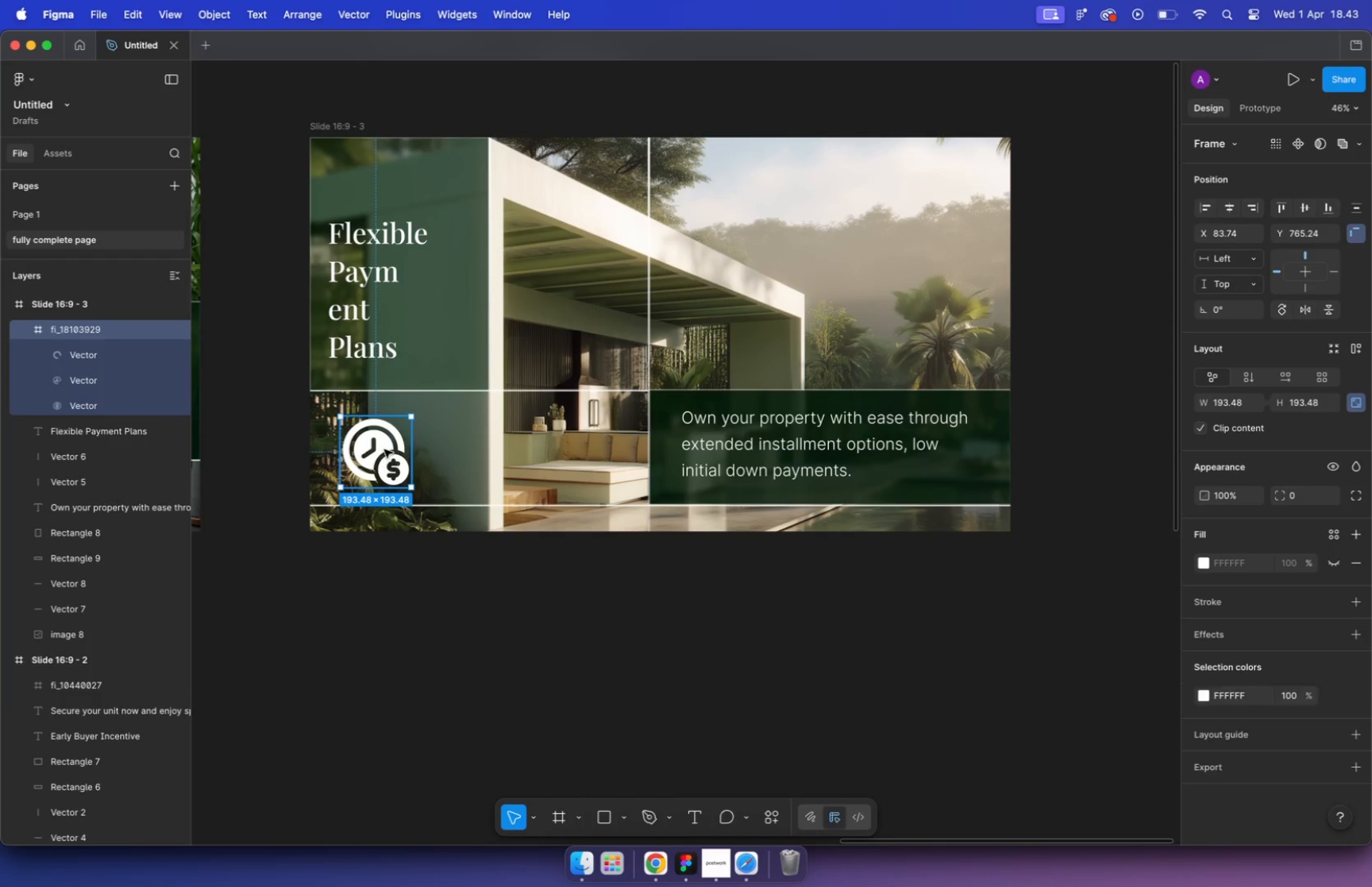 
left_click([378, 283])
 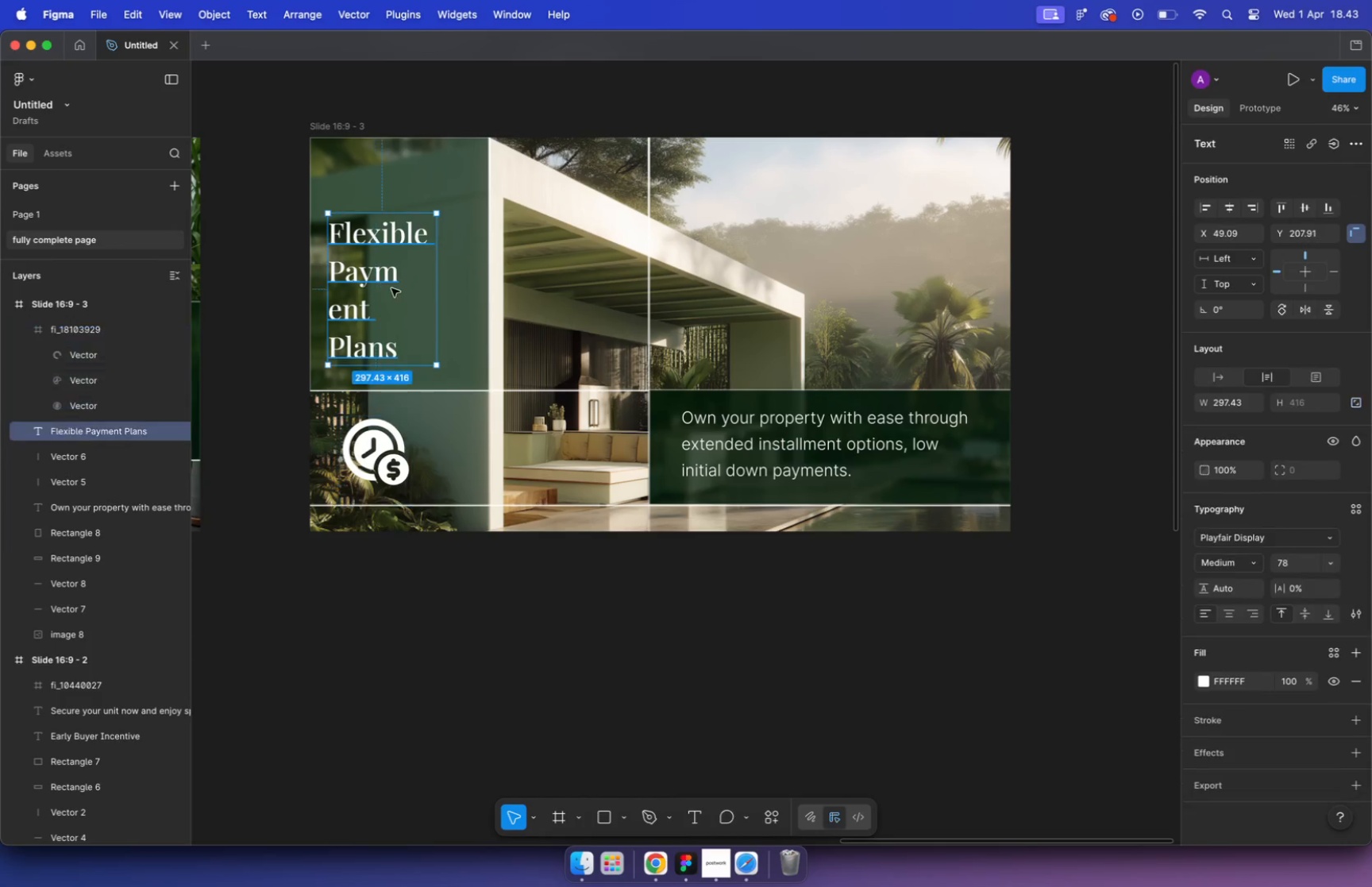 
hold_key(key=CommandLeft, duration=0.52)
 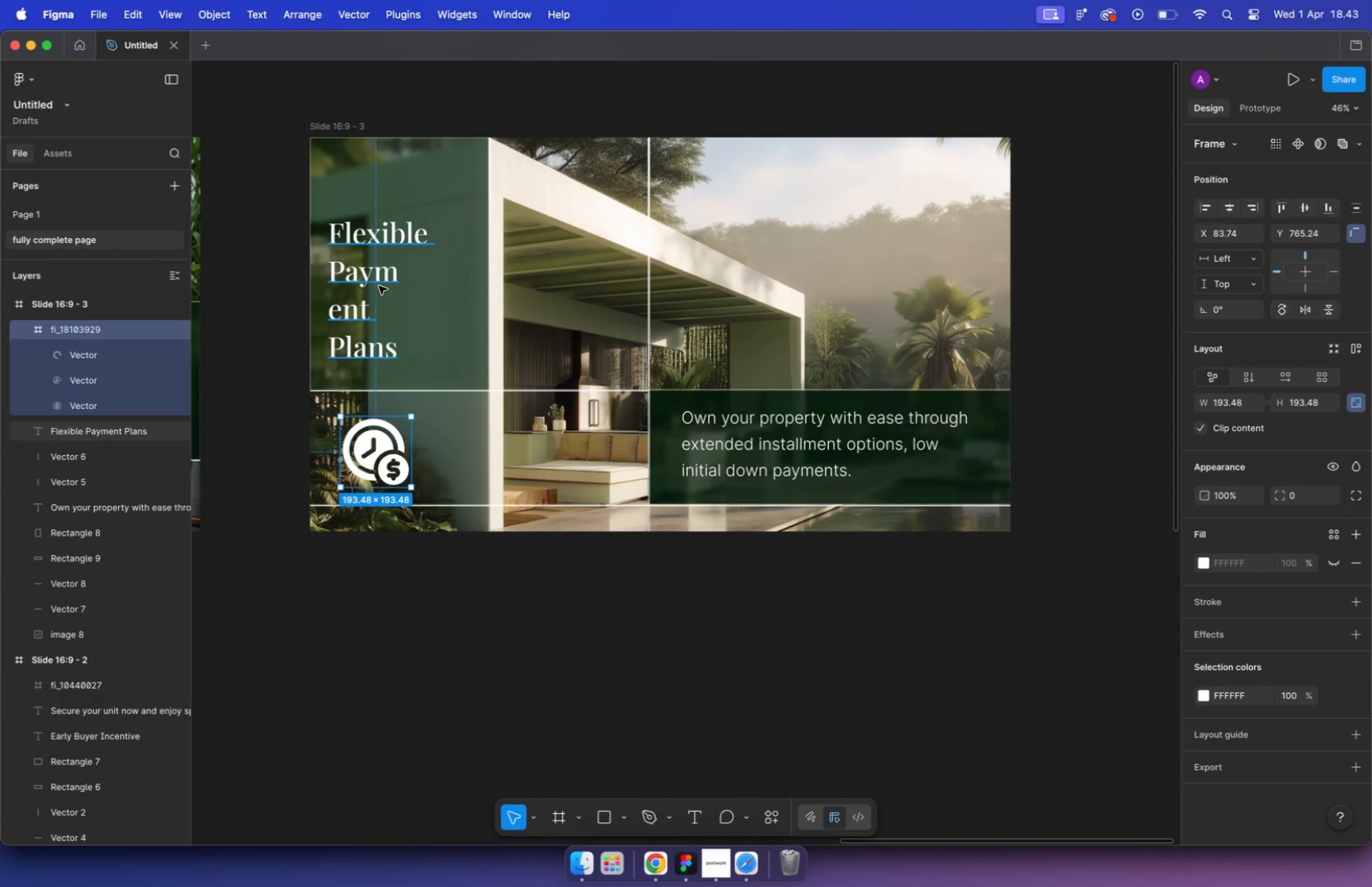 
hold_key(key=OptionLeft, duration=0.55)
 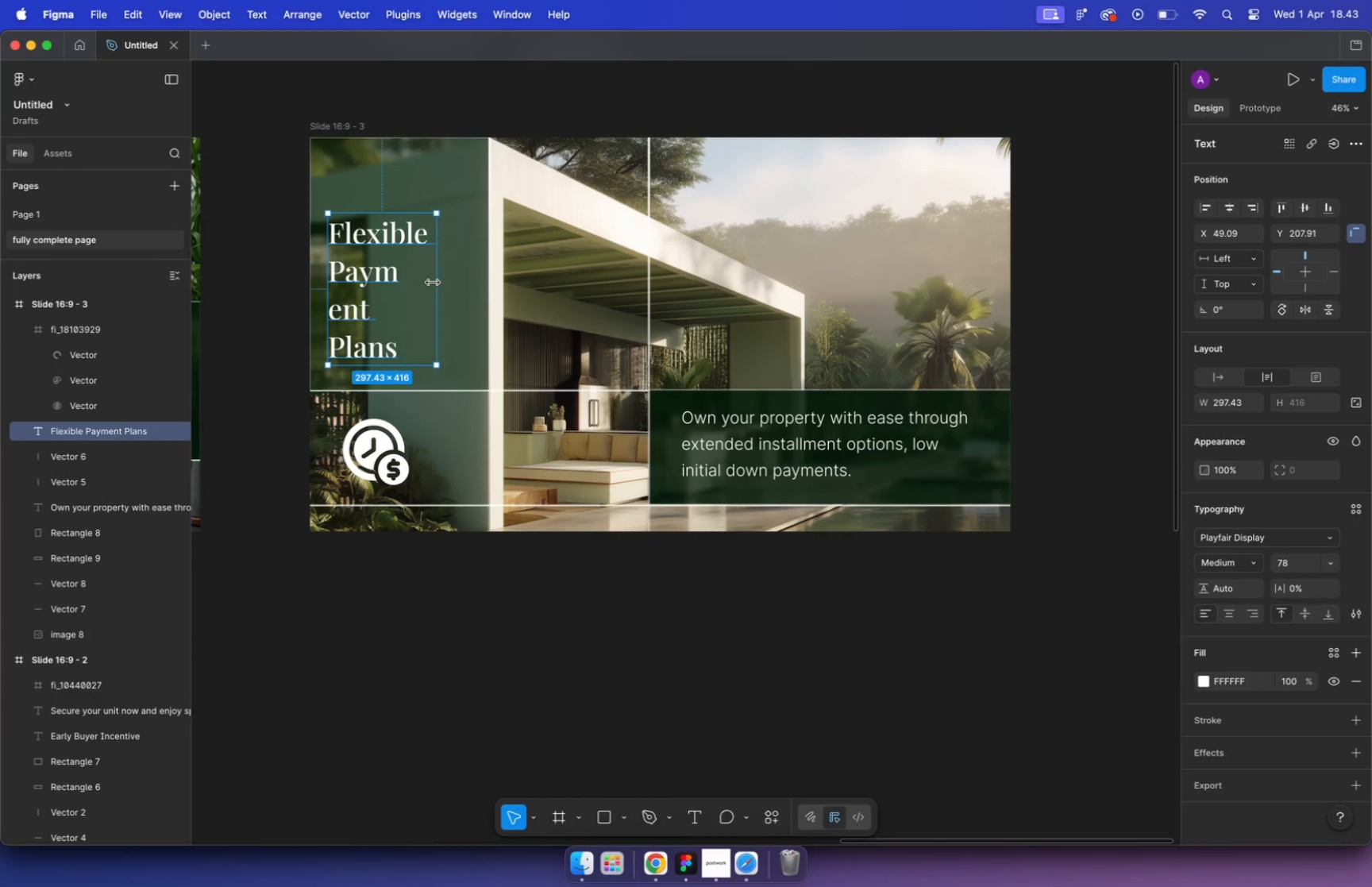 
scroll: coordinate [670, 368], scroll_direction: down, amount: 10.0
 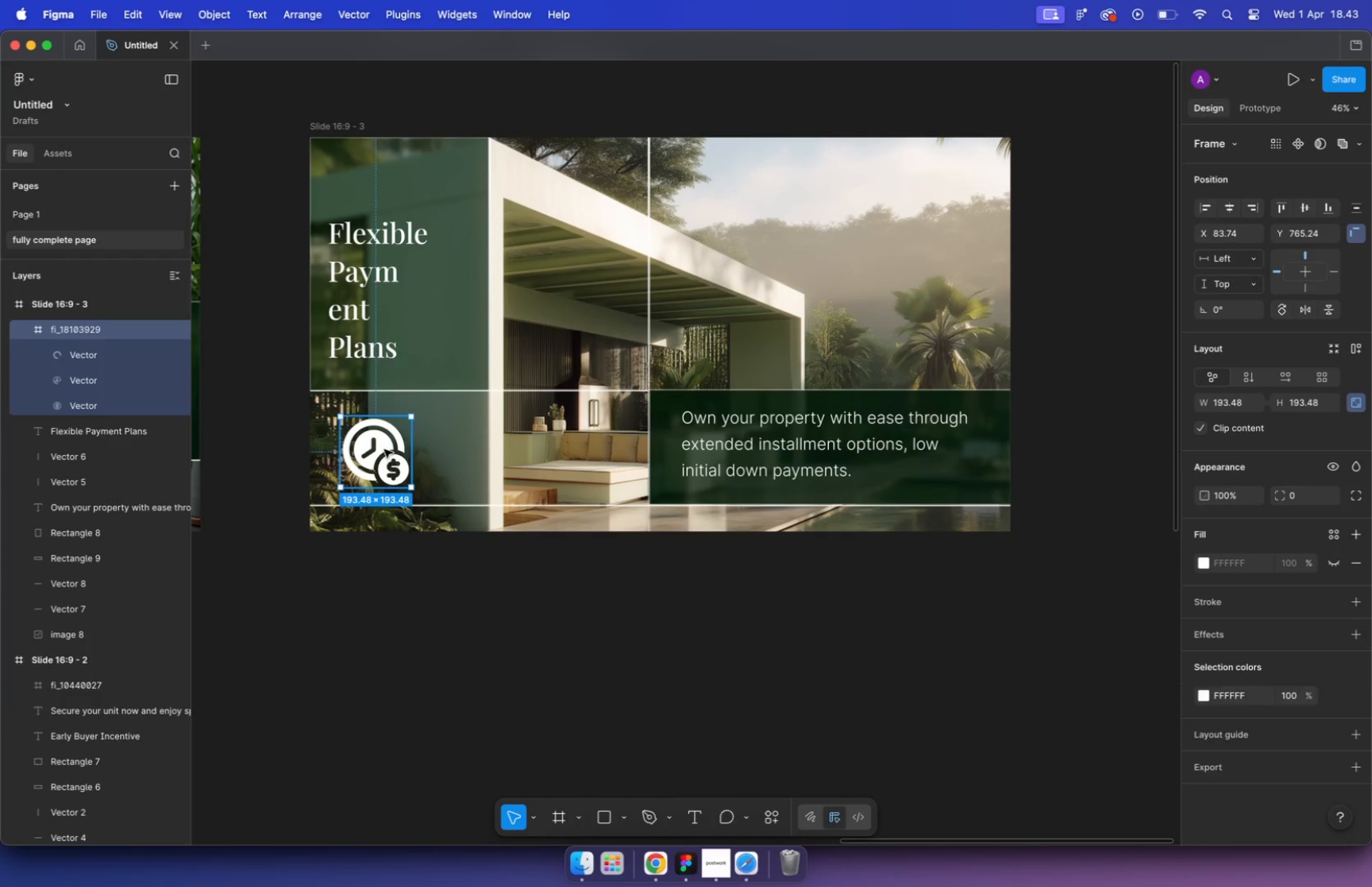 
hold_key(key=CommandLeft, duration=0.54)
 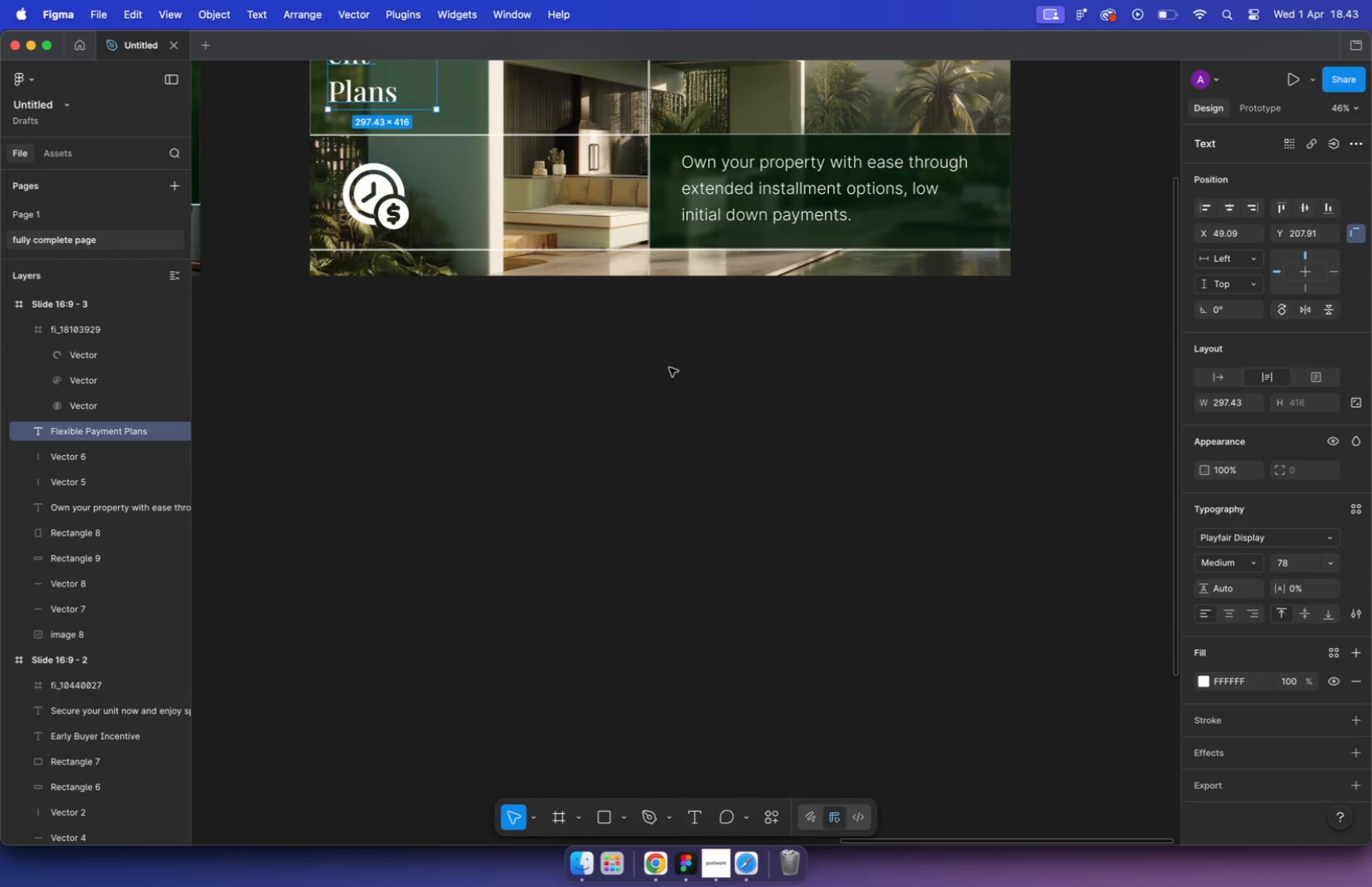 
scroll: coordinate [655, 378], scroll_direction: down, amount: 16.0
 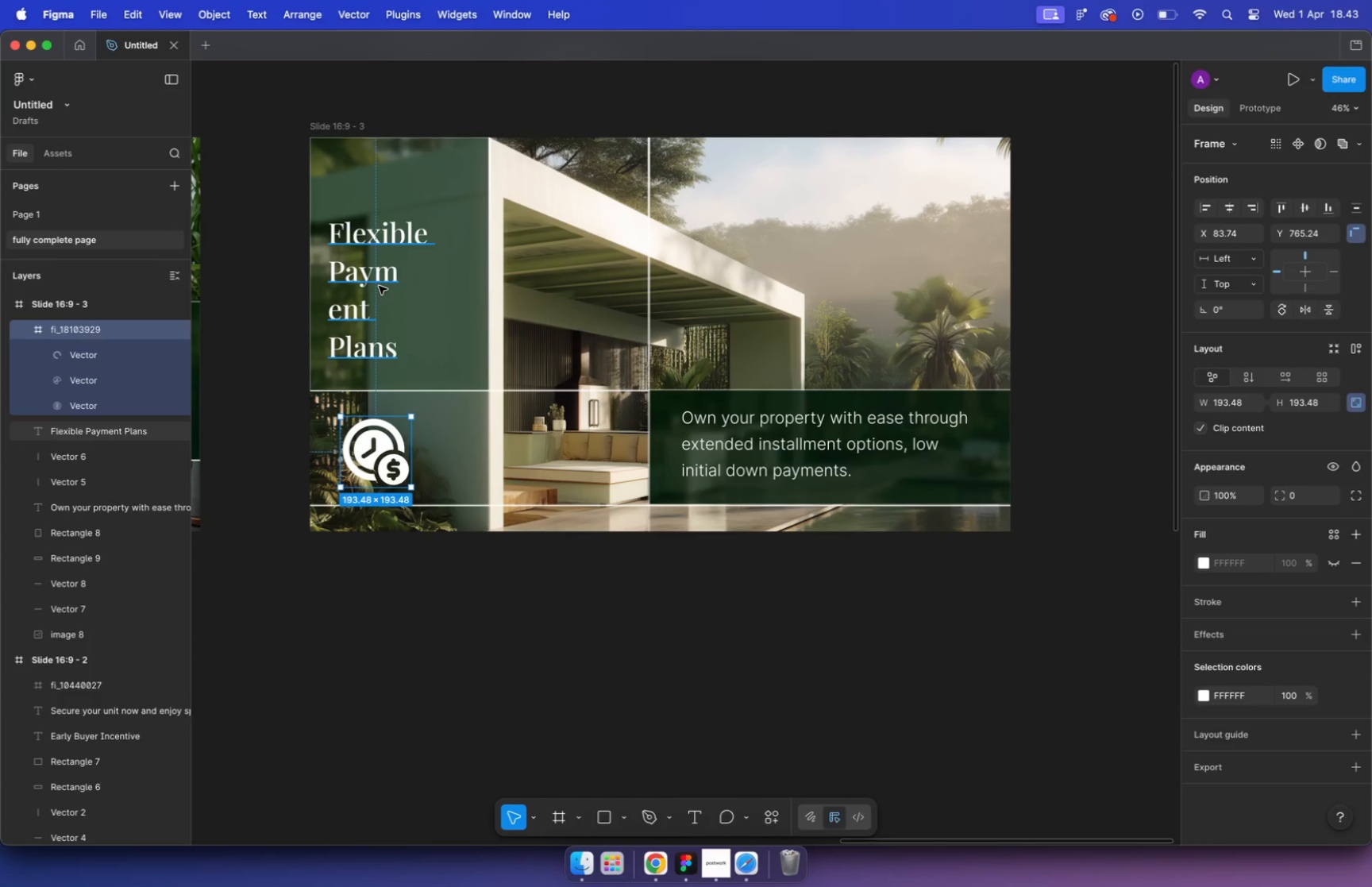 
scroll: coordinate [650, 378], scroll_direction: up, amount: 22.0
 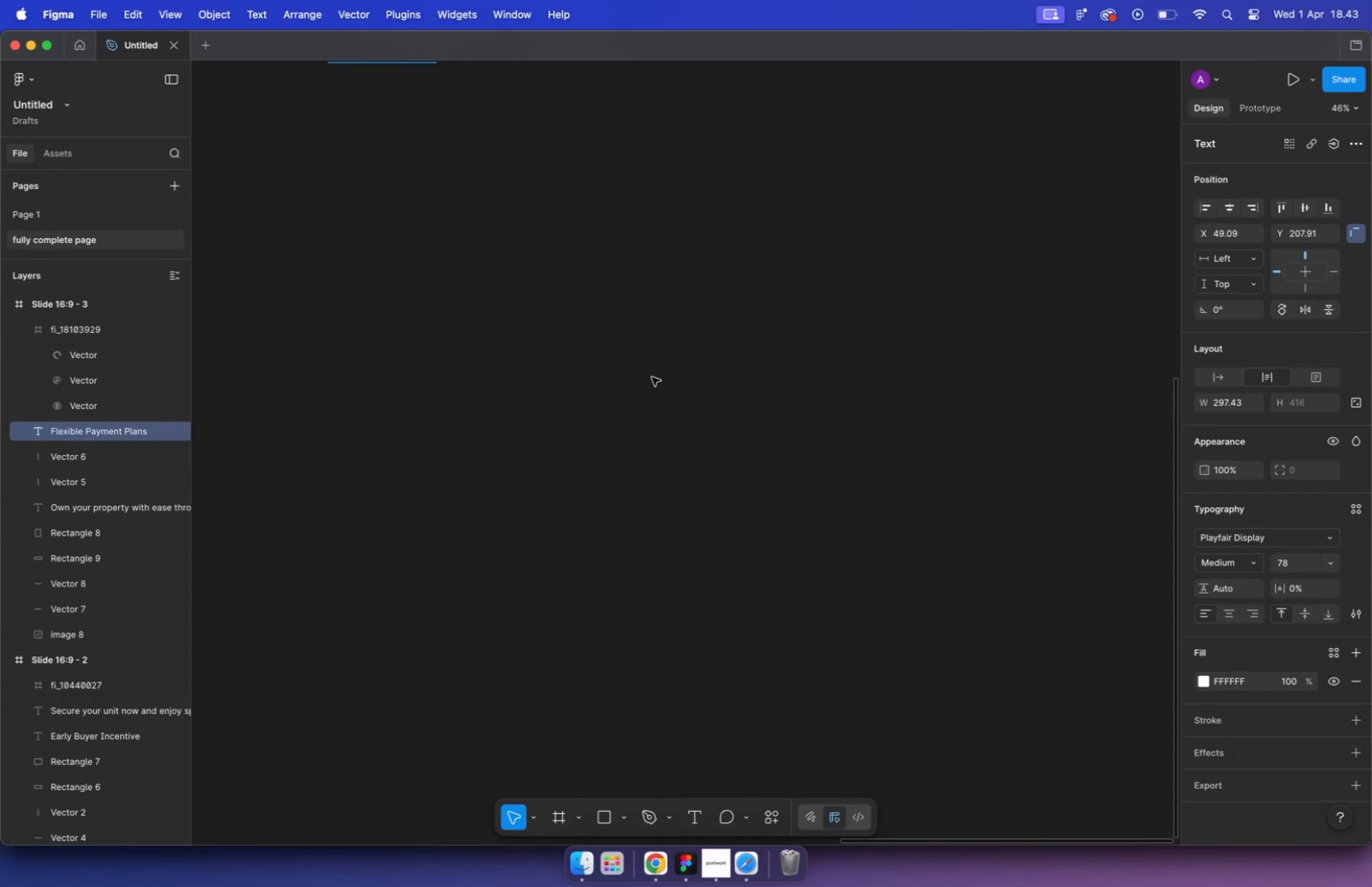 
key(Meta+CommandLeft)
 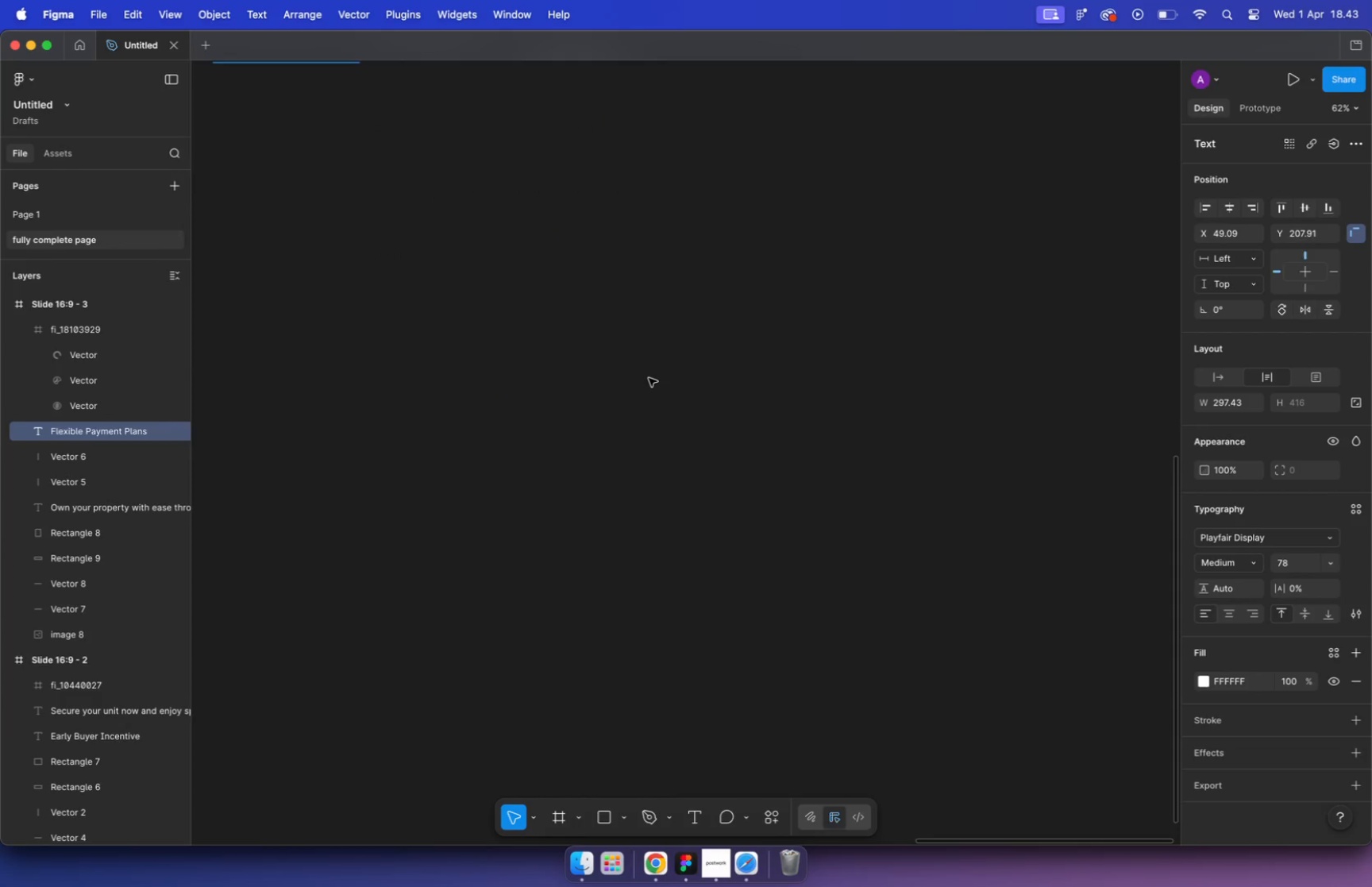 
hold_key(key=CommandLeft, duration=2.7)
scroll: coordinate [649, 378], scroll_direction: down, amount: 36.0
 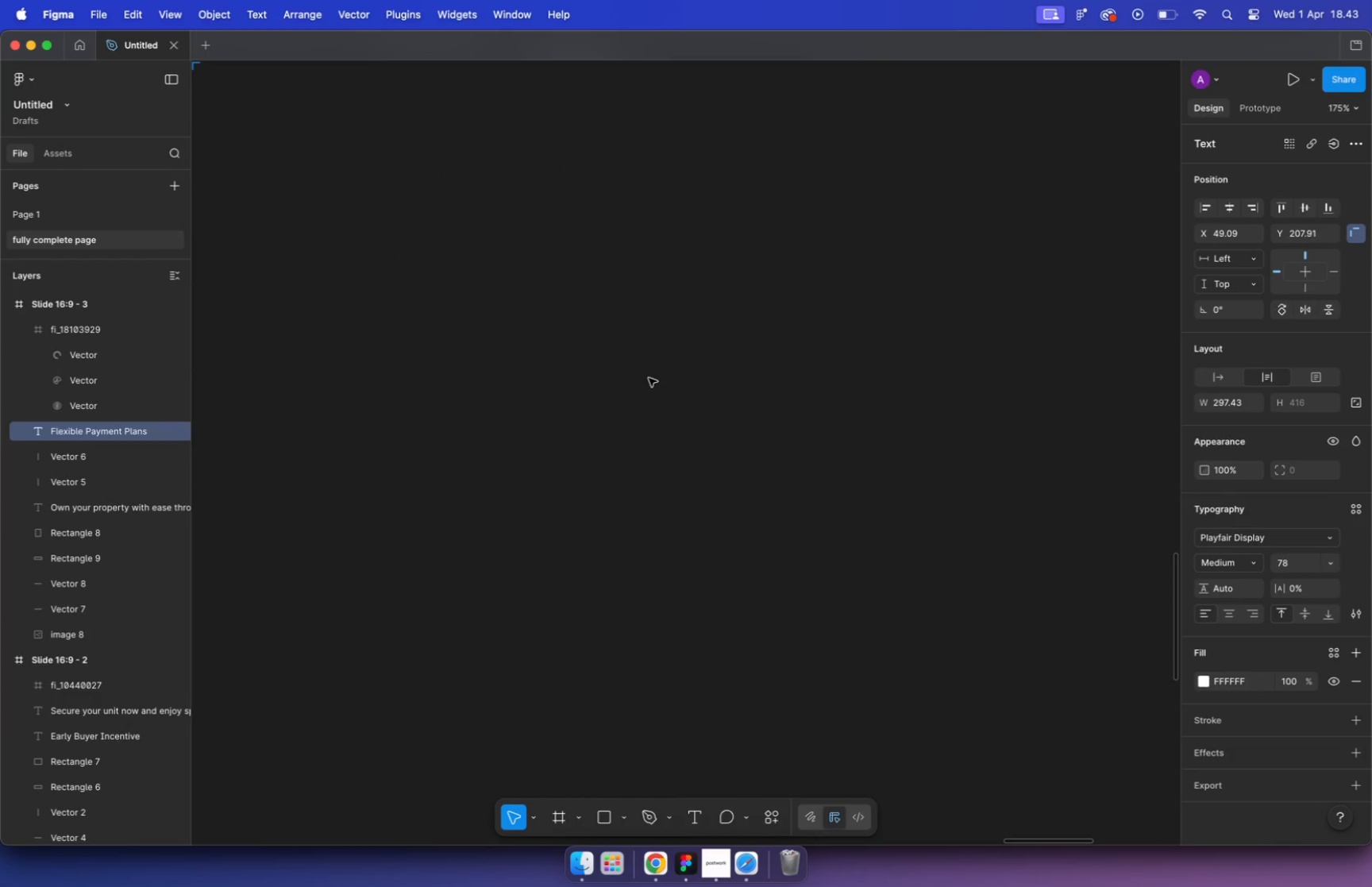 
scroll: coordinate [588, 226], scroll_direction: up, amount: 7.0
 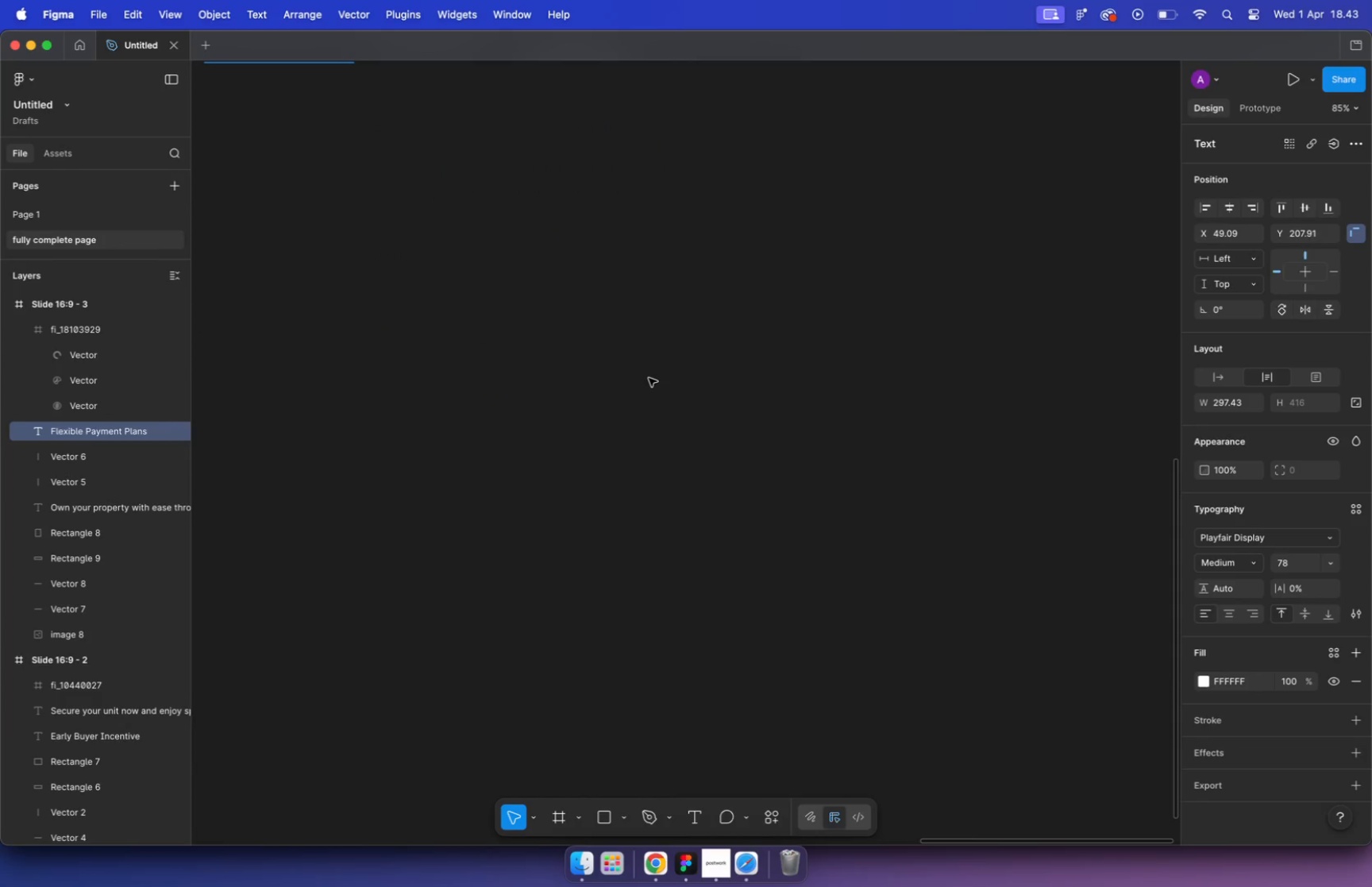 
key(Alt+Meta+C)
 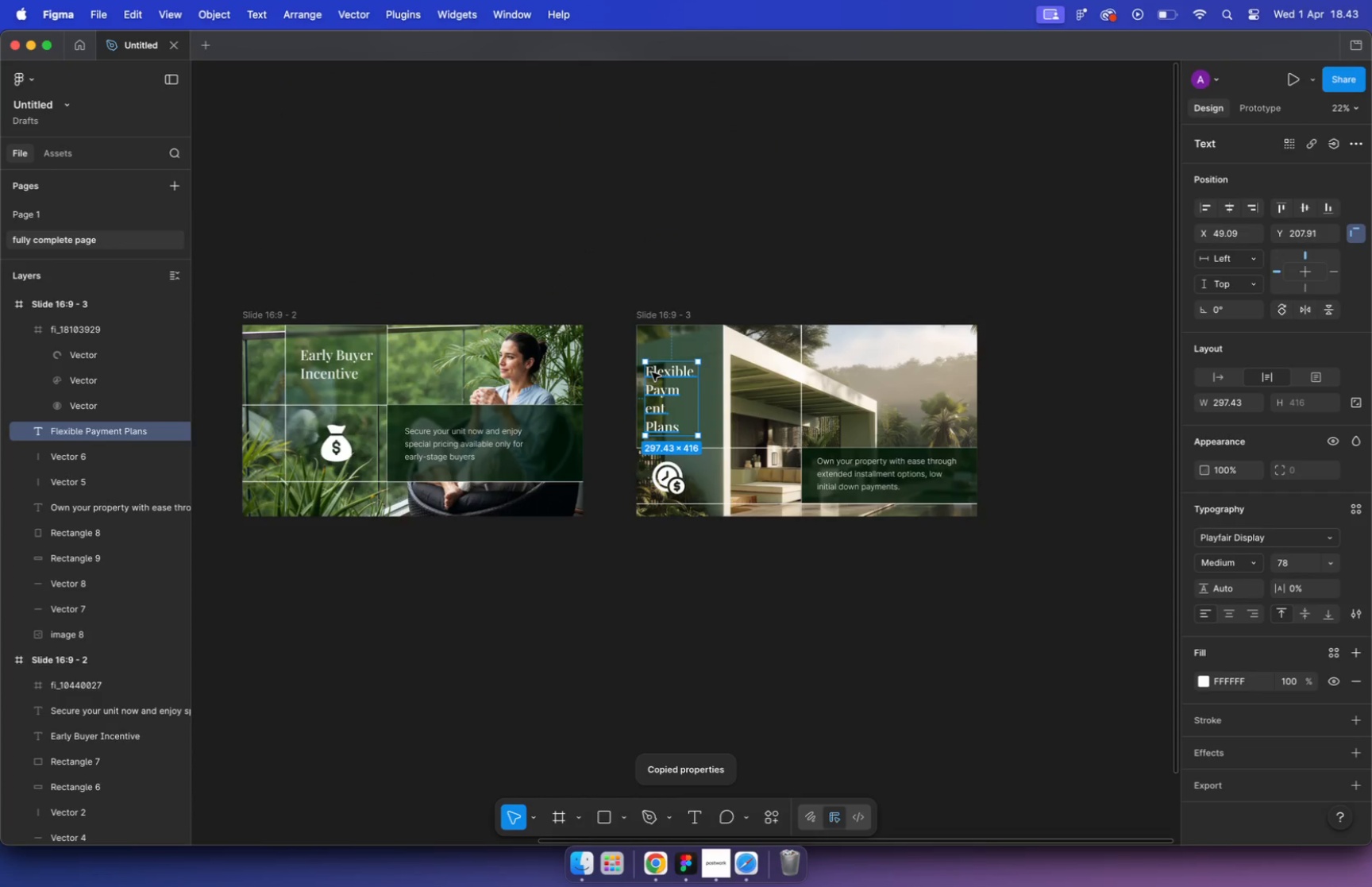 
key(Alt+Meta+V)
 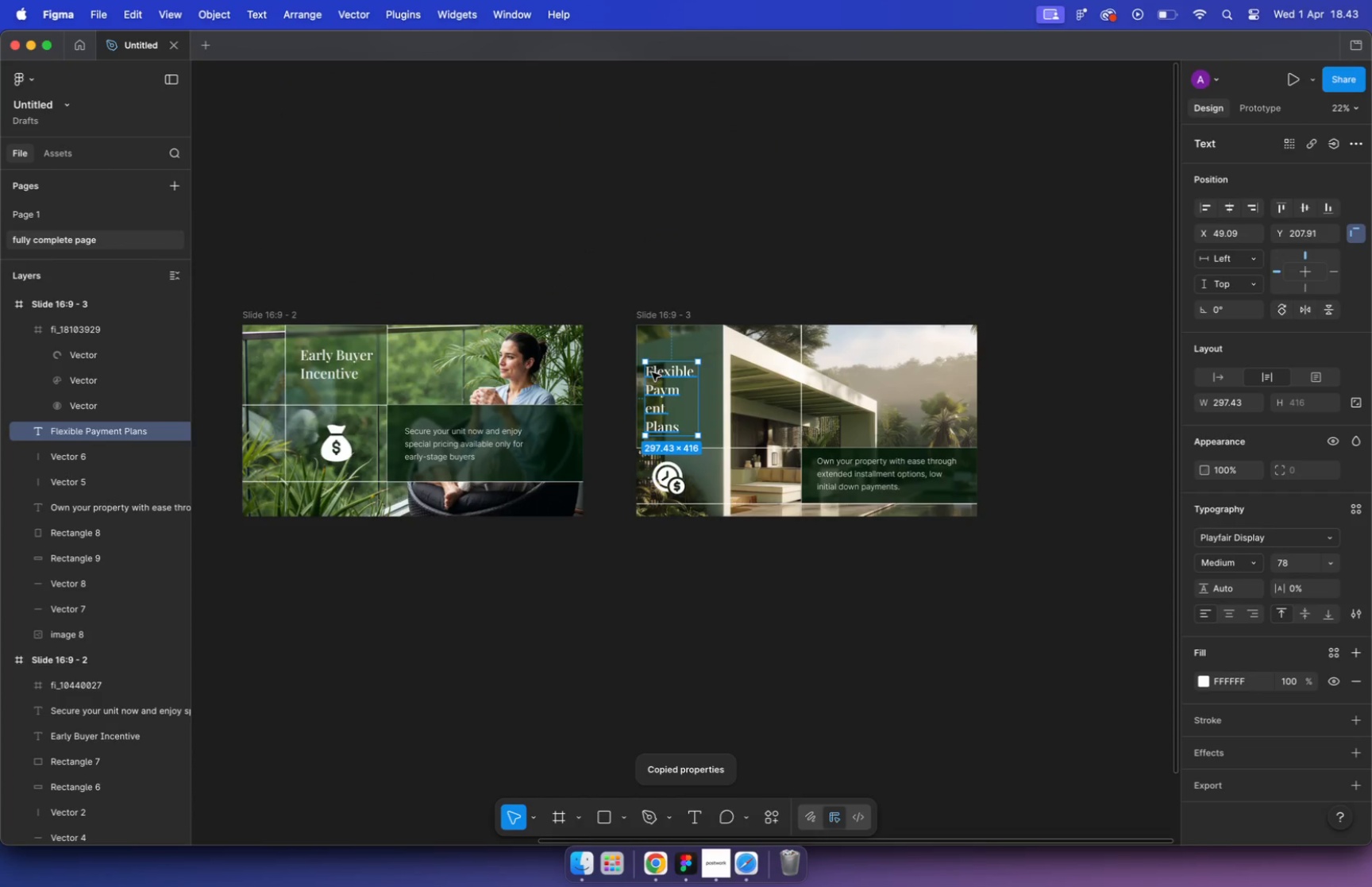 
left_click_drag(start_coordinate=[696, 403], to_coordinate=[706, 401])
 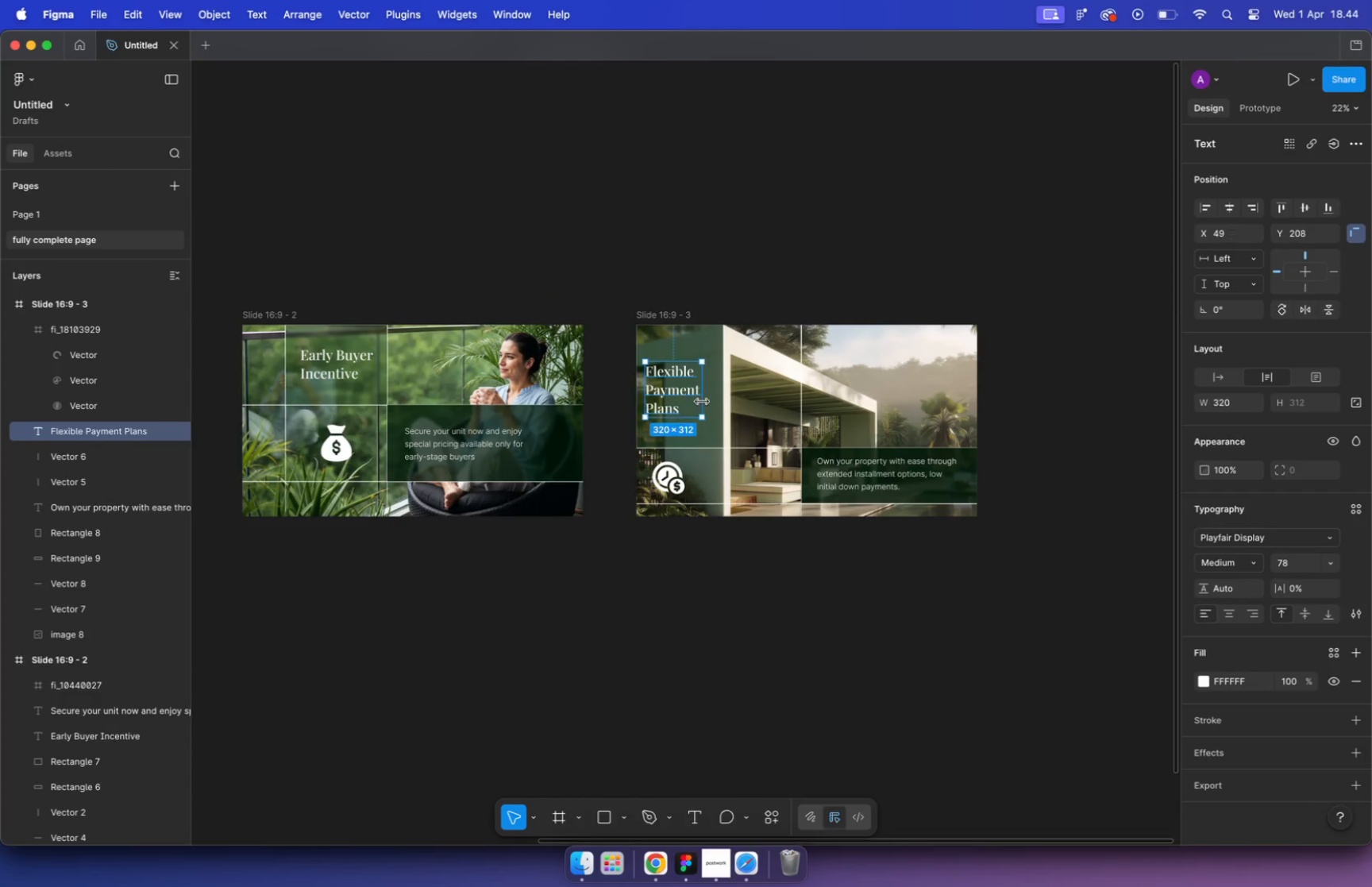 
hold_key(key=CommandLeft, duration=0.43)
scroll: coordinate [687, 395], scroll_direction: up, amount: 10.0
 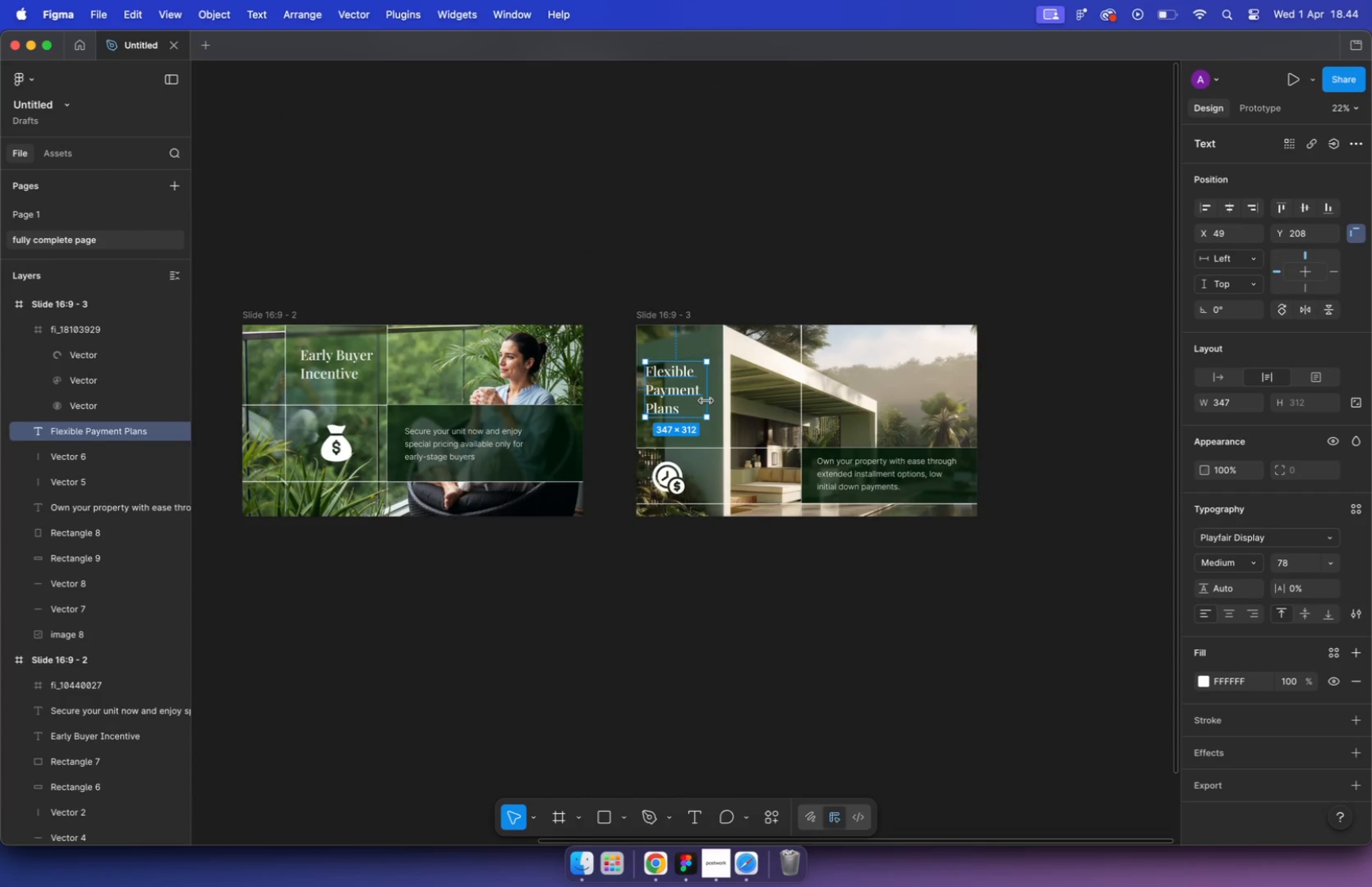 
left_click([688, 385])
 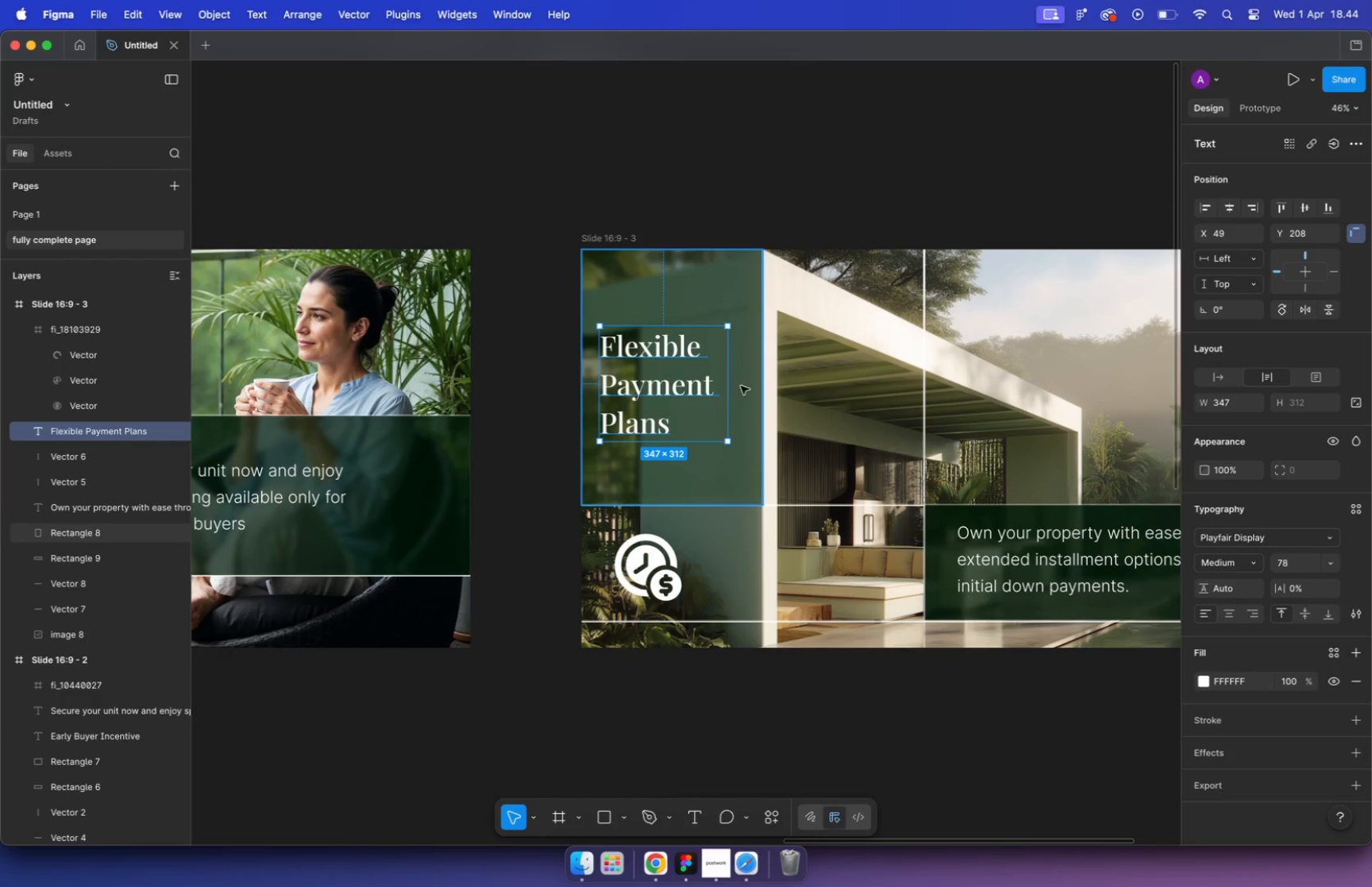 
hold_key(key=ShiftLeft, duration=0.55)
left_click([742, 386])
 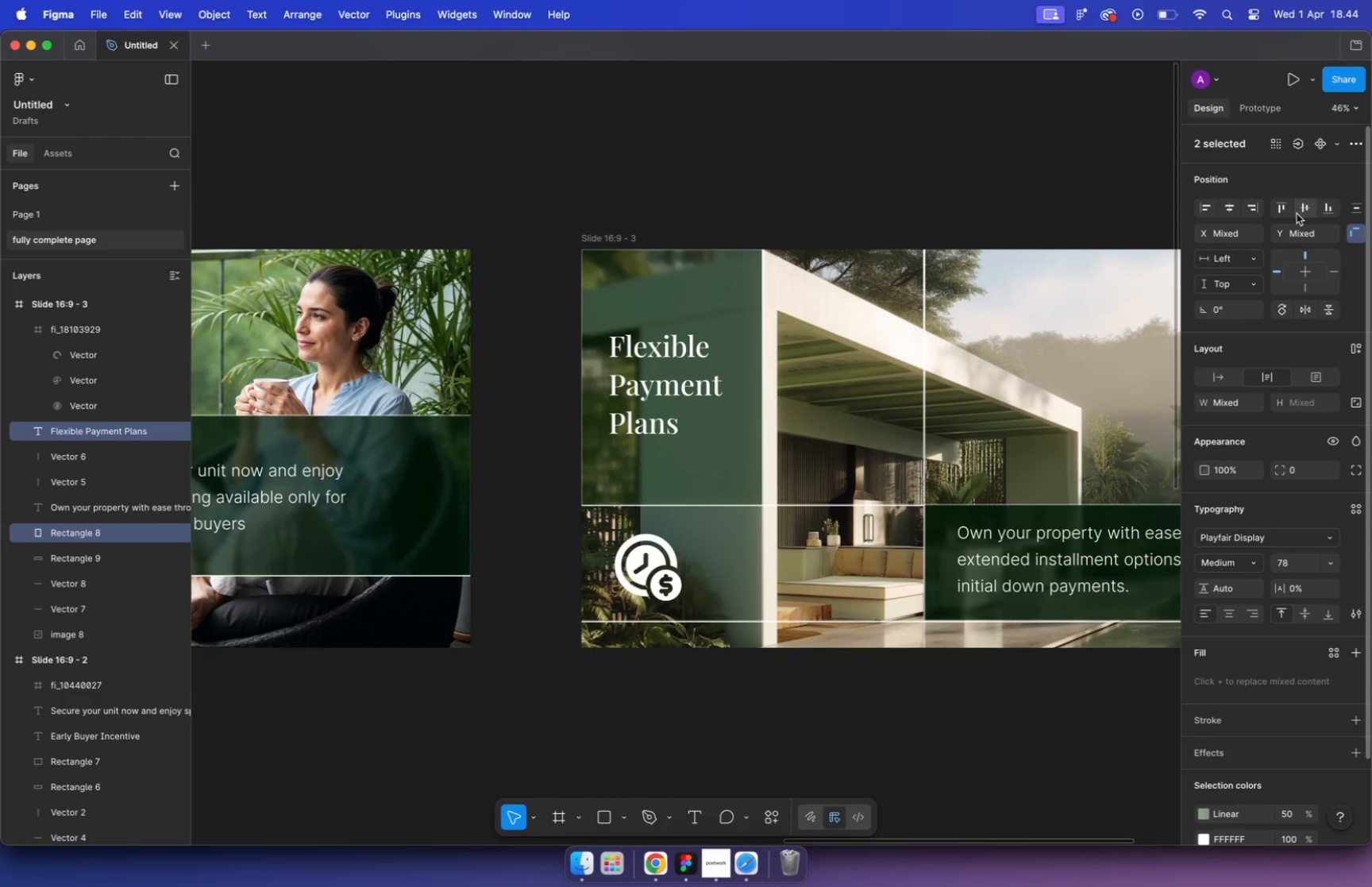 
left_click([858, 173])
 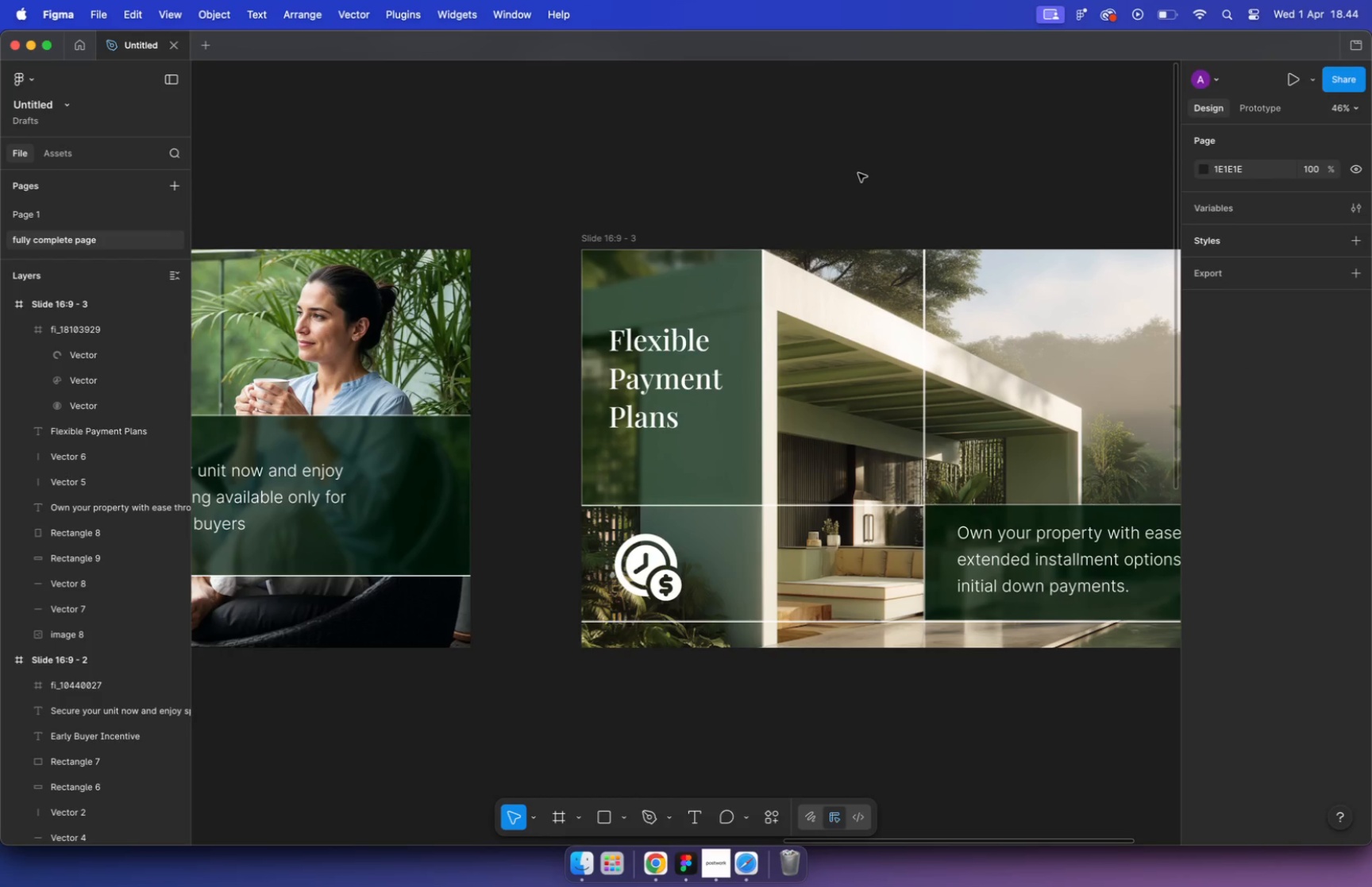 
scroll: coordinate [561, 357], scroll_direction: down, amount: 2.0
 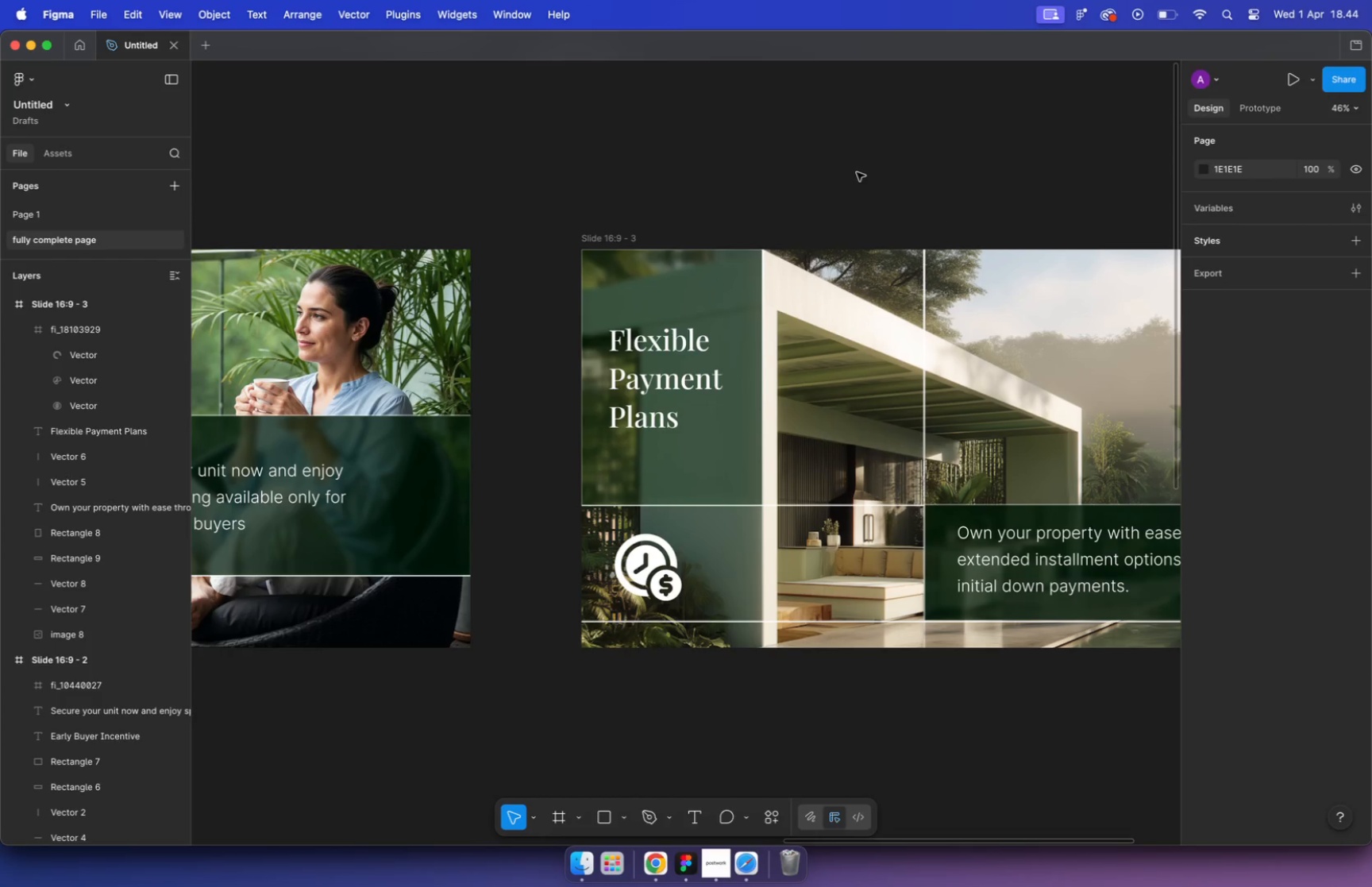 
left_click([657, 517])
 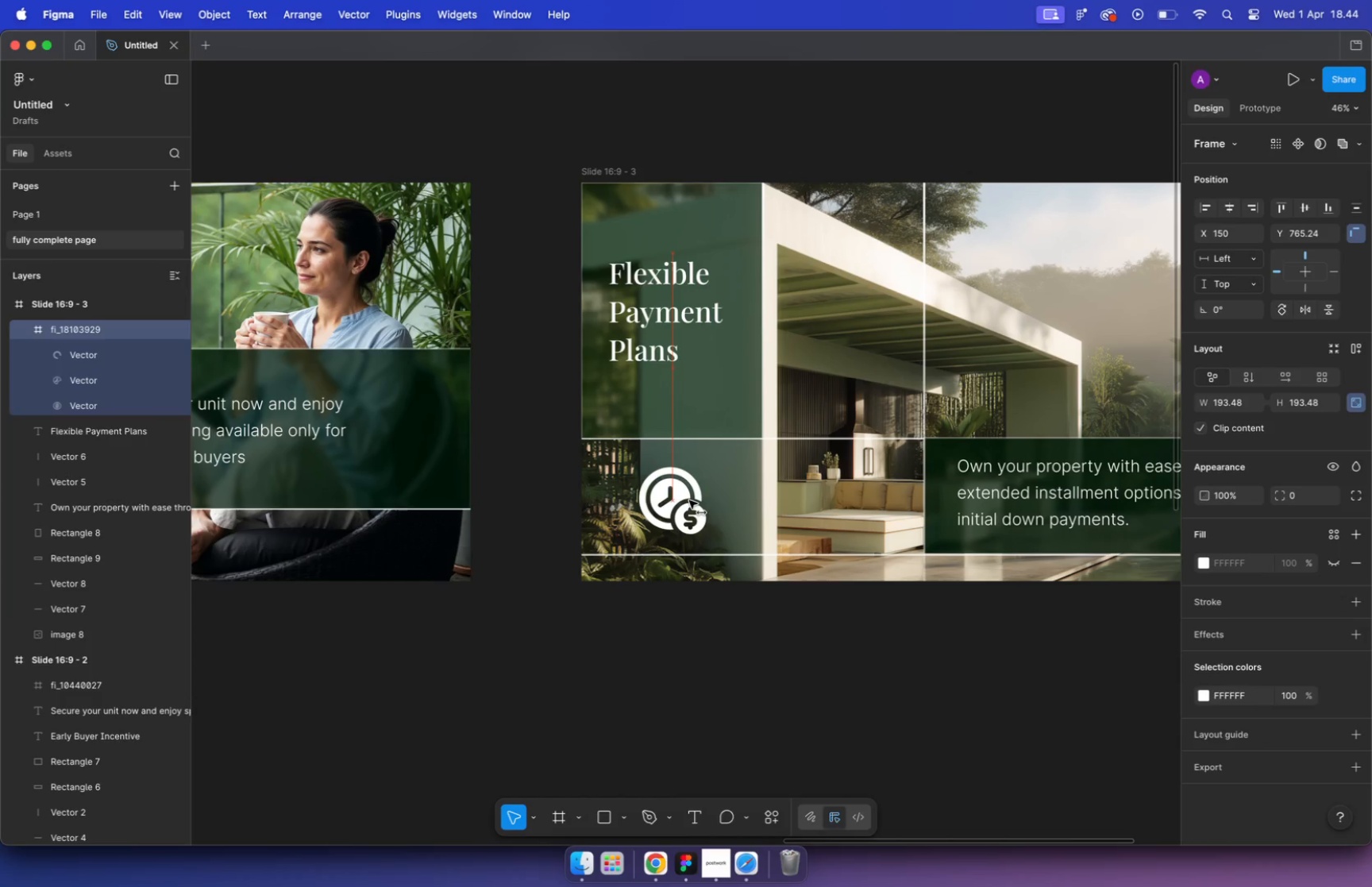 
left_click_drag(start_coordinate=[661, 502], to_coordinate=[689, 500])
 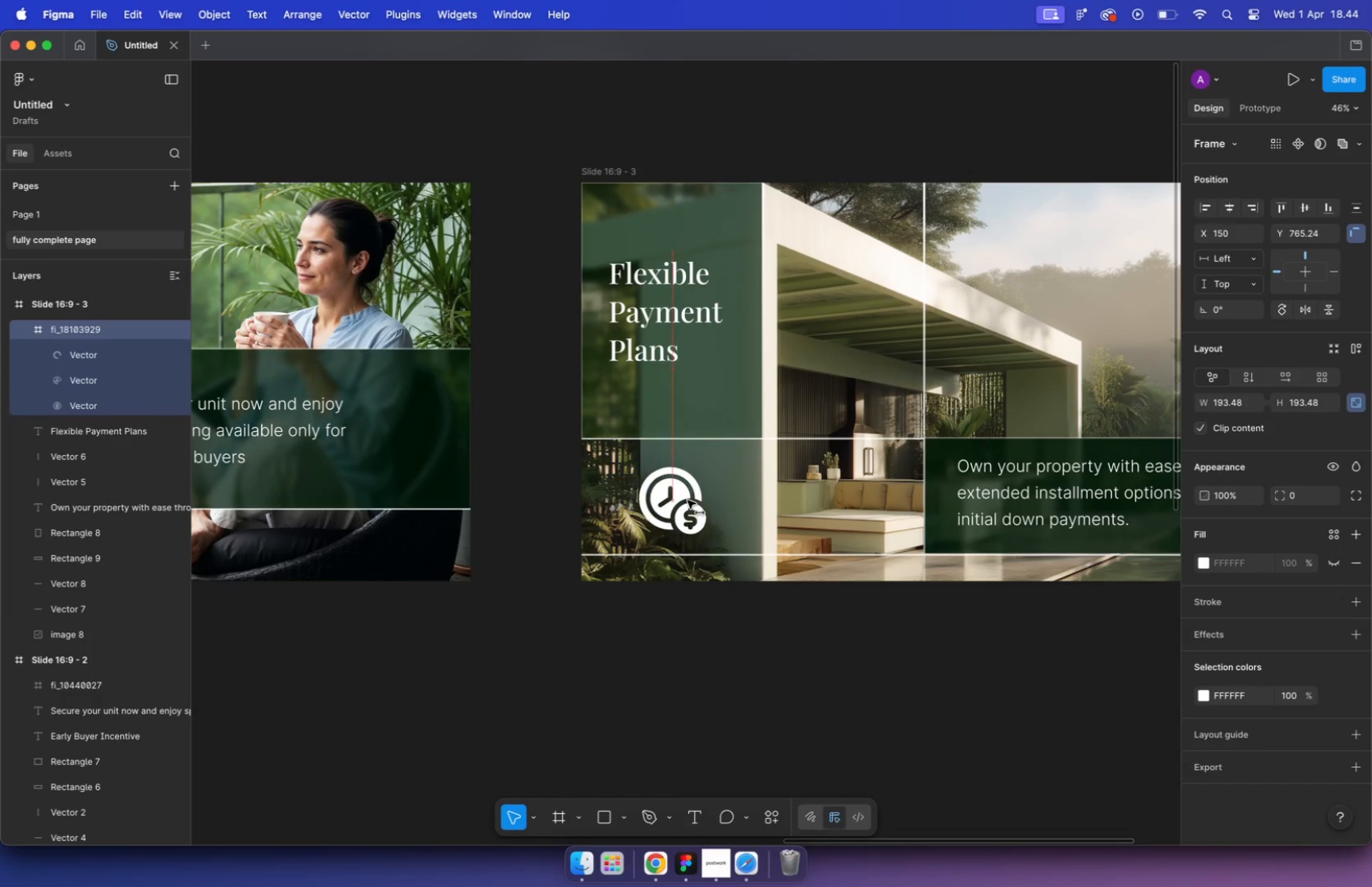 
hold_key(key=ShiftLeft, duration=2.62)
 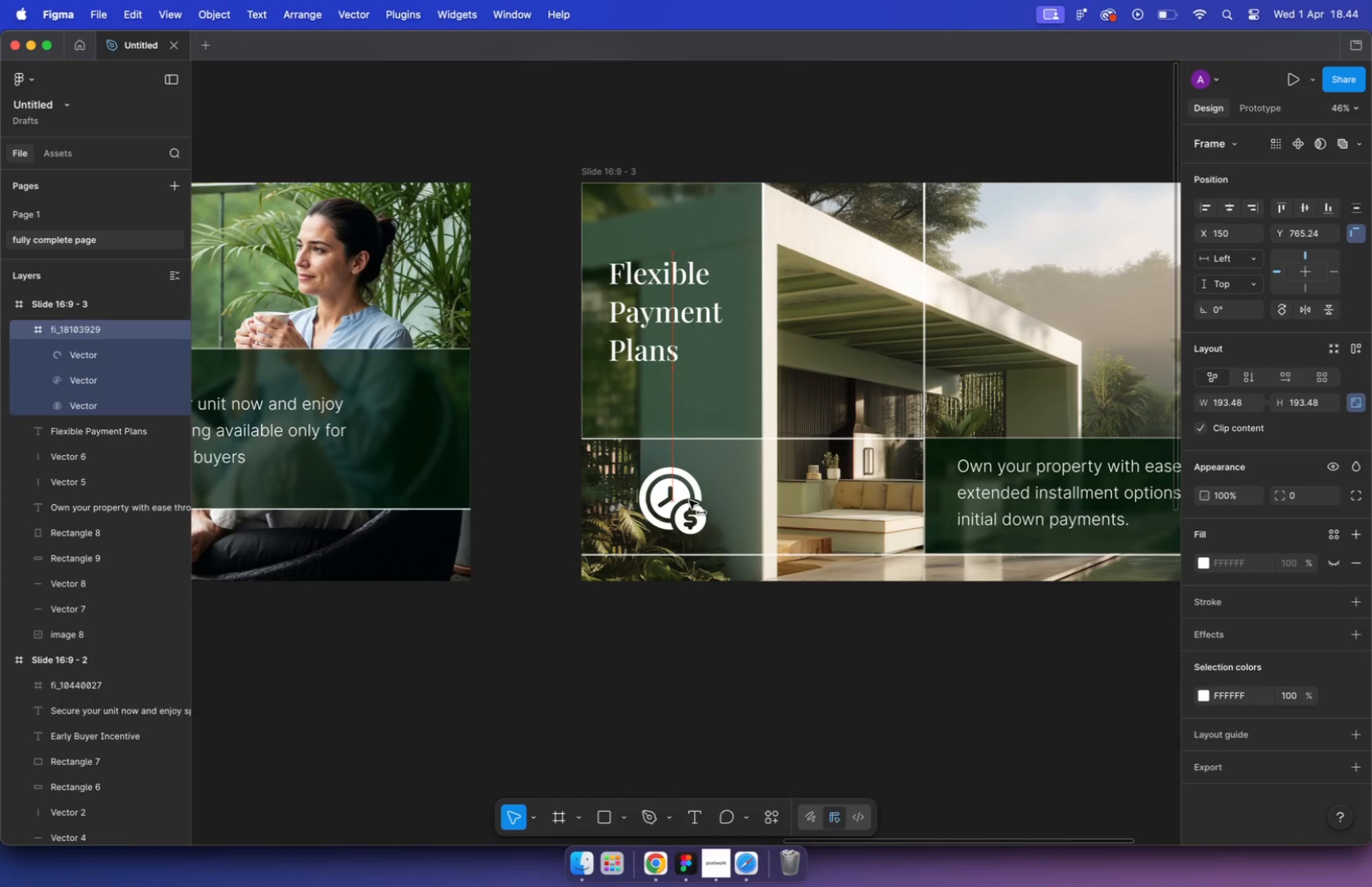 
hold_key(key=CommandLeft, duration=1.06)
scroll: coordinate [667, 428], scroll_direction: down, amount: 11.0
 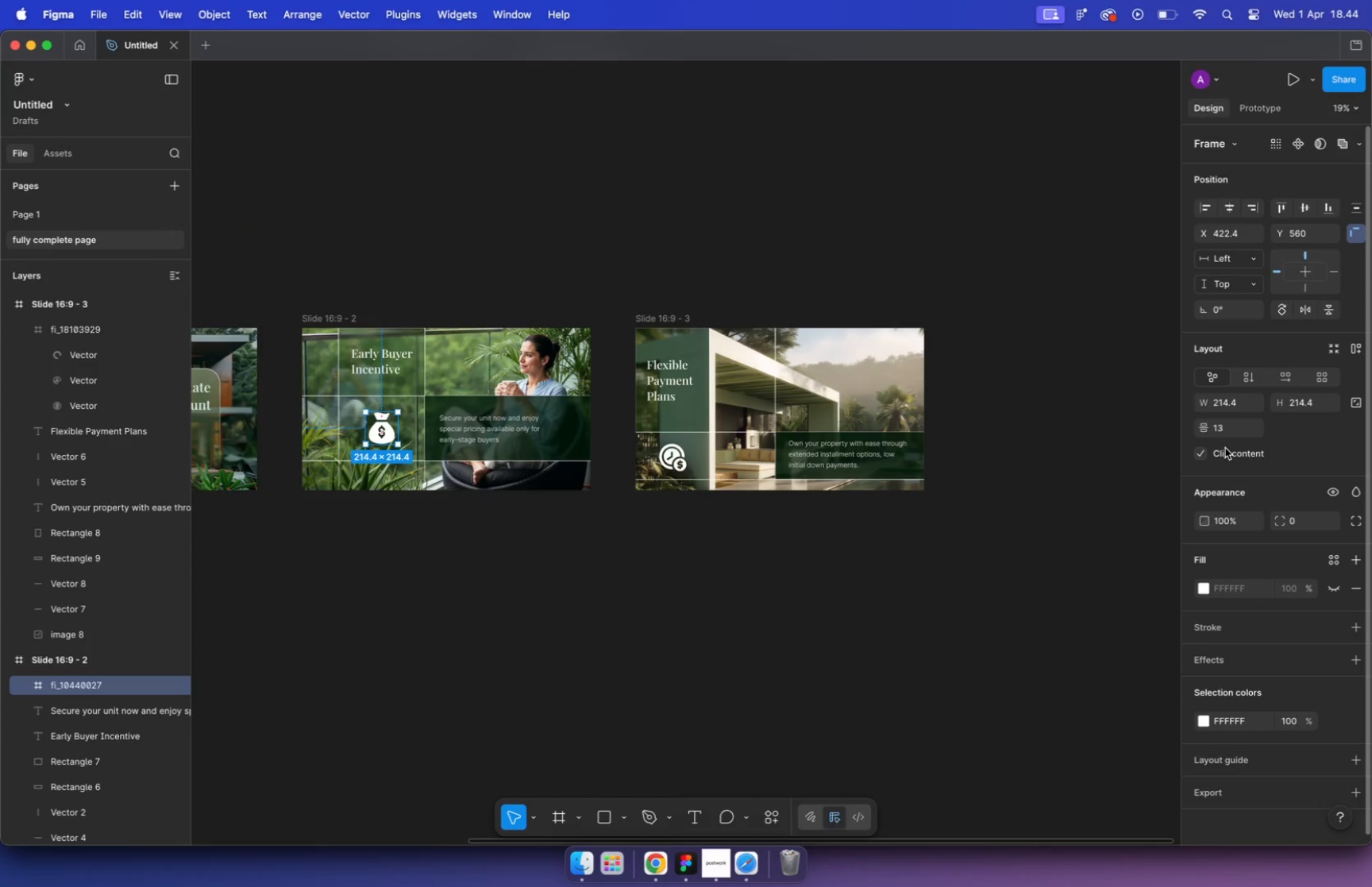 
double_click([1324, 403])
 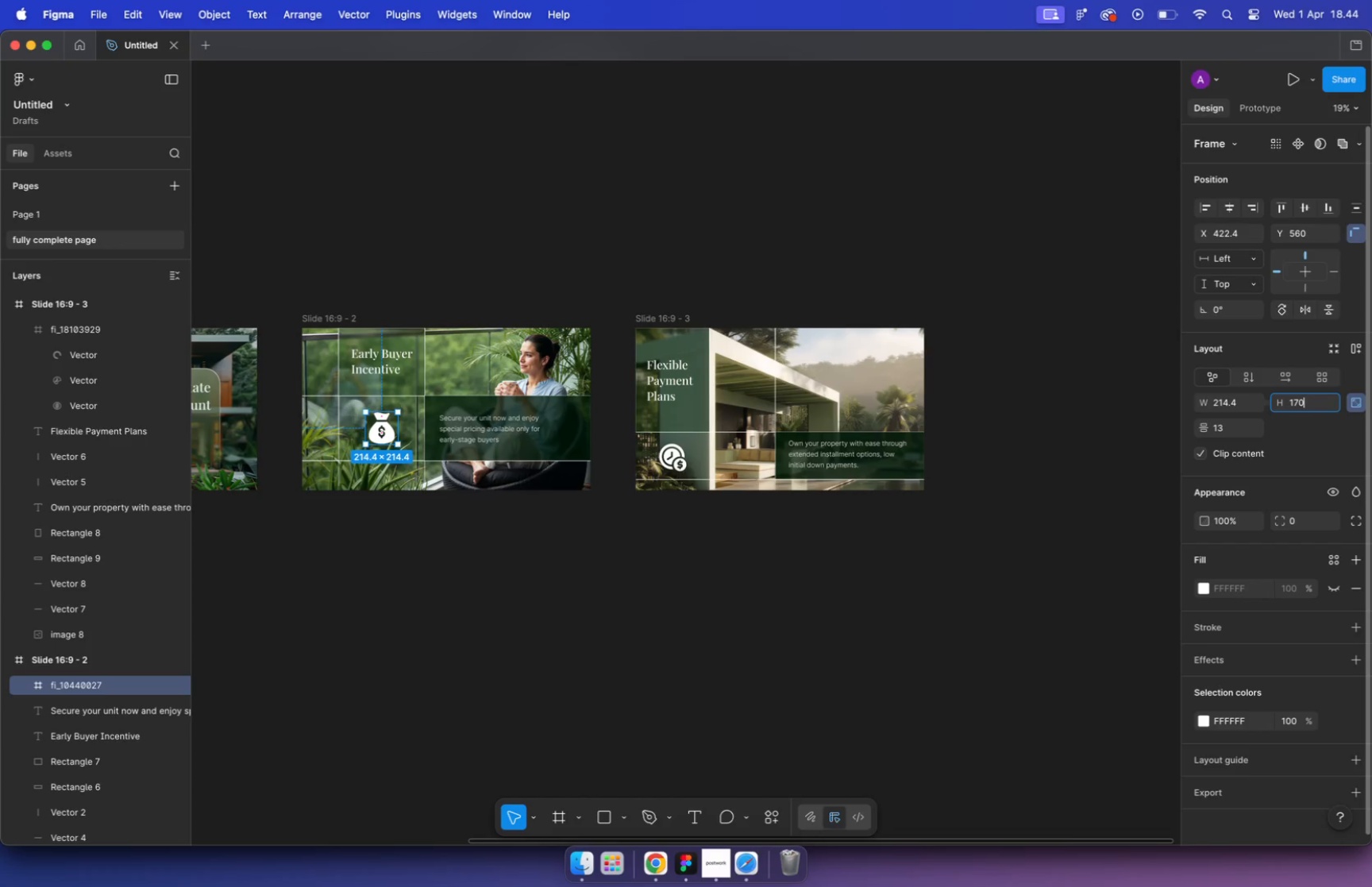 
type(16)
key(Backspace)
type(70])
key(Backspace)
 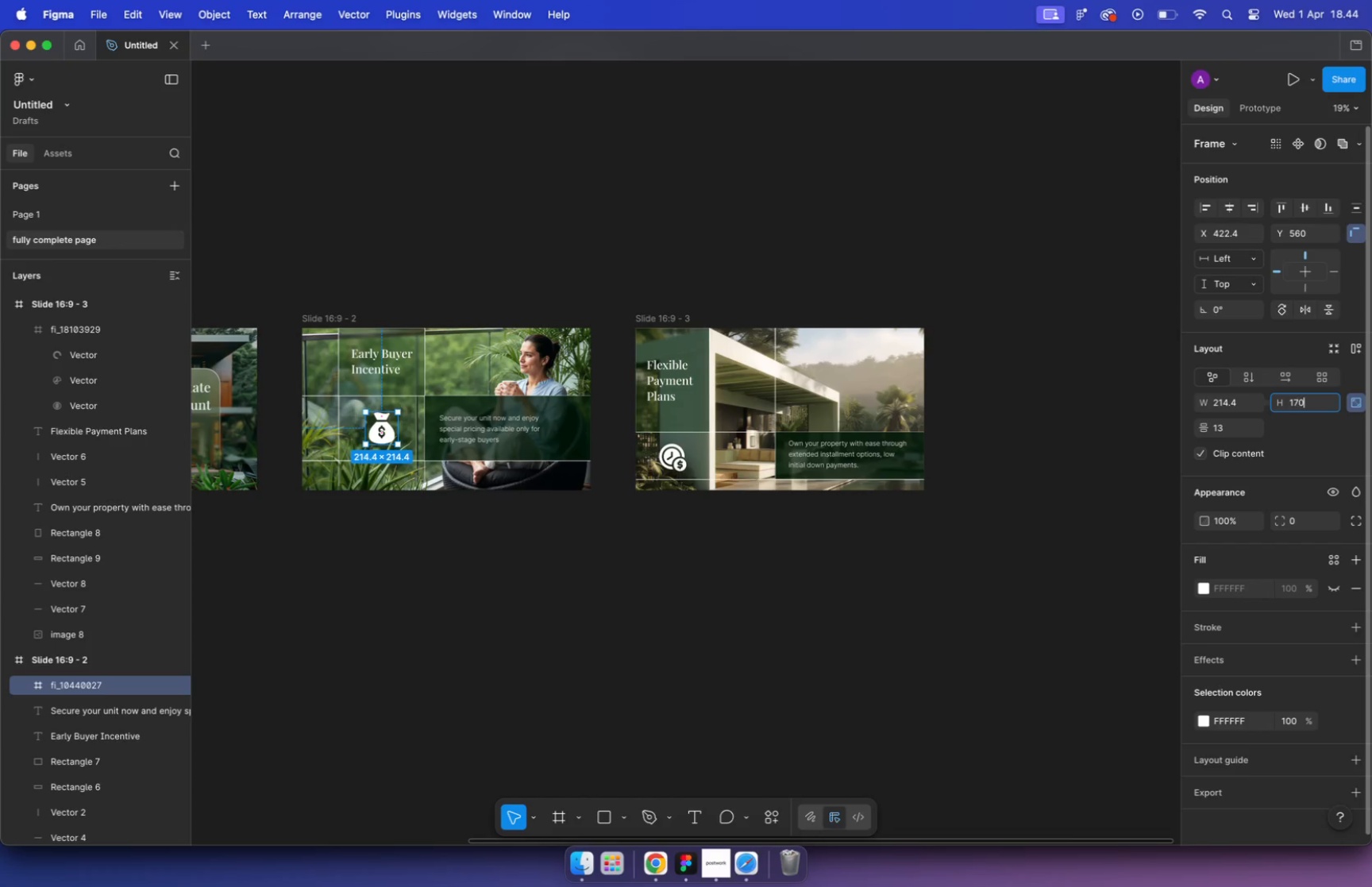 
key(Enter)
 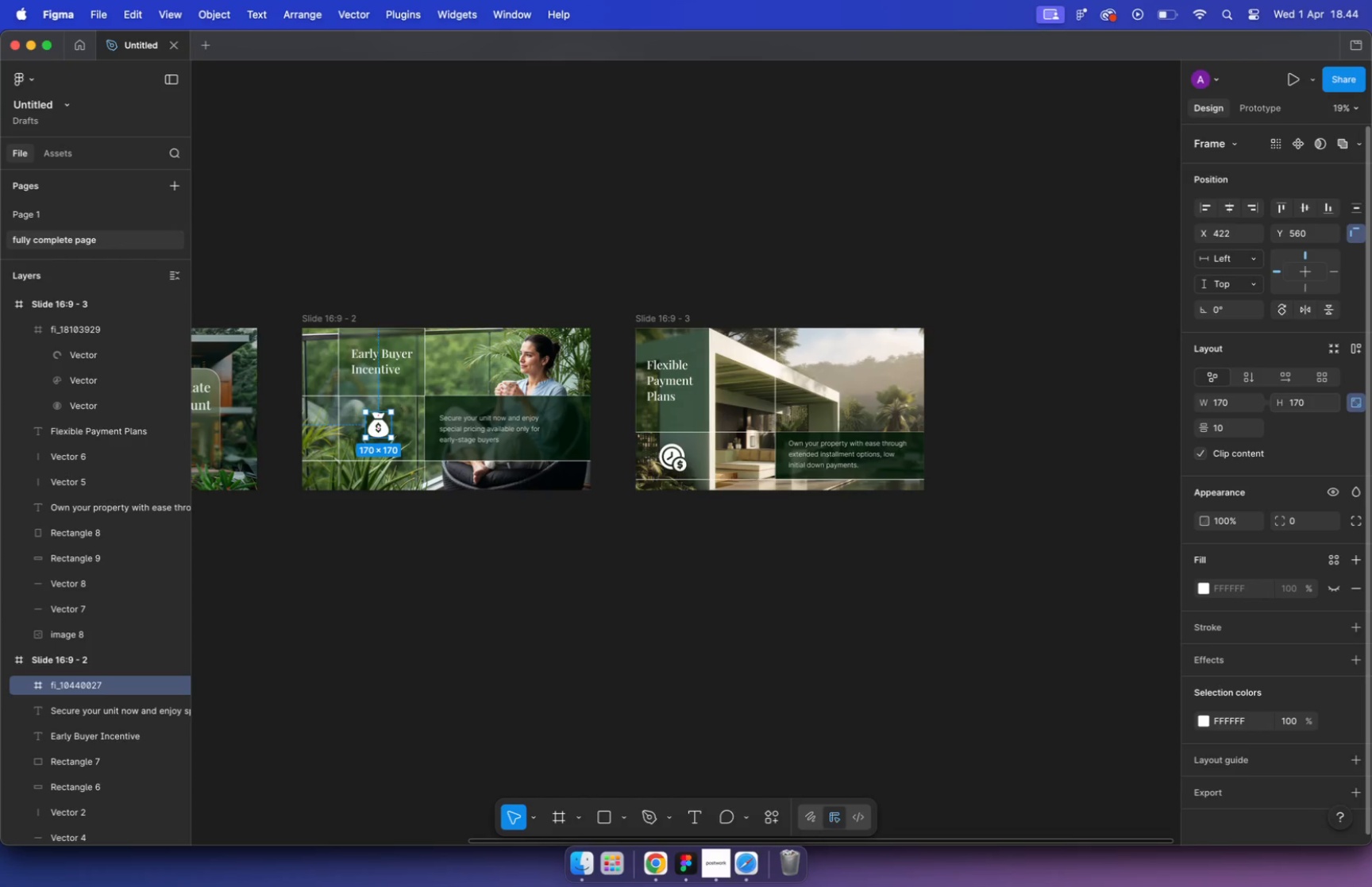 
hold_key(key=CommandLeft, duration=0.68)
scroll: coordinate [360, 424], scroll_direction: up, amount: 20.0
 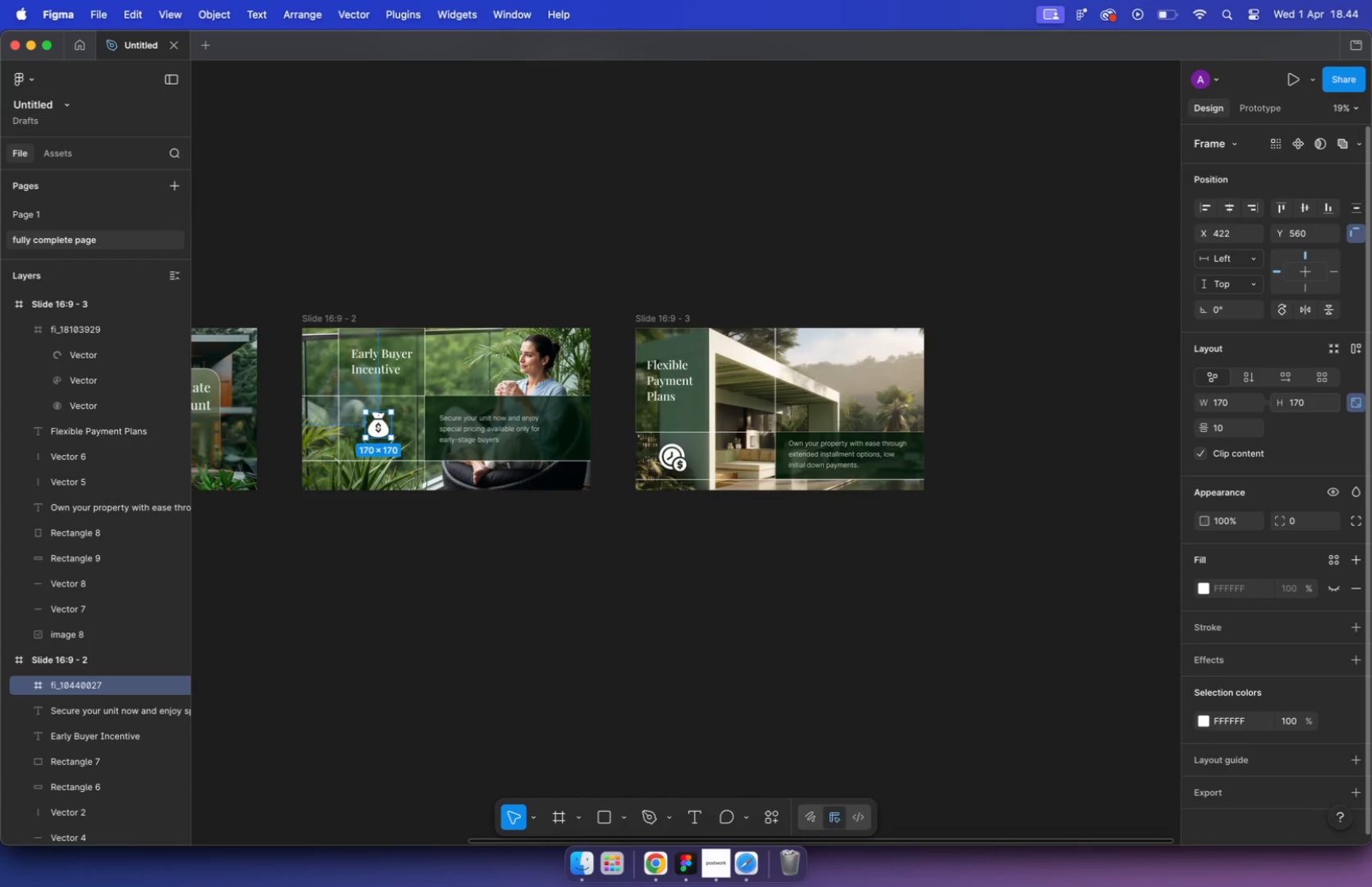 
left_click_drag(start_coordinate=[453, 444], to_coordinate=[451, 461])
 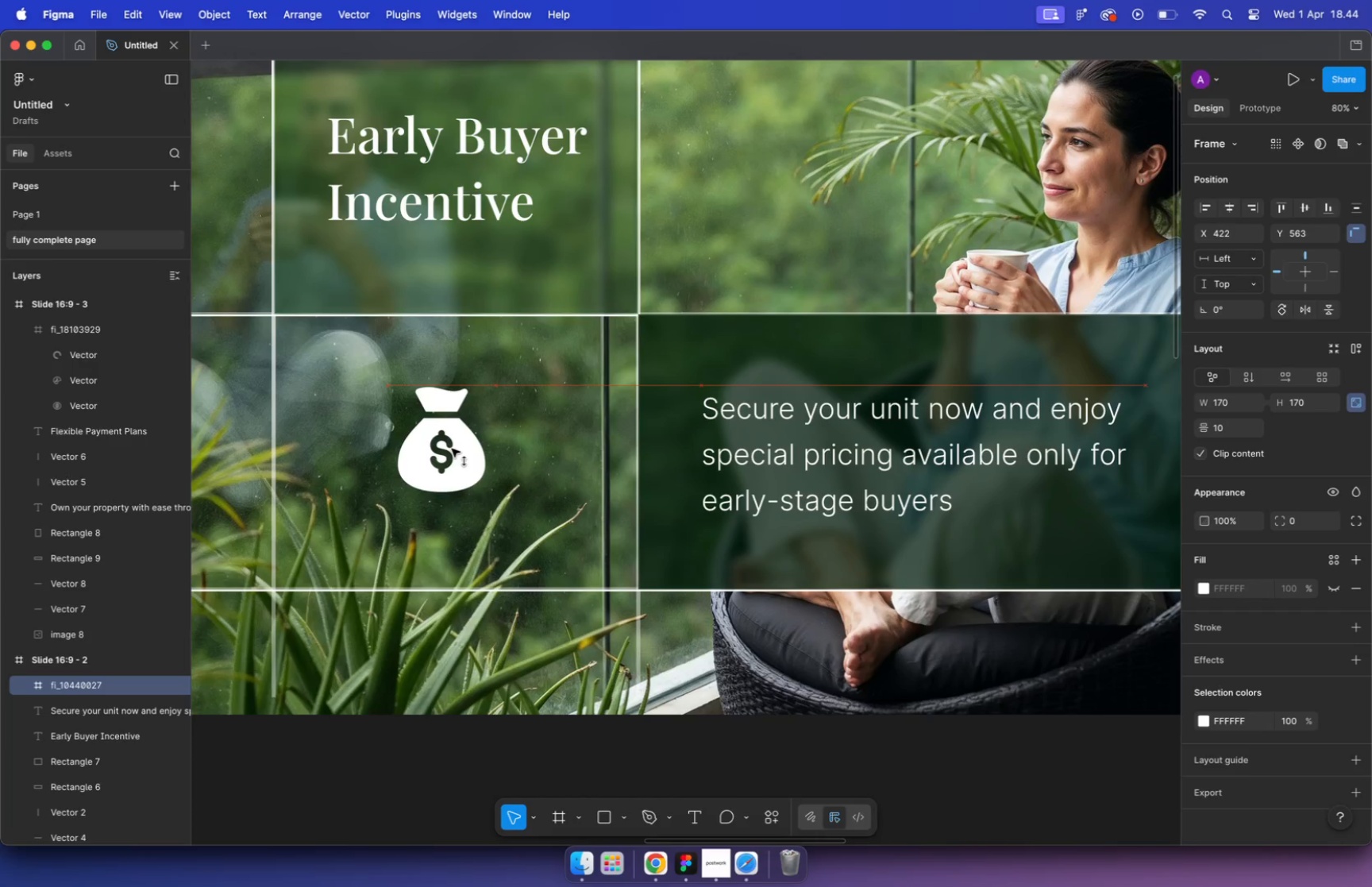 
hold_key(key=ShiftLeft, duration=2.67)
 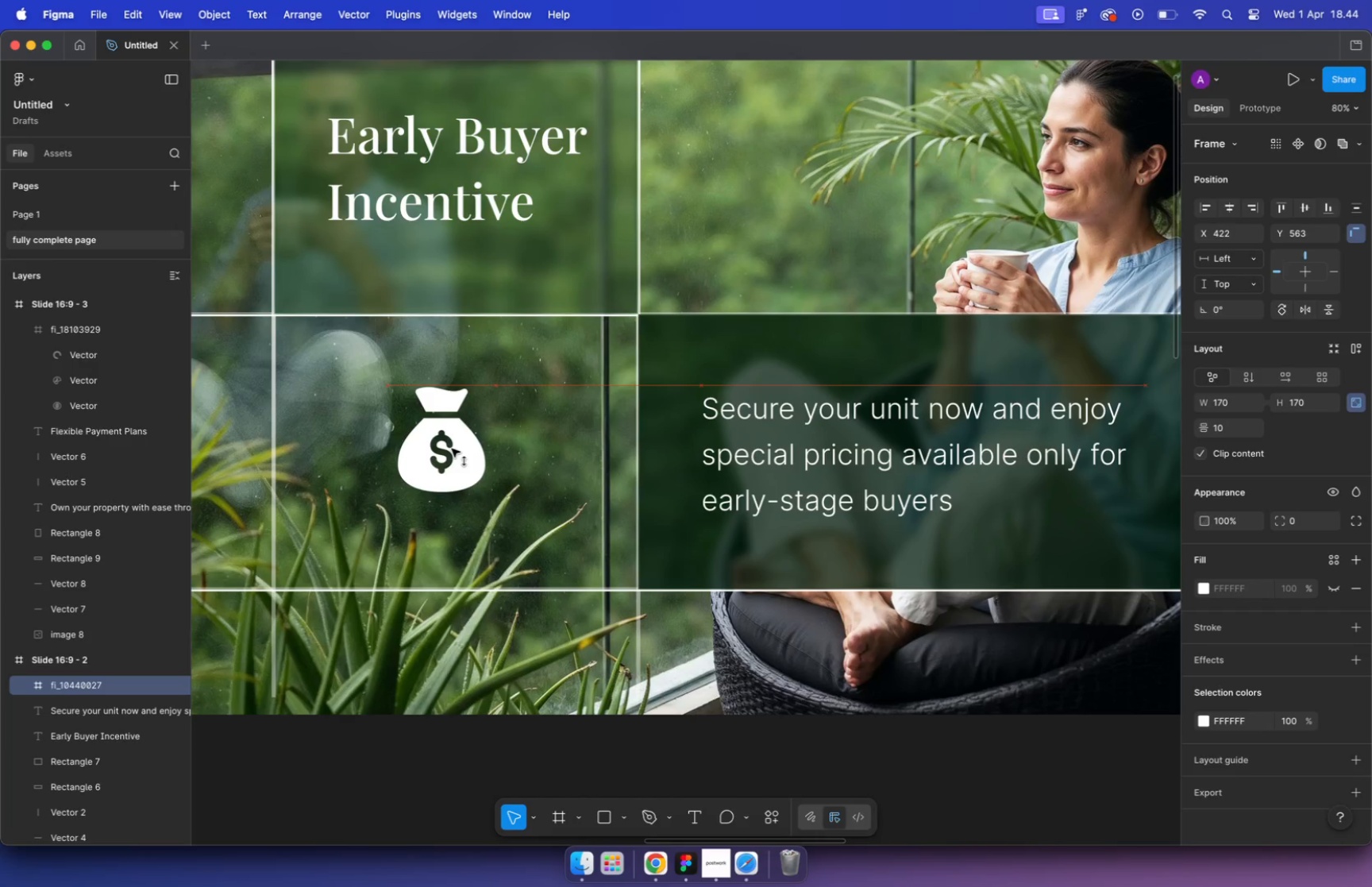 
hold_key(key=CommandLeft, duration=2.09)
scroll: coordinate [426, 425], scroll_direction: down, amount: 22.0
 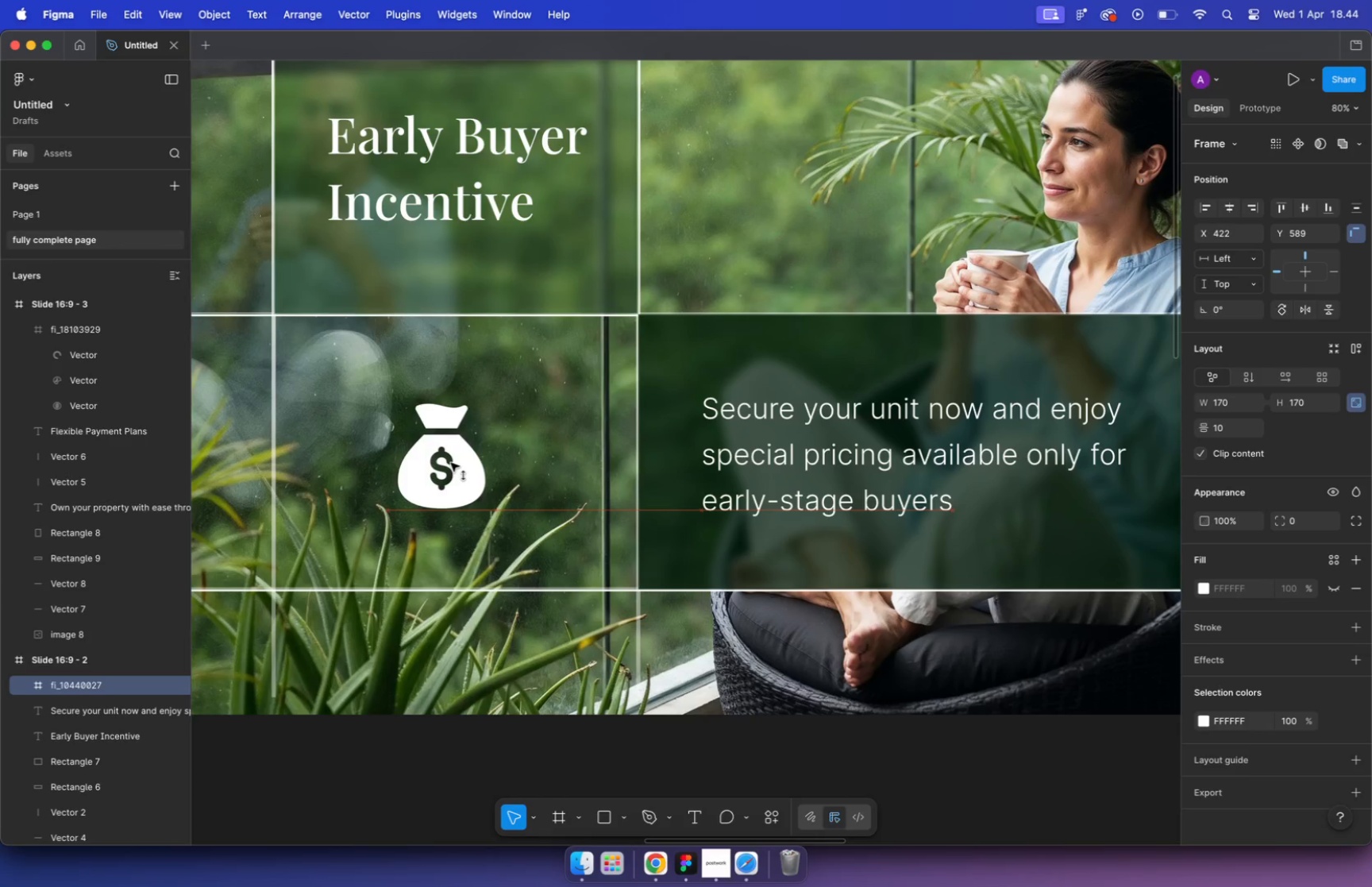 
scroll: coordinate [721, 478], scroll_direction: up, amount: 15.0
 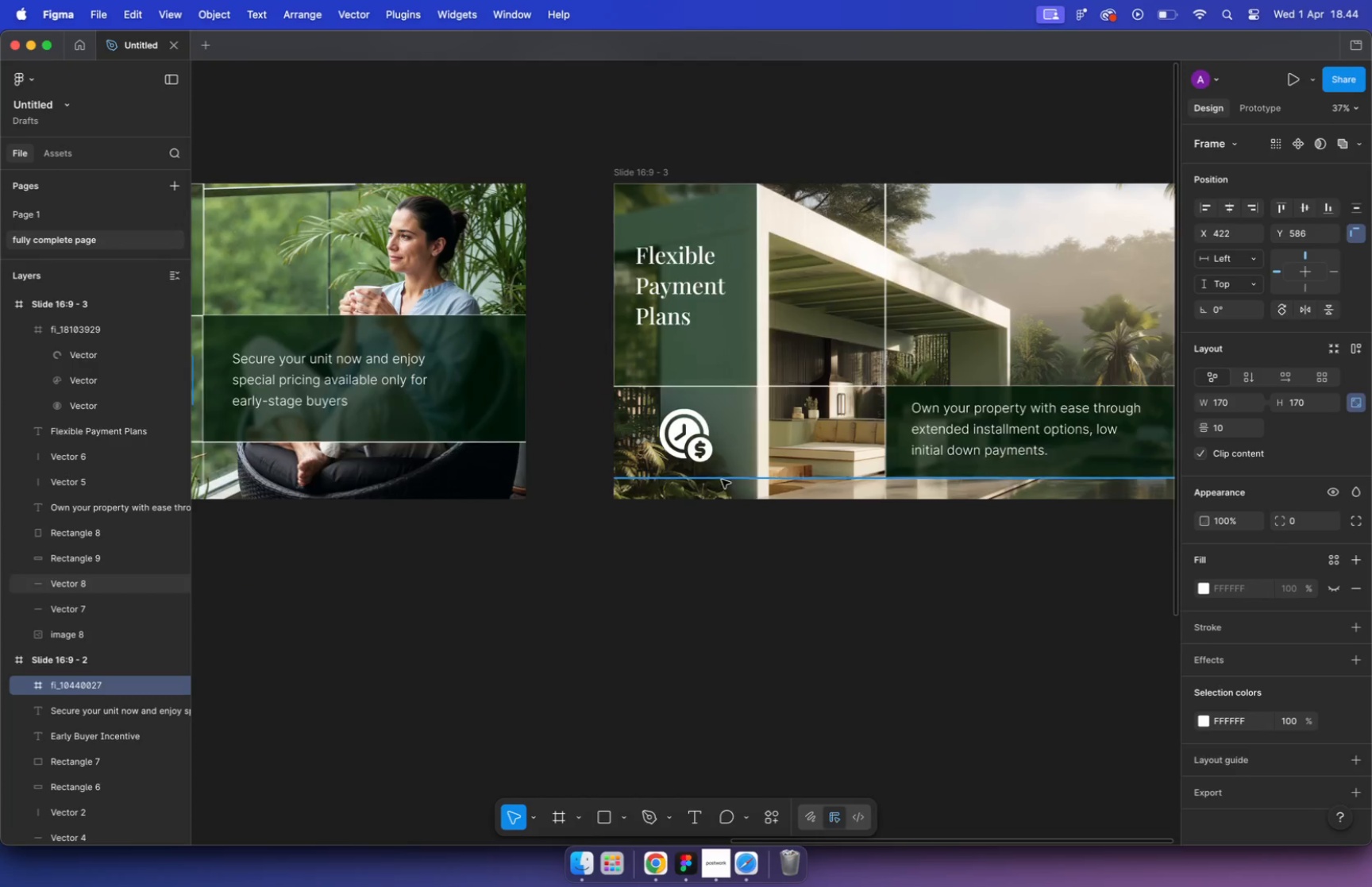 
left_click([1325, 401])
 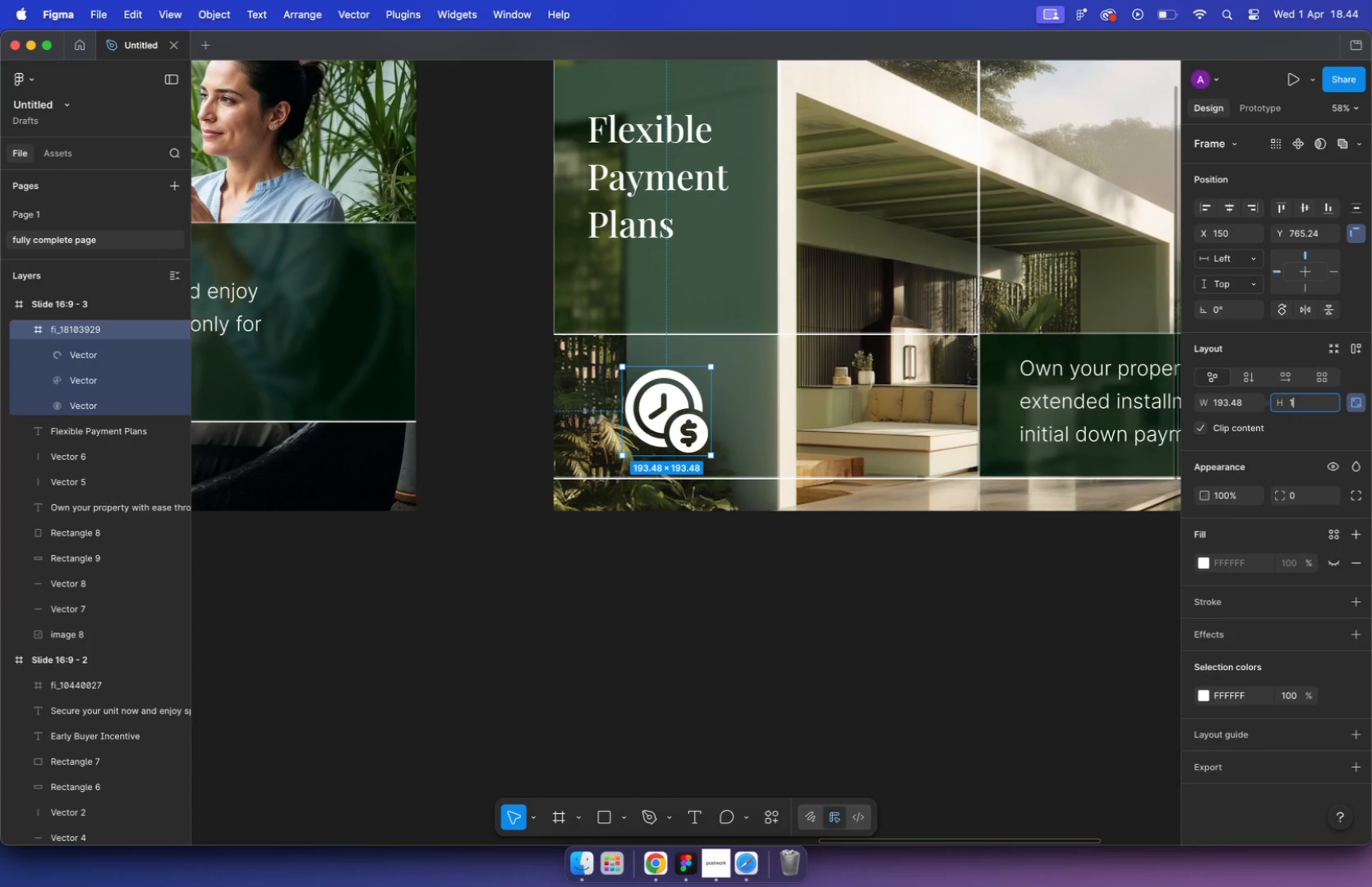 
type(170)
 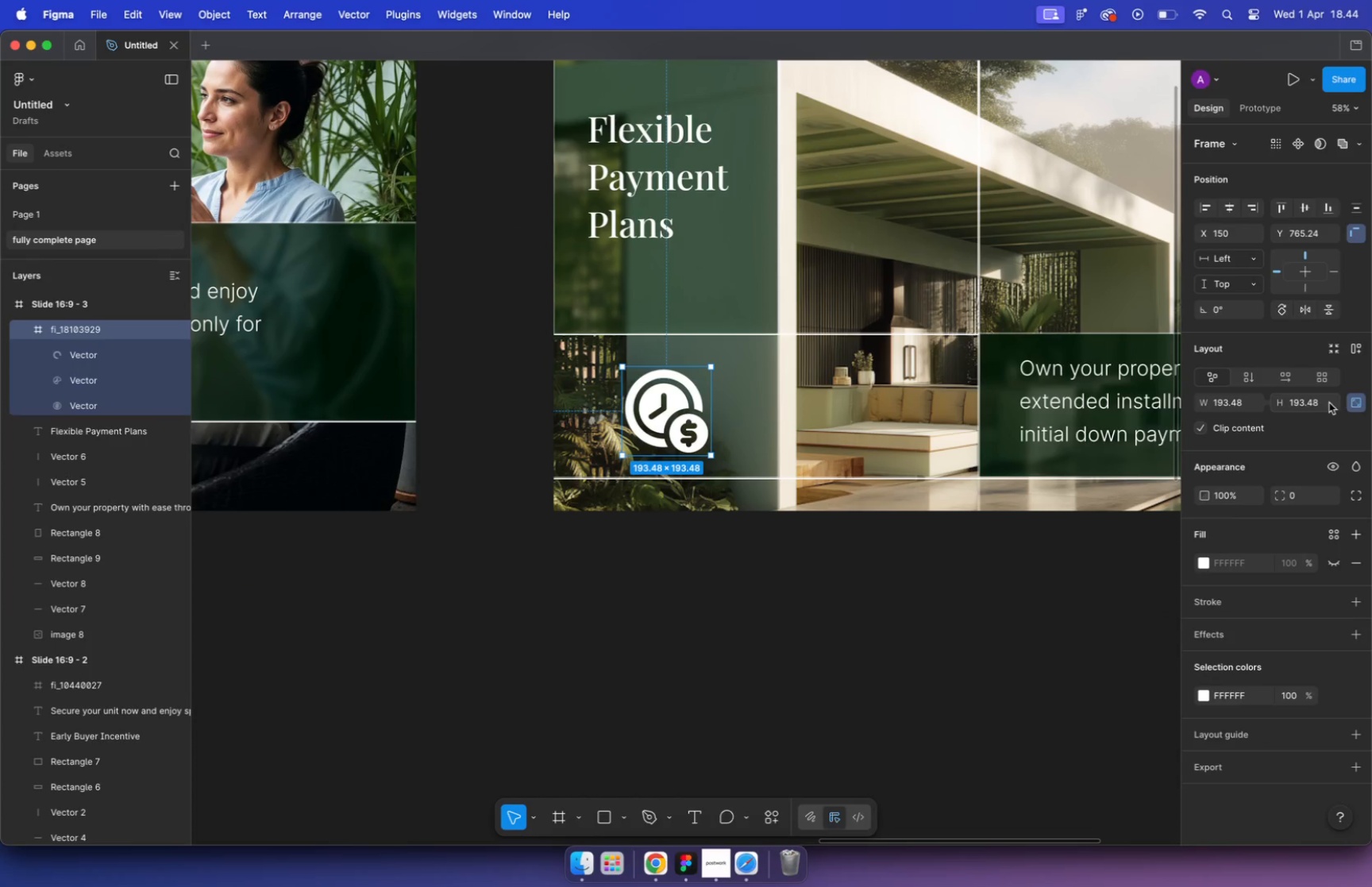 
key(Enter)
 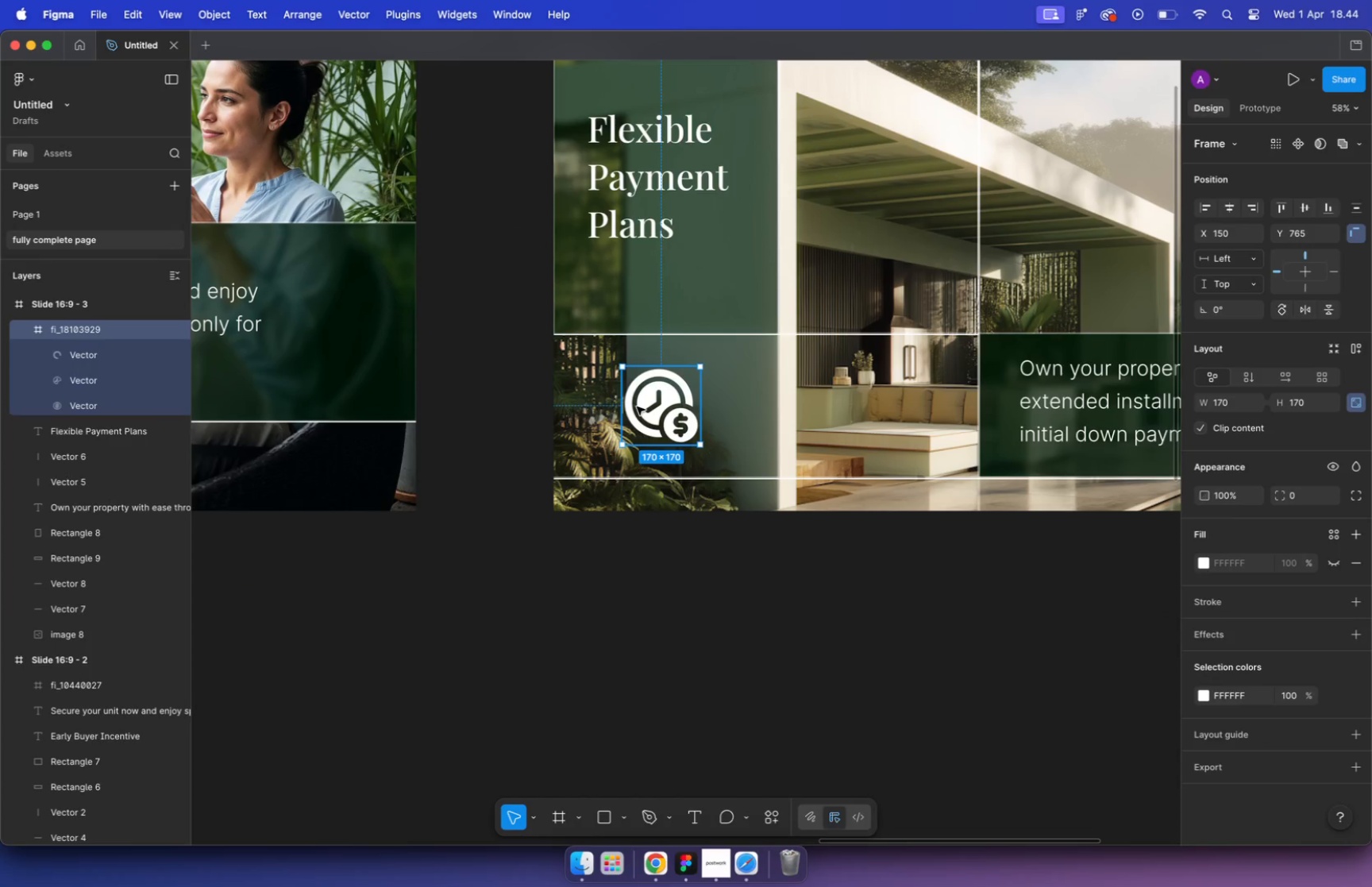 
hold_key(key=ShiftLeft, duration=2.19)
 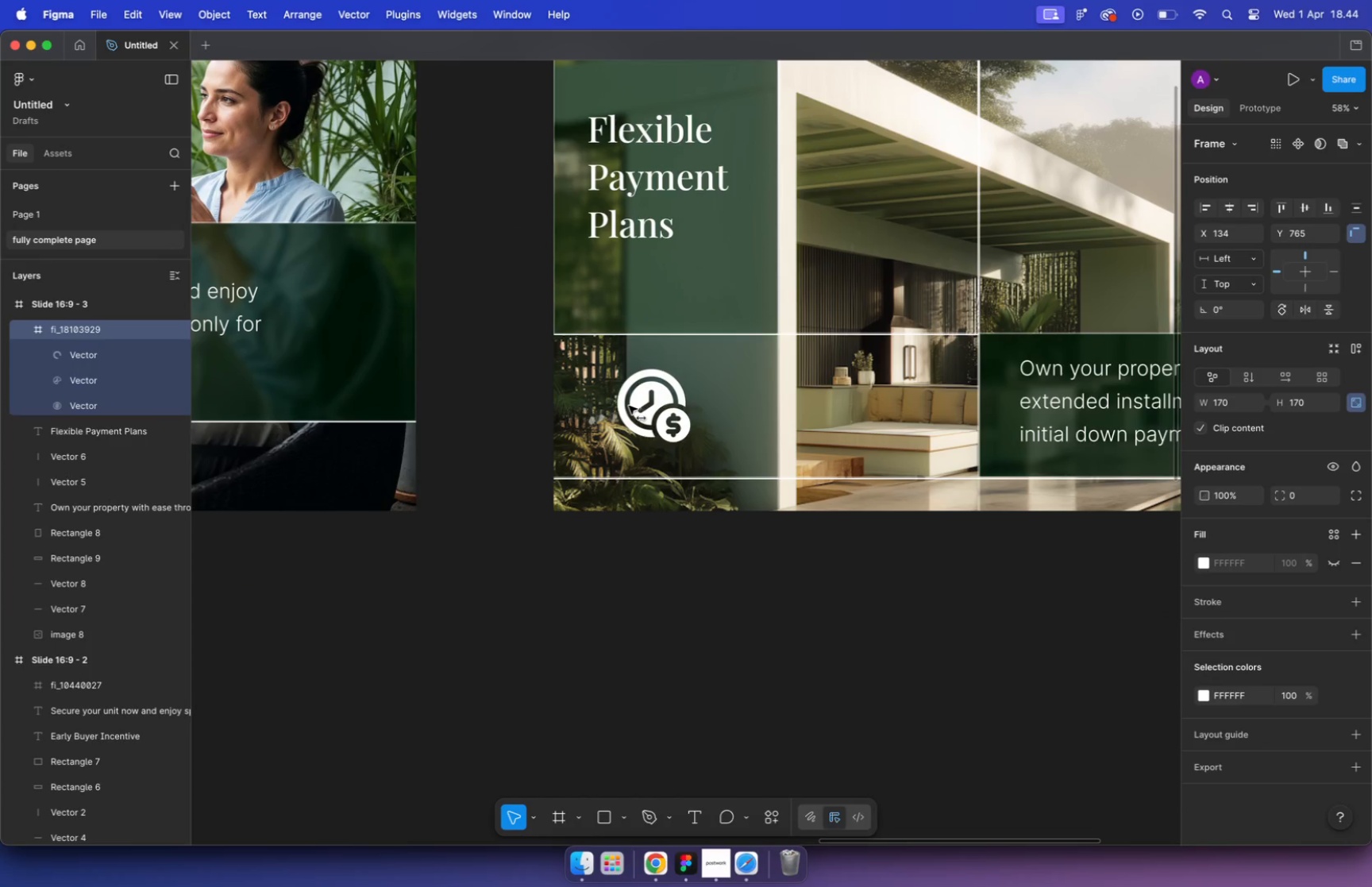 
hold_key(key=CommandLeft, duration=0.93)
scroll: coordinate [637, 407], scroll_direction: down, amount: 17.0
 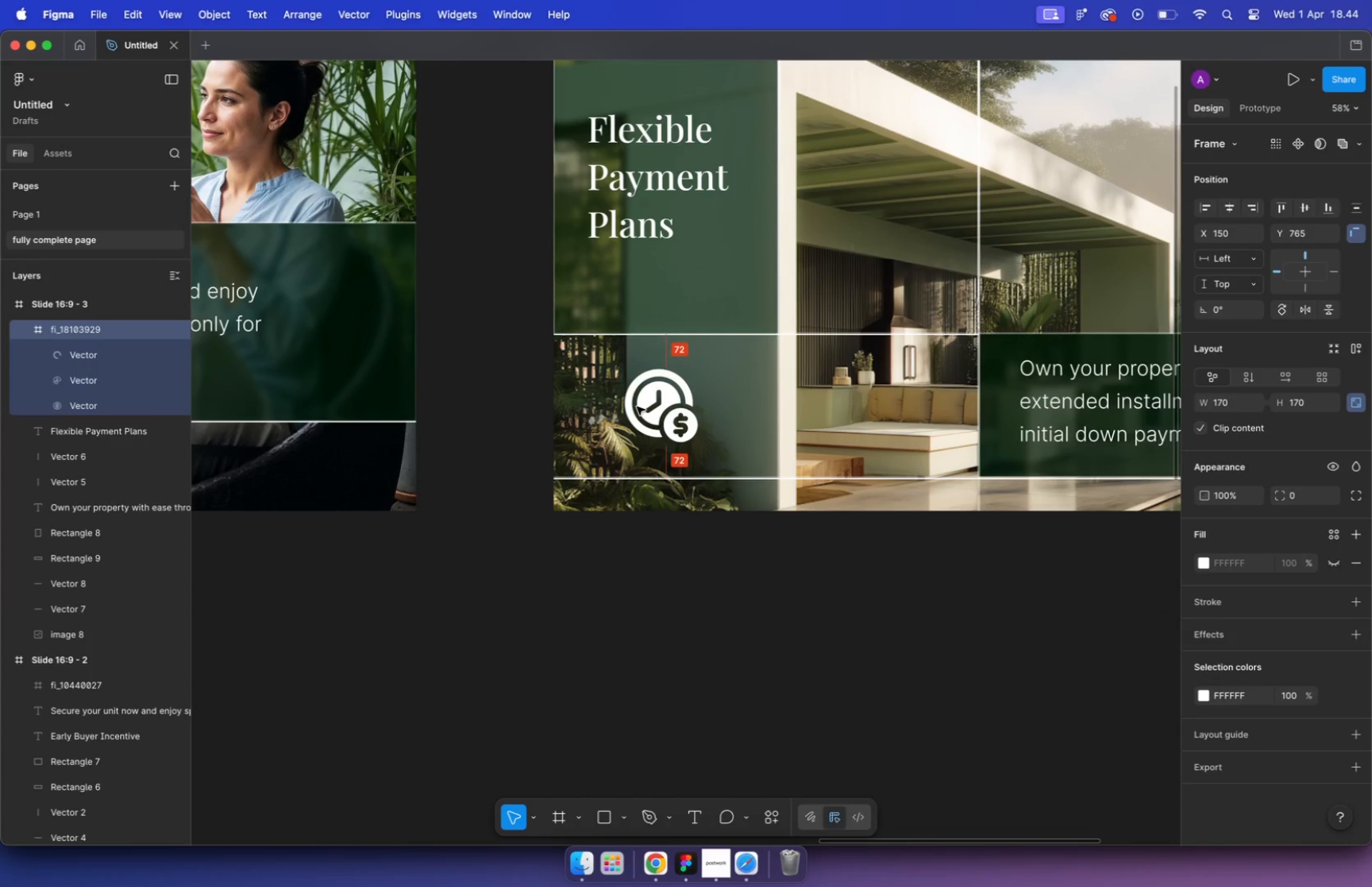 
hold_key(key=CommandLeft, duration=5.31)
scroll: coordinate [730, 546], scroll_direction: down, amount: 14.0
 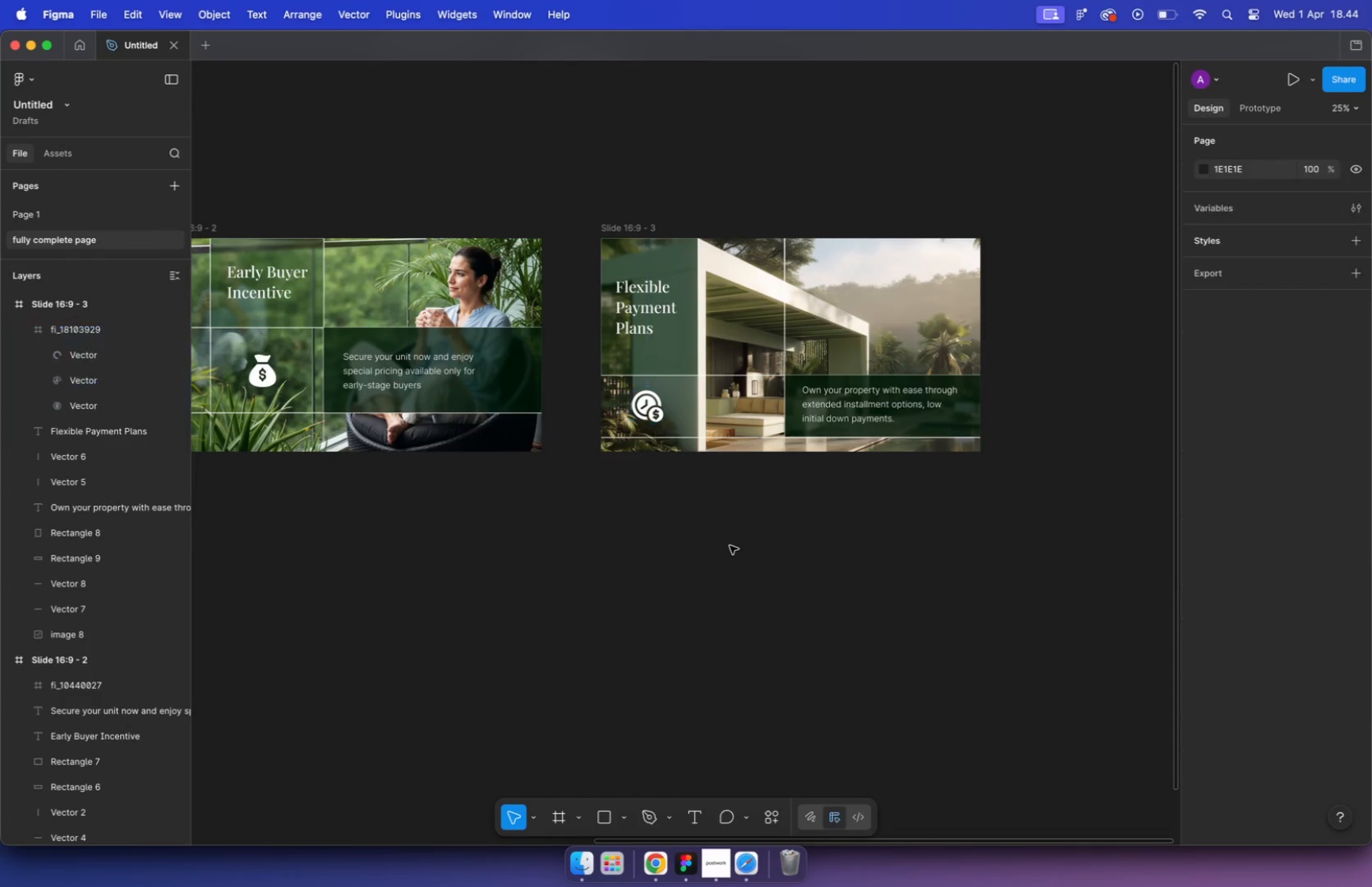 
scroll: coordinate [968, 444], scroll_direction: up, amount: 16.0
 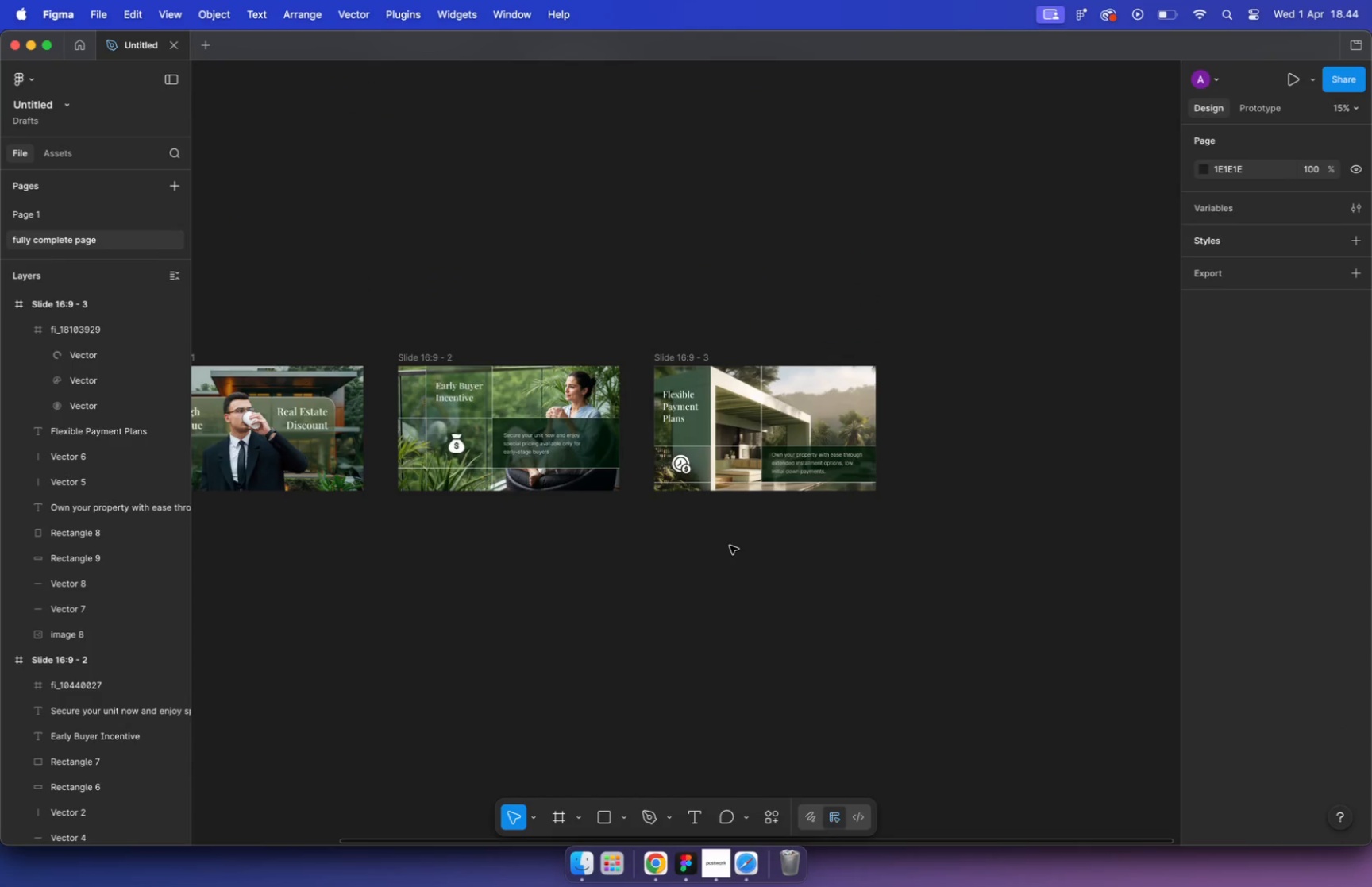 
scroll: coordinate [761, 498], scroll_direction: down, amount: 5.0
 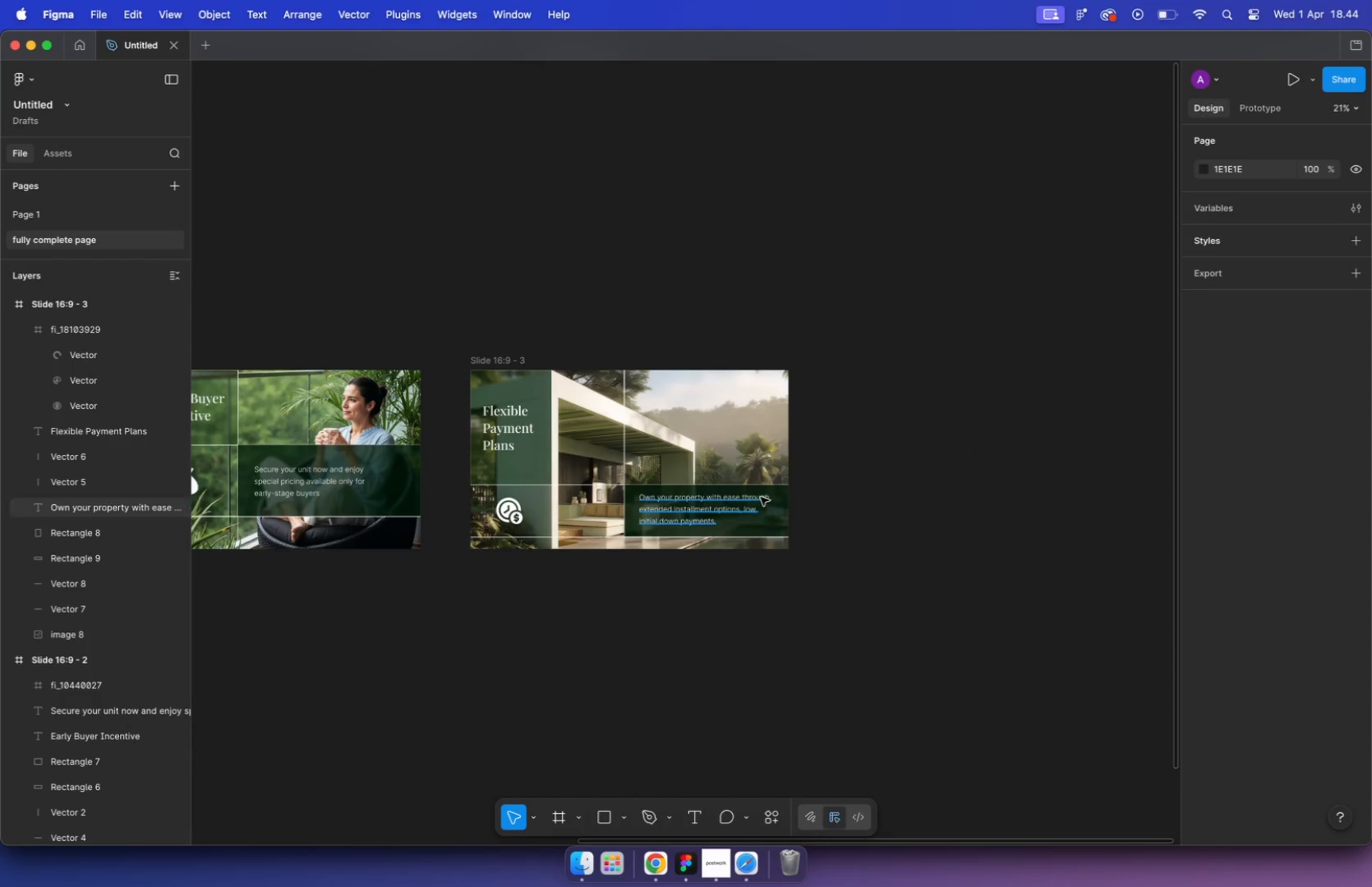 
hold_key(key=CommandLeft, duration=0.72)
scroll: coordinate [266, 376], scroll_direction: down, amount: 10.0
 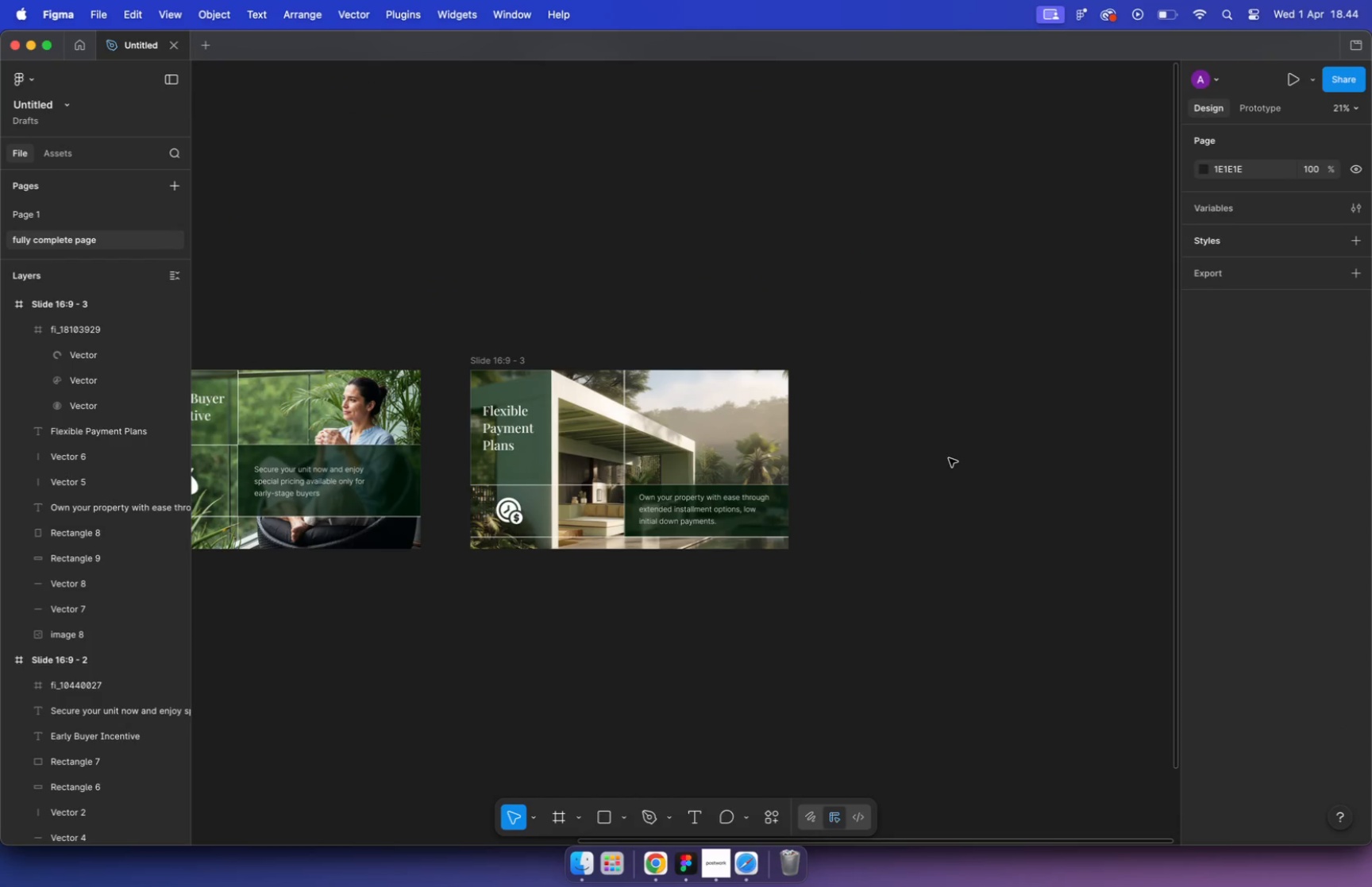 
left_click_drag(start_coordinate=[388, 364], to_coordinate=[588, 361])
 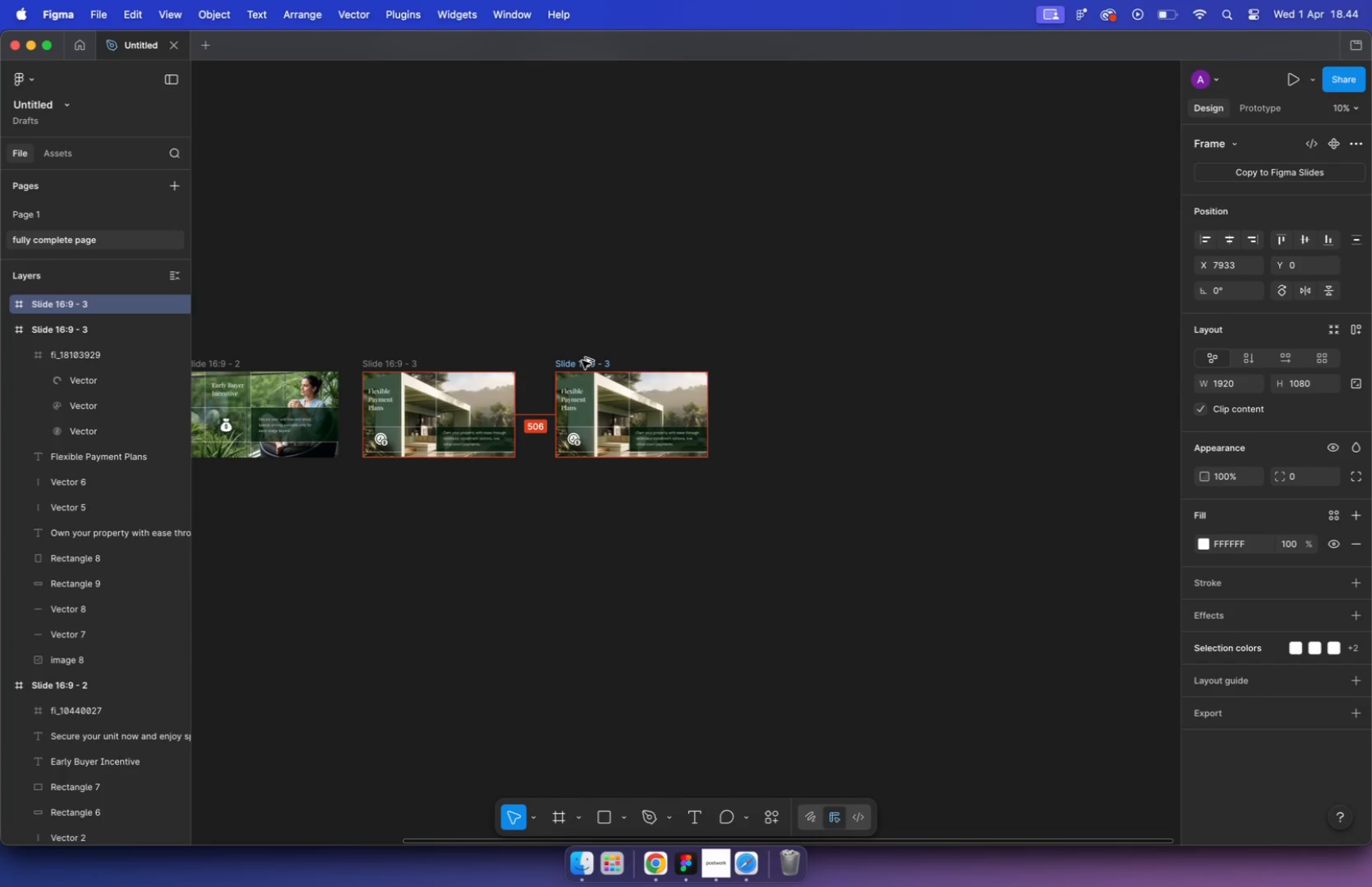 
hold_key(key=ShiftLeft, duration=3.73)
 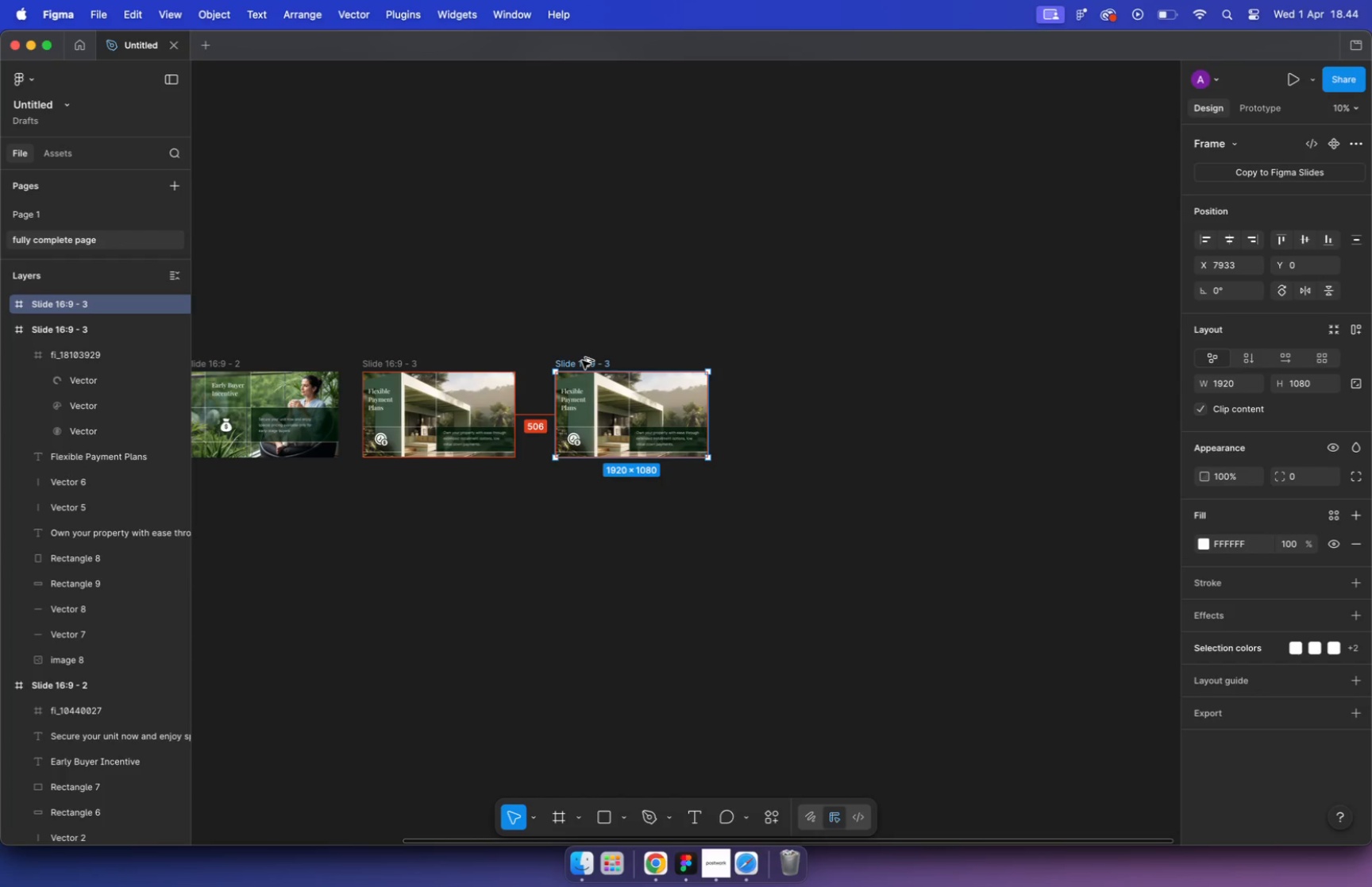 
hold_key(key=OptionLeft, duration=3.41)
 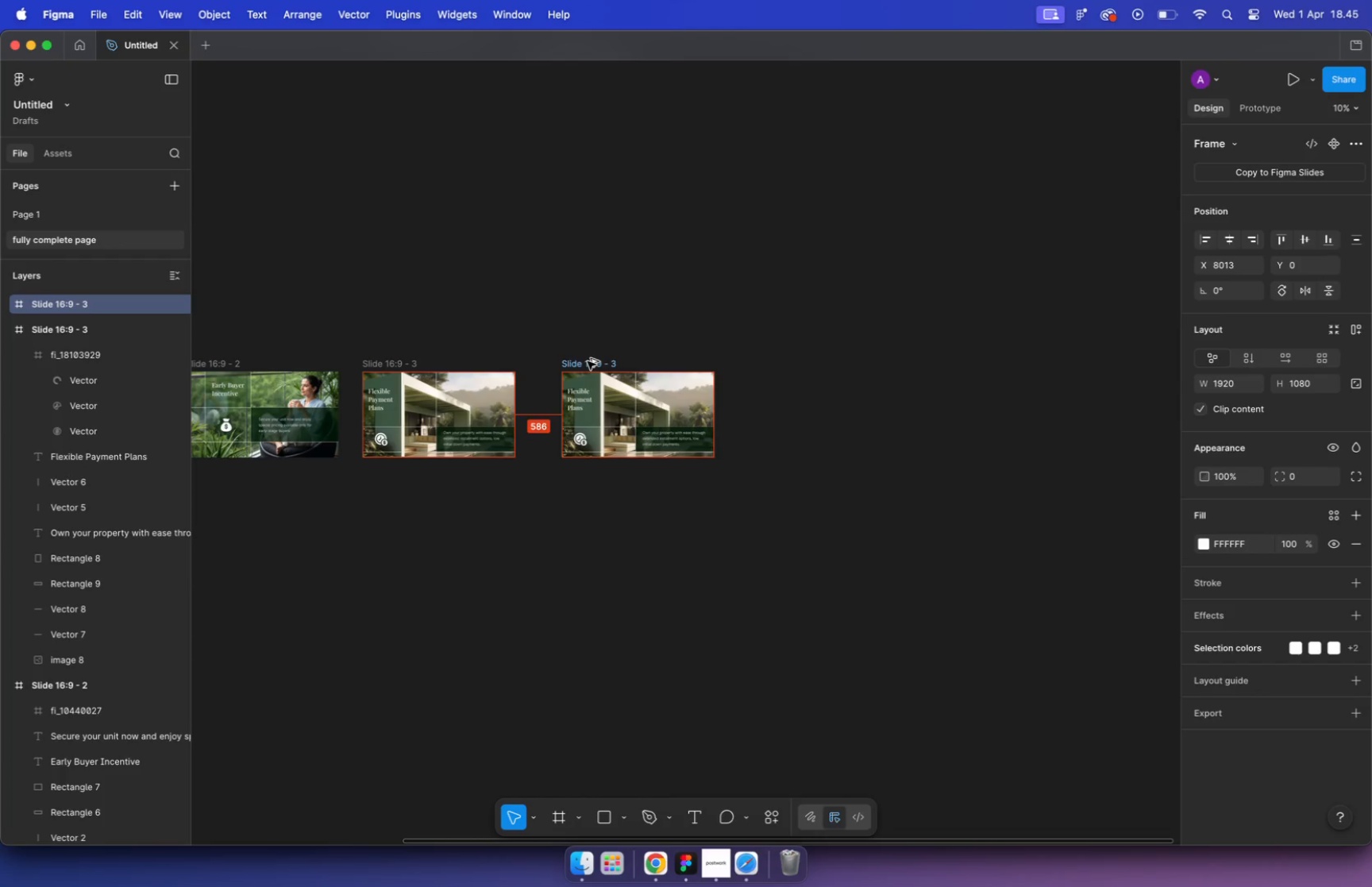 
left_click([703, 858])